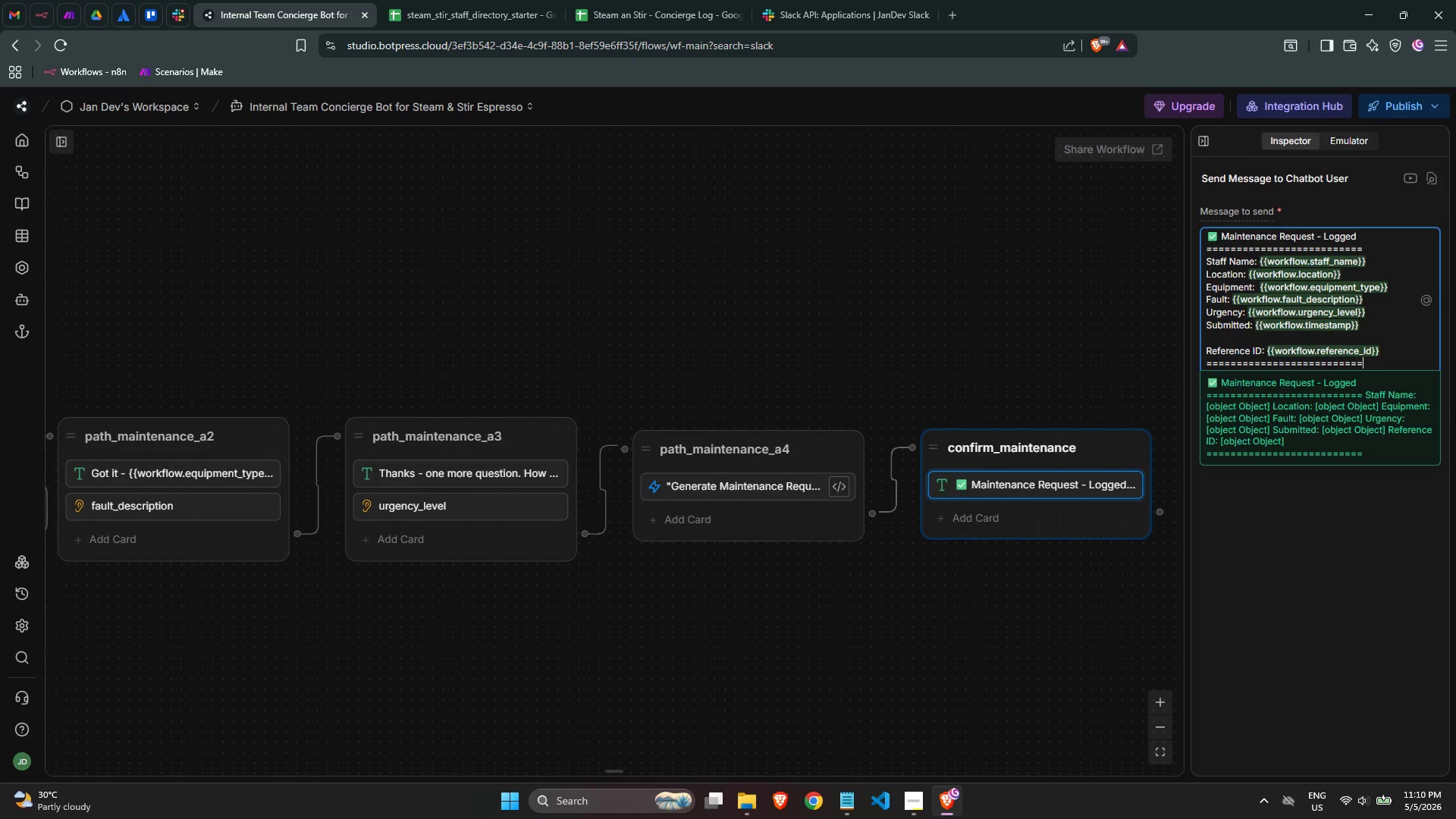 
key(Equal)
 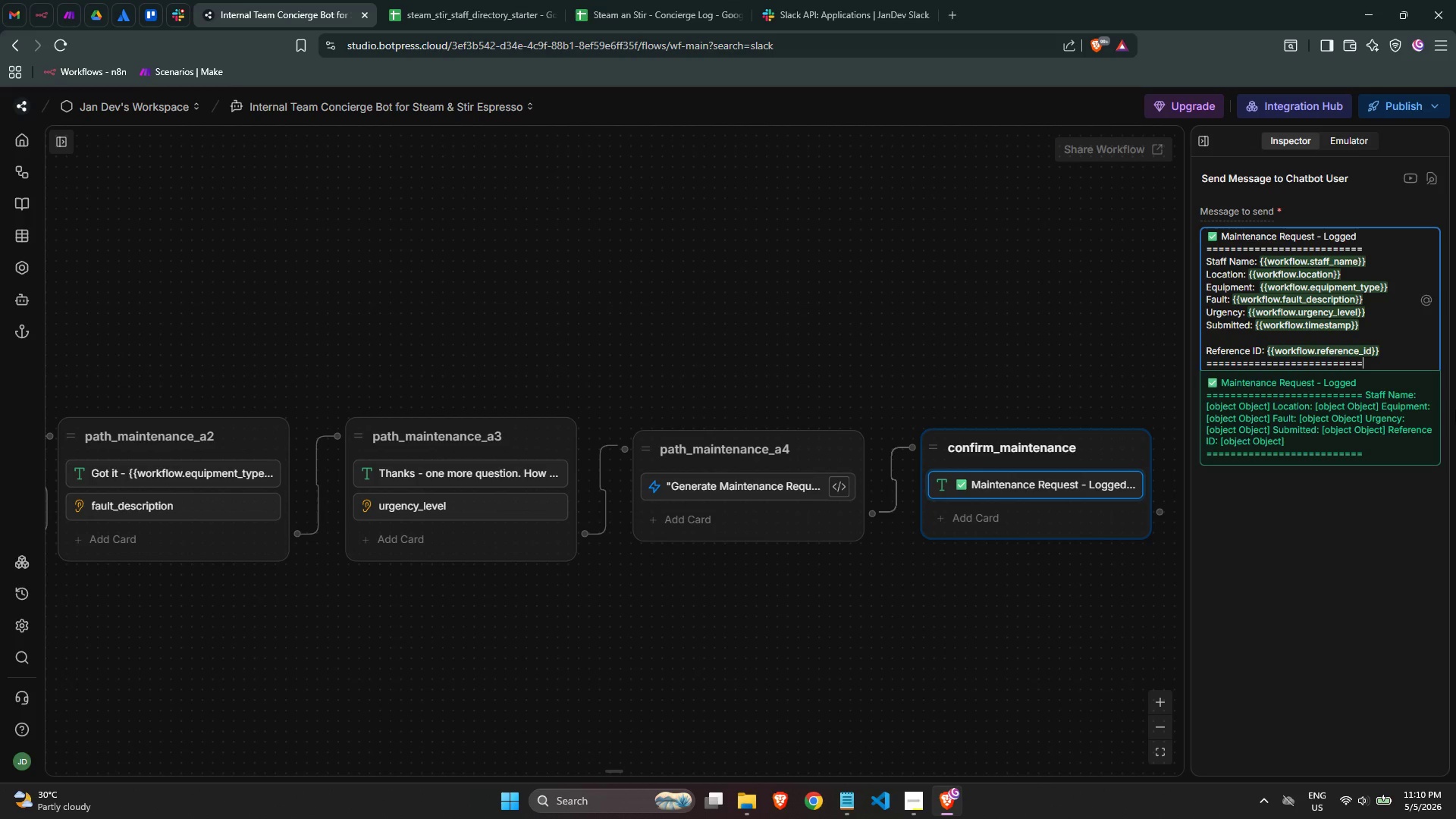 
key(Equal)
 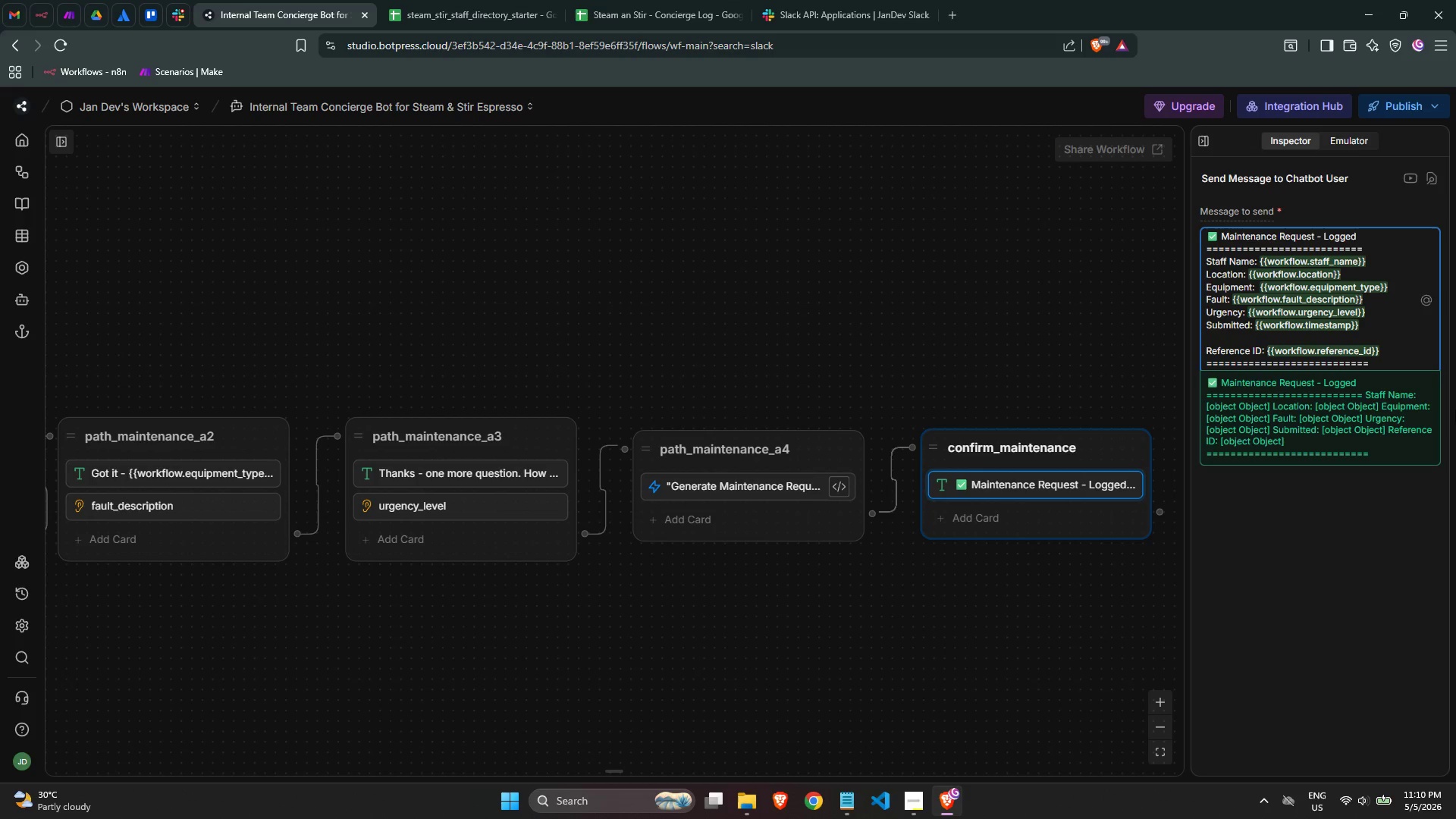 
key(Backspace)
 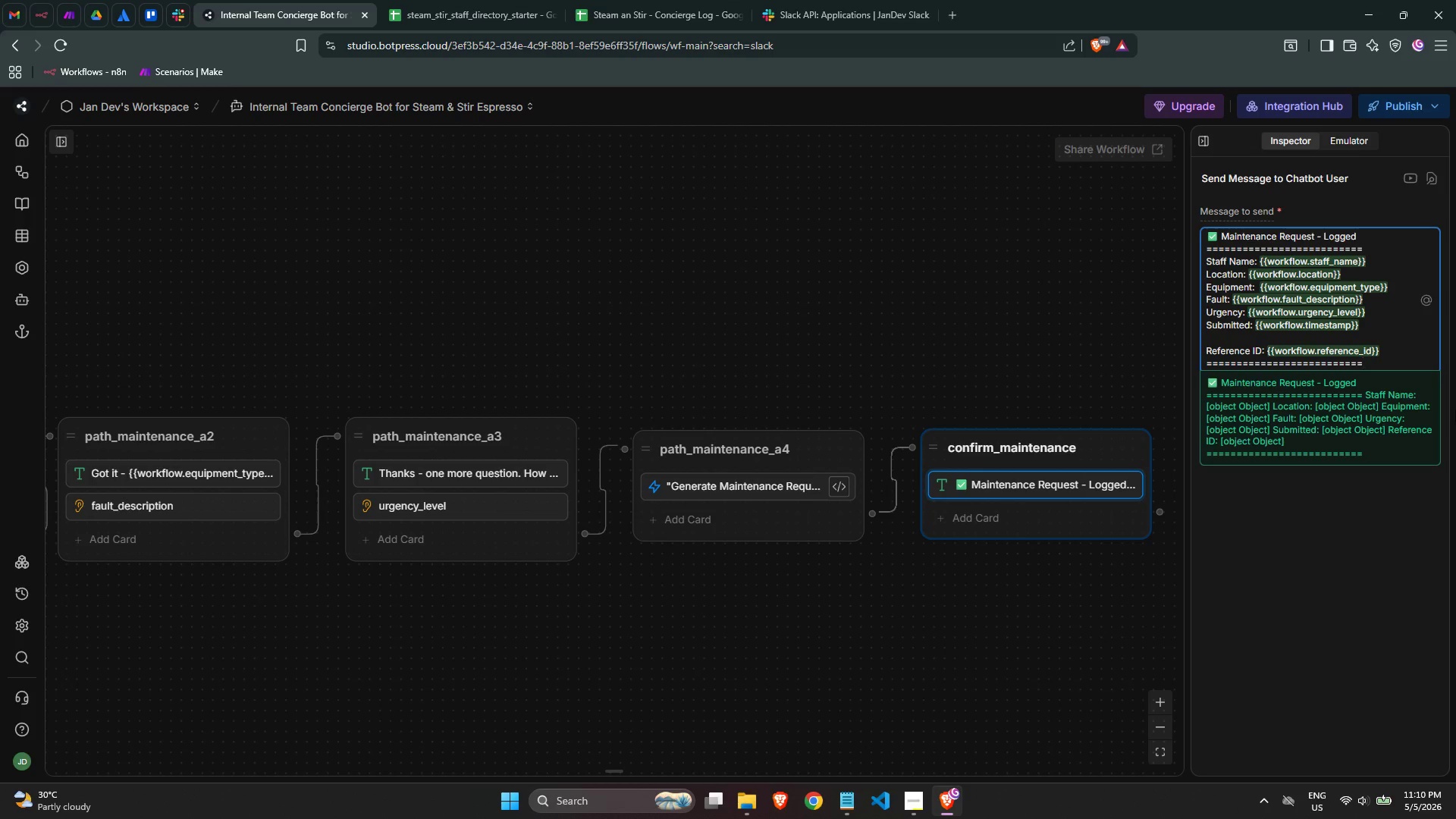 
key(Equal)
 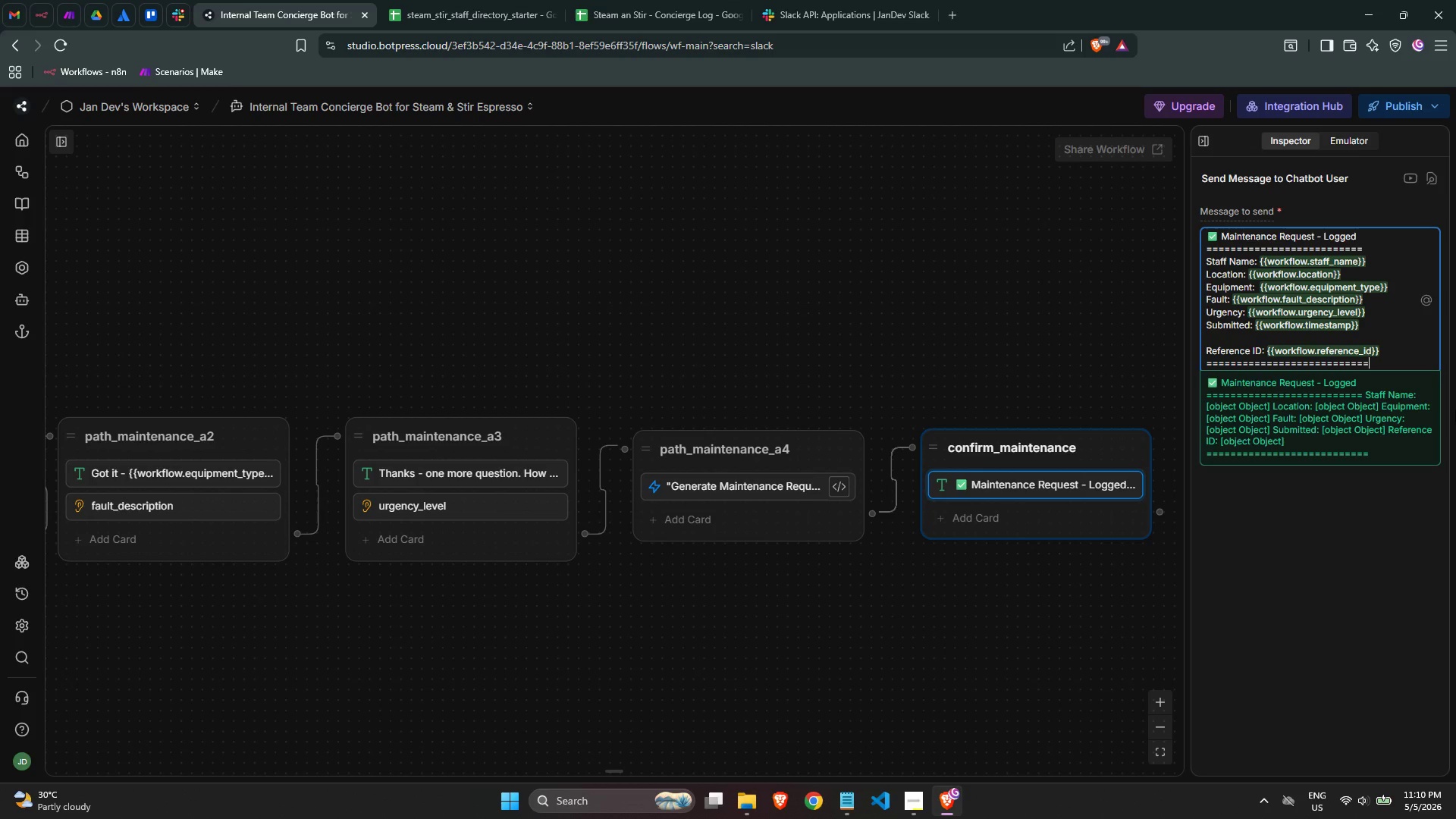 
key(Enter)
 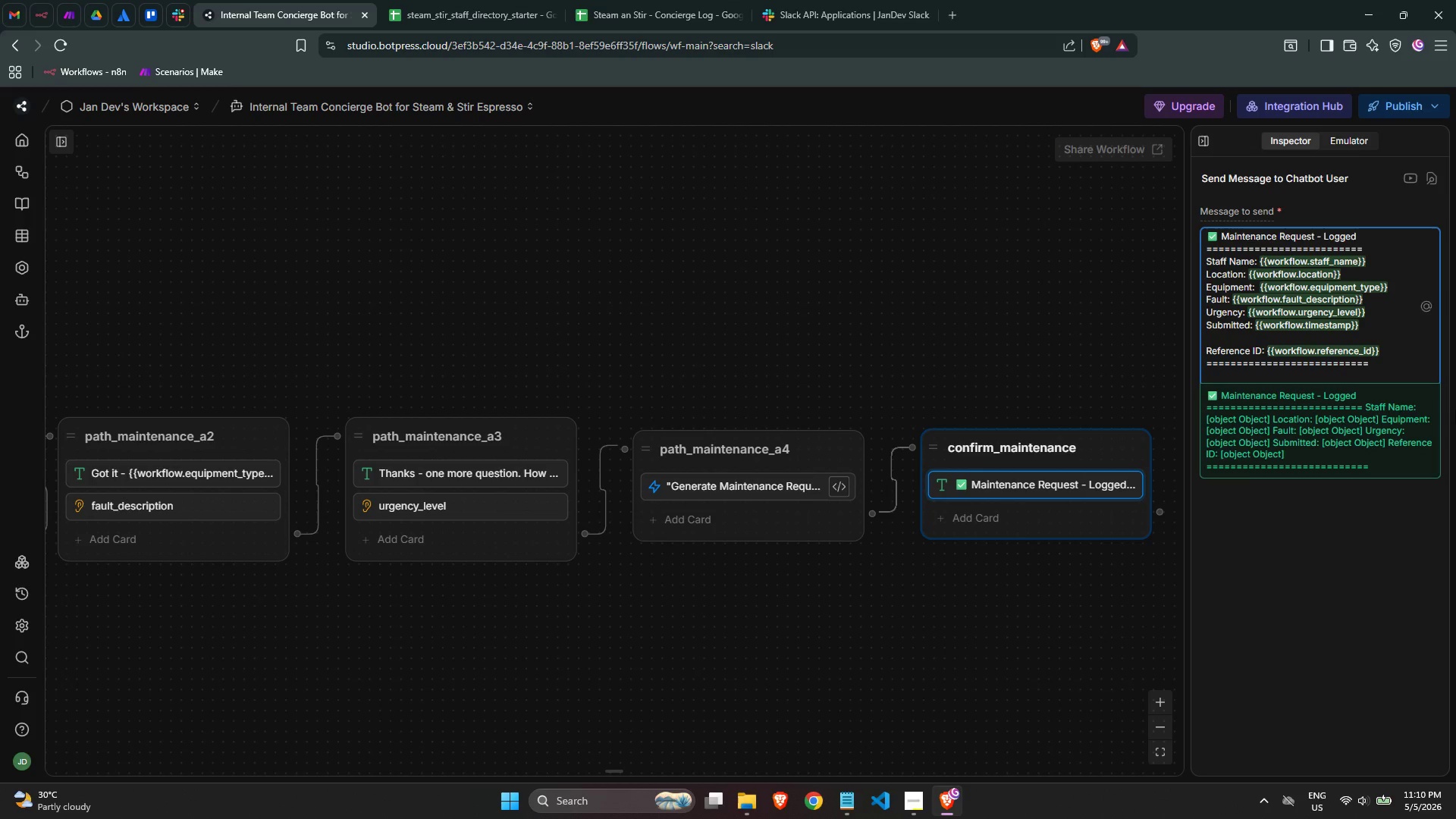 
type(Your request has been forwarded to the Project)
 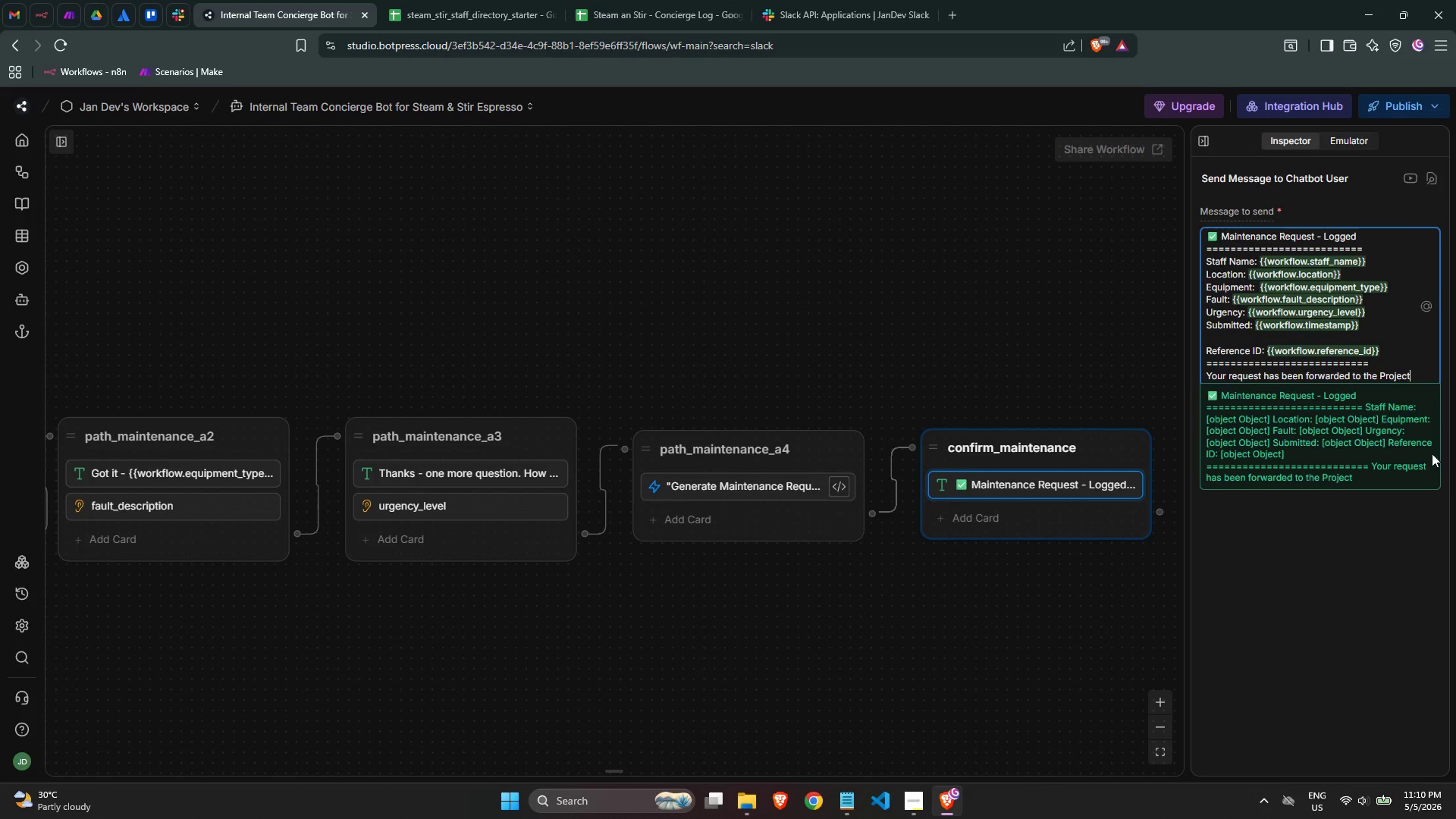 
wait(12.78)
 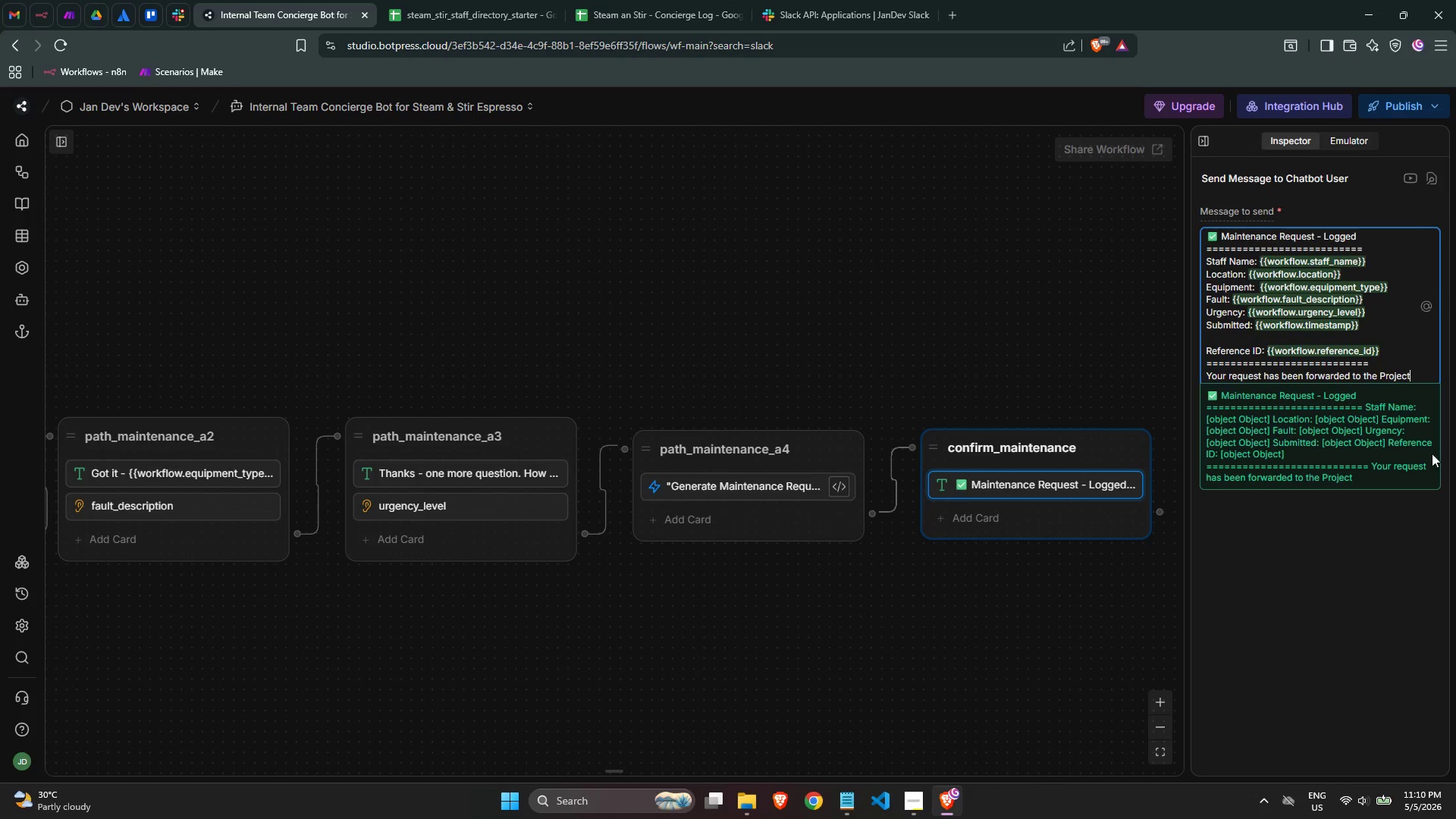 
type( Manager and the #steam-stir)
 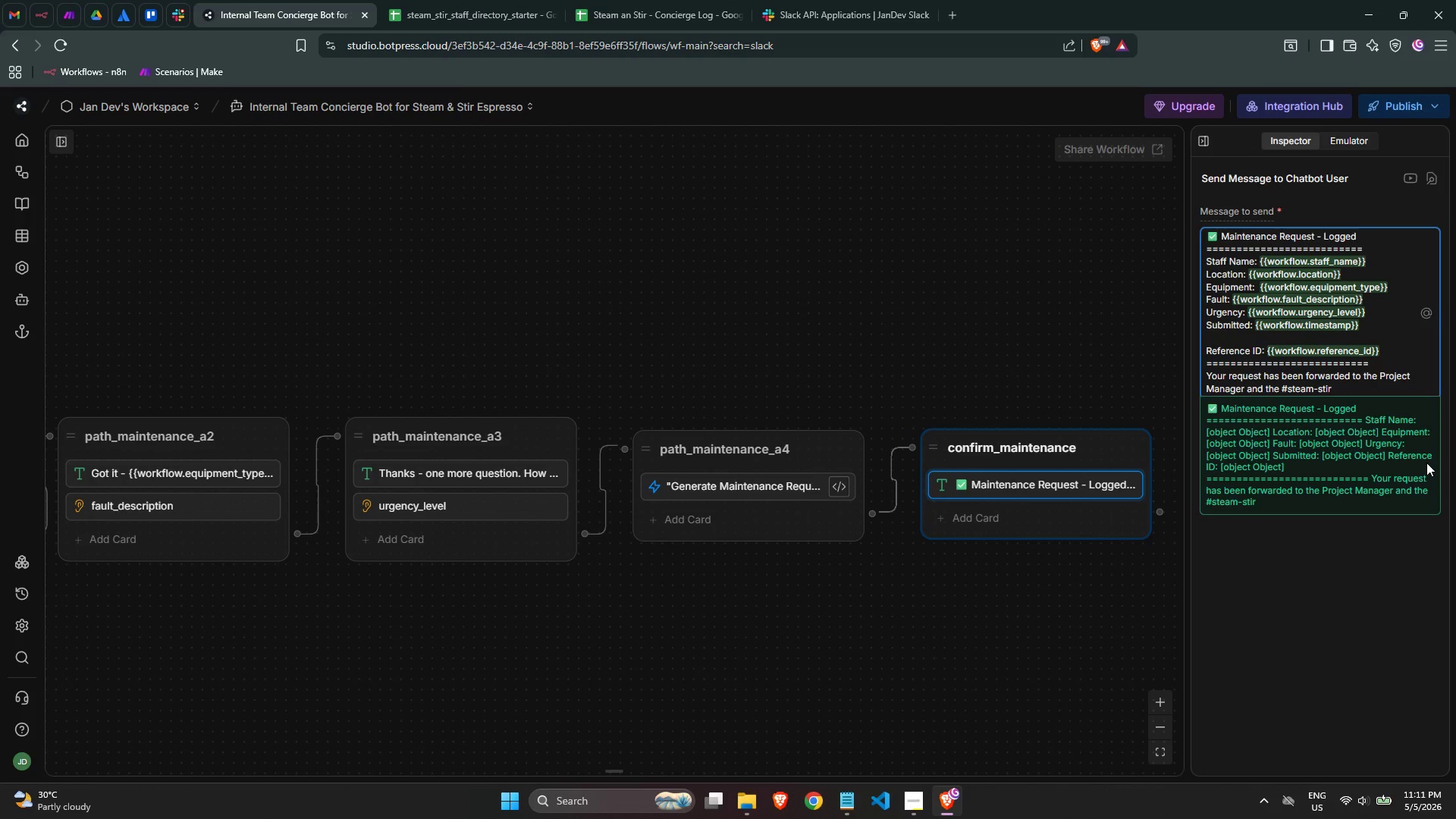 
type(-ops-alert)
 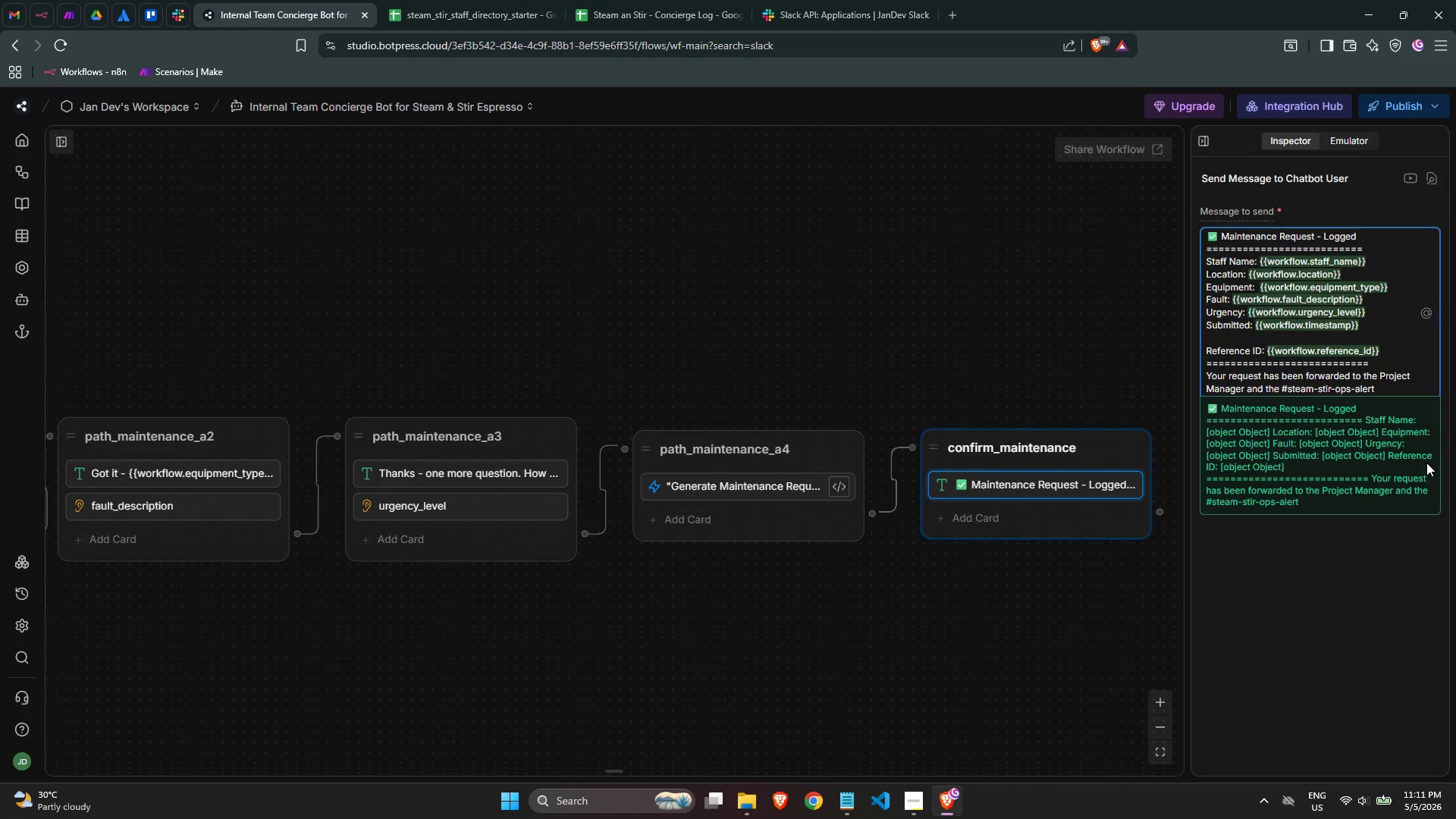 
wait(7.86)
 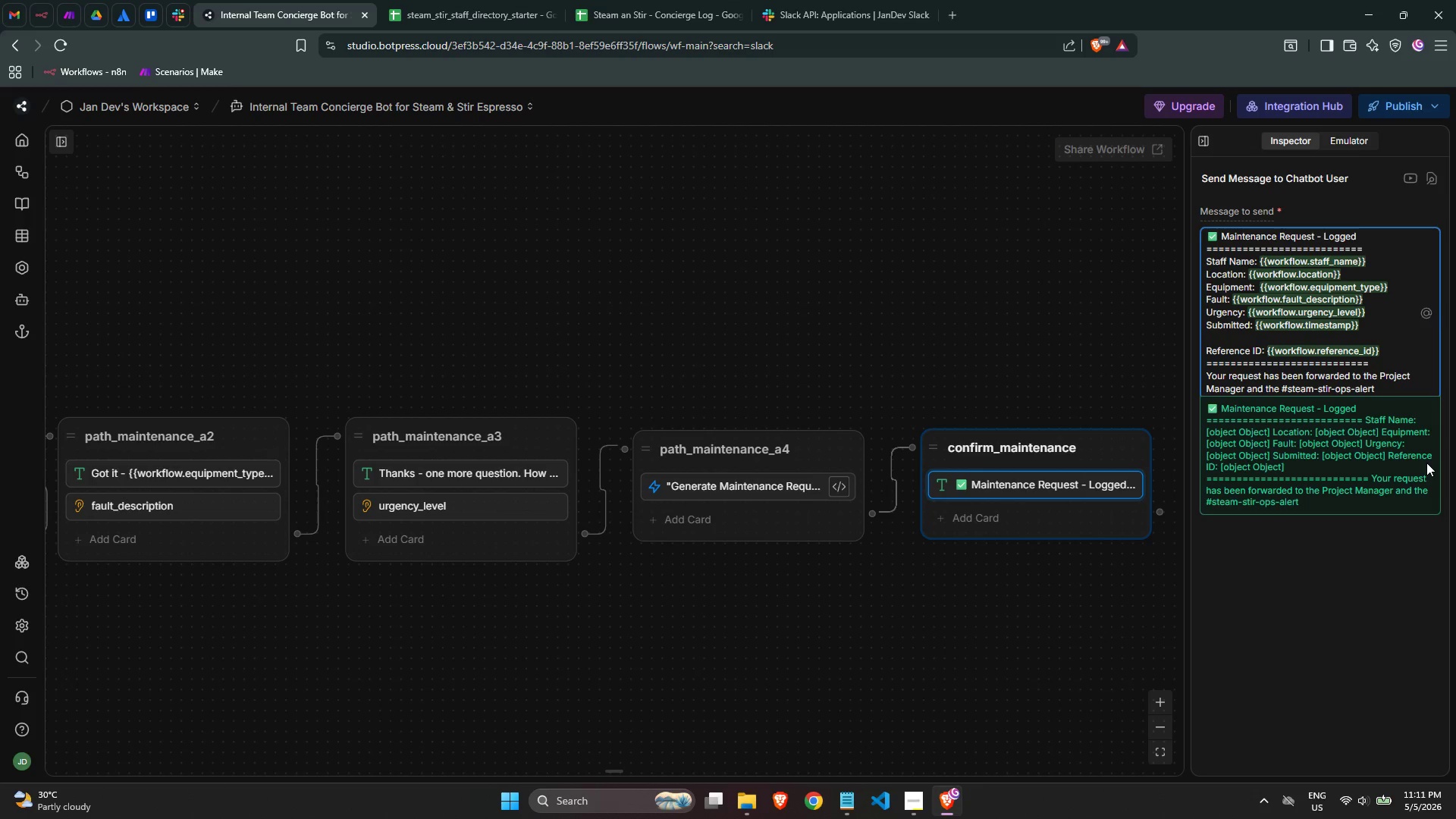 
type(s chanee[NumLock][NumLock])
key(Backspace)
key(Backspace)
type(nel[NumLock][NumLock][NumLock][NumLock])
 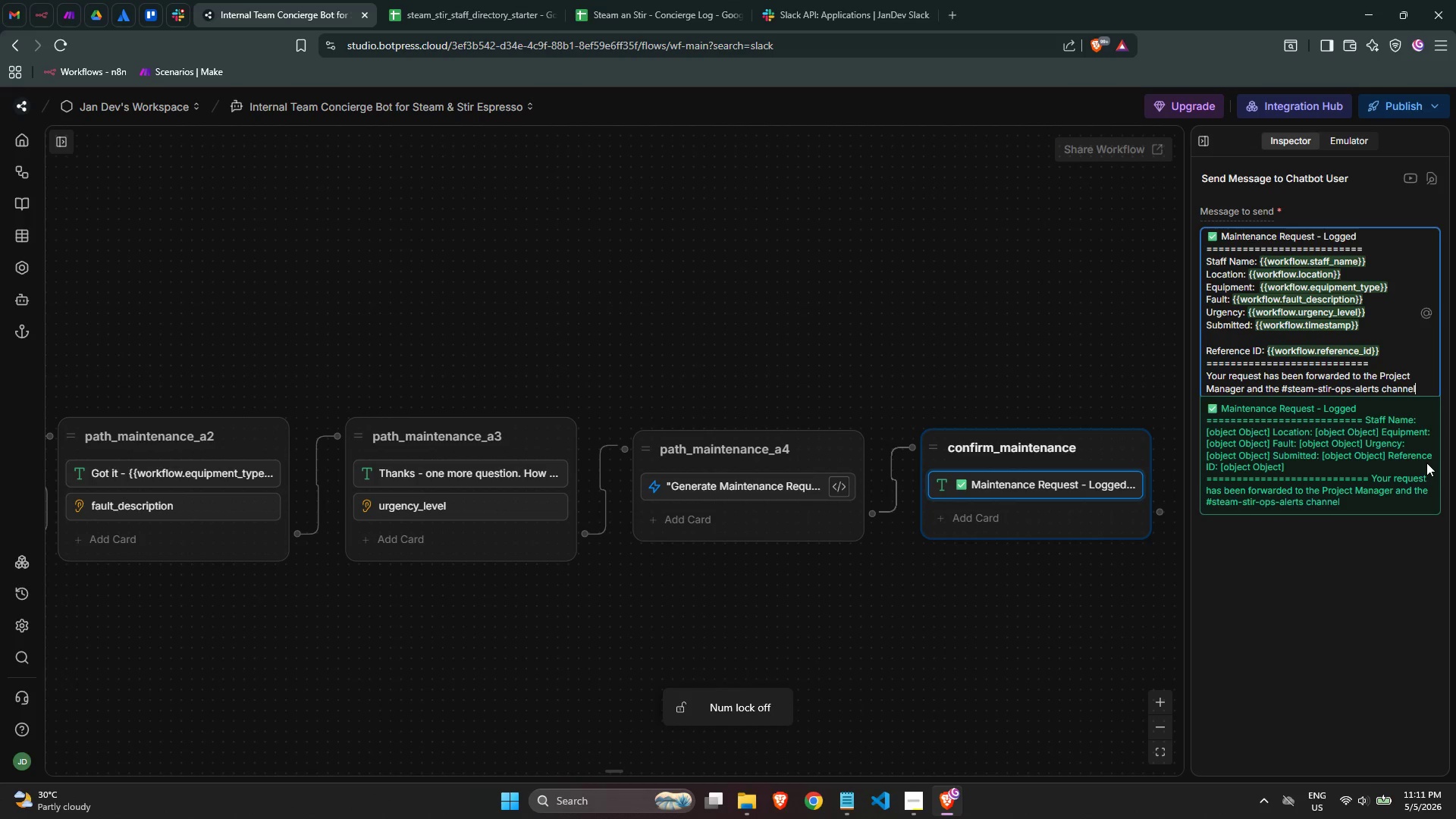 
key(ArrowRight)
 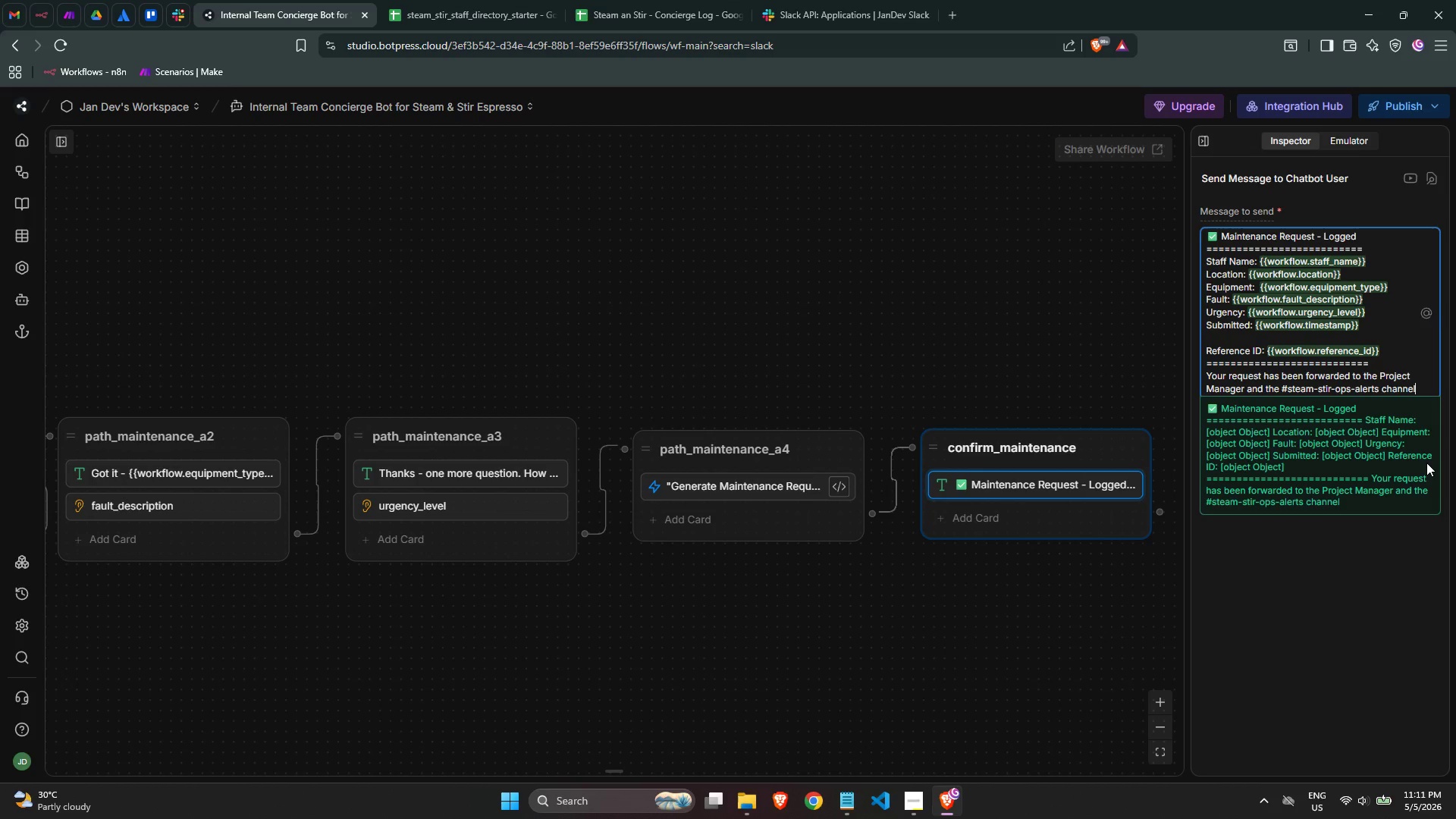 
key(BrightnessDown)
 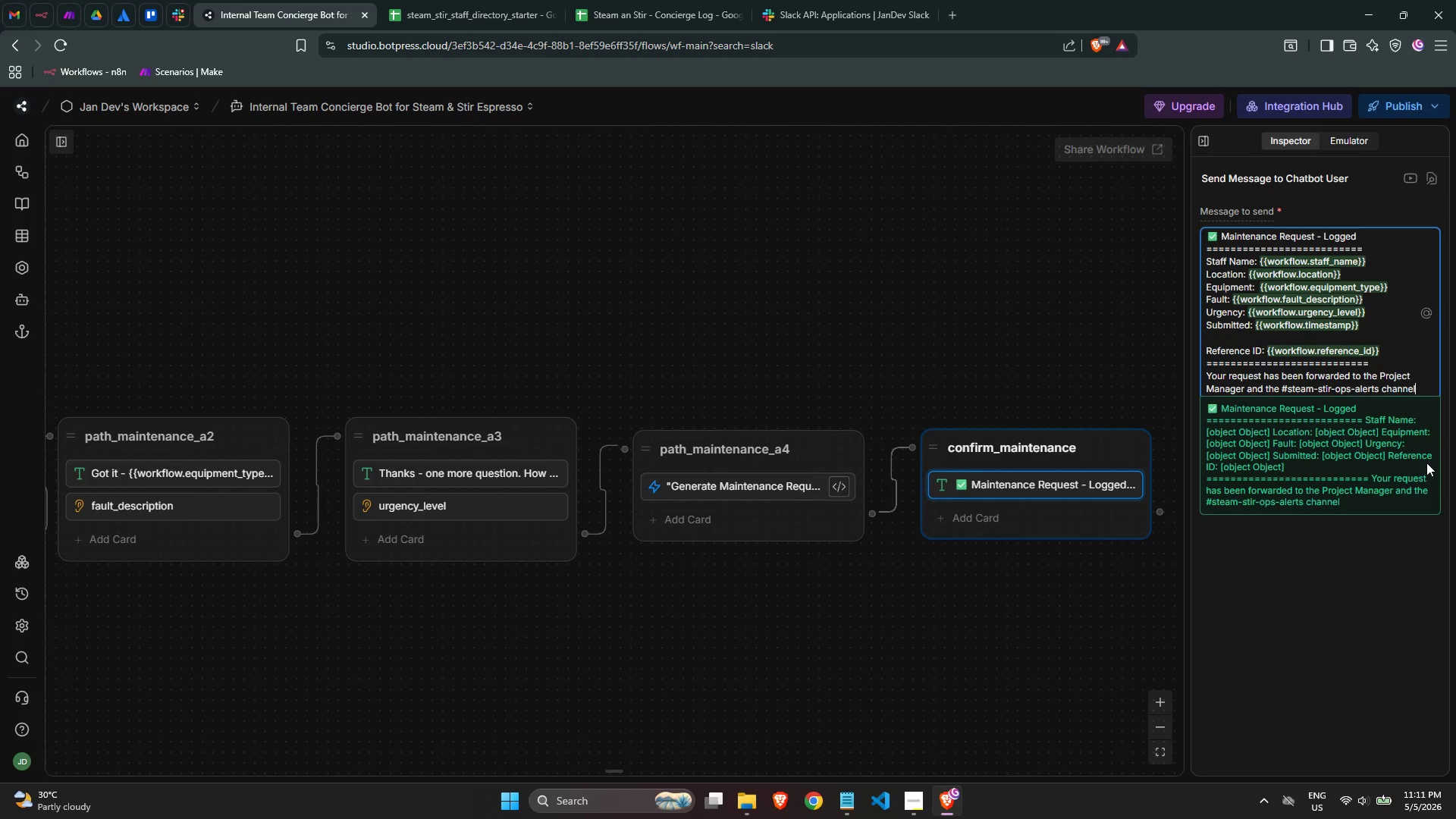 
key(ArrowRight)
 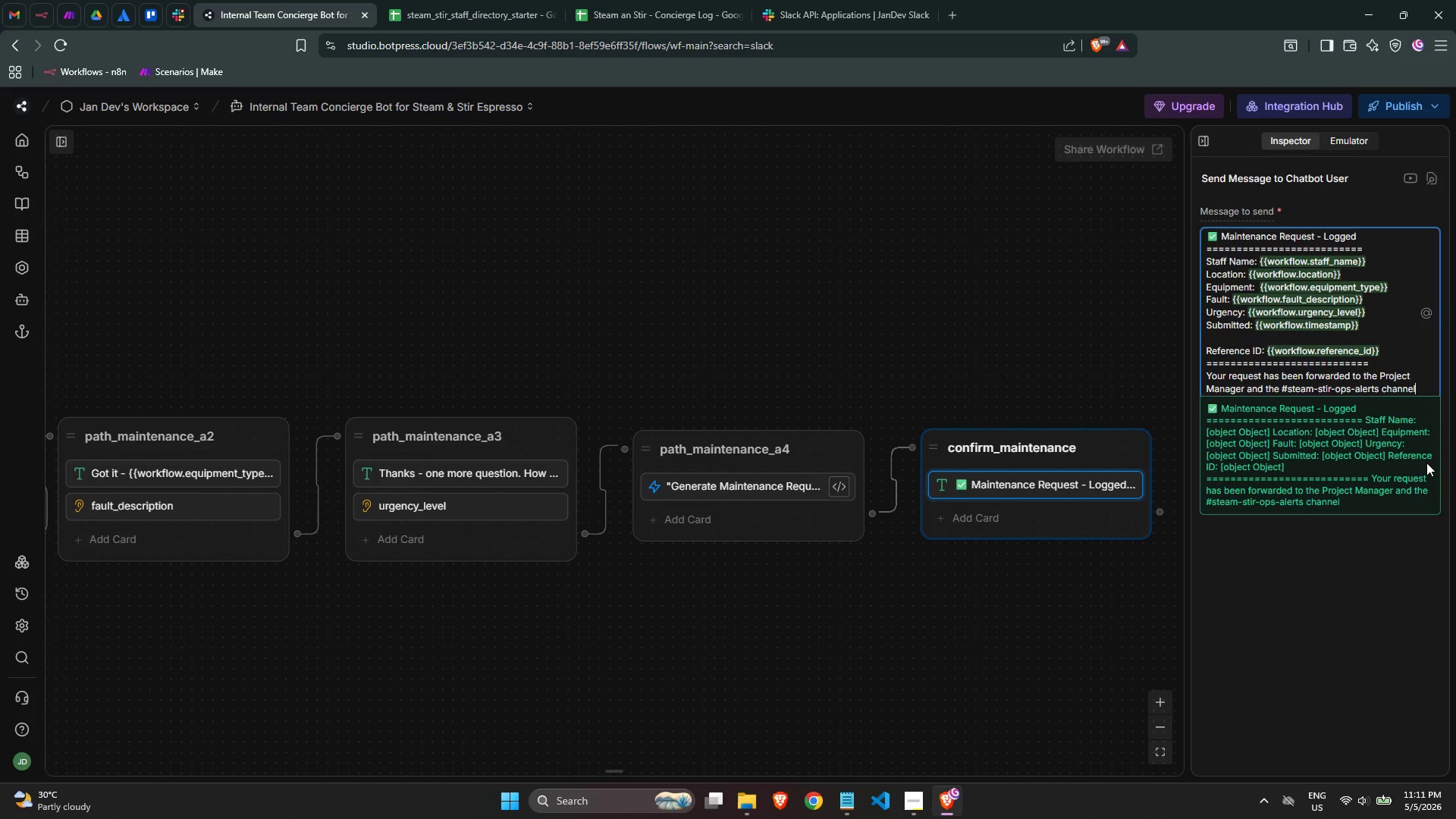 
key(ArrowRight)
 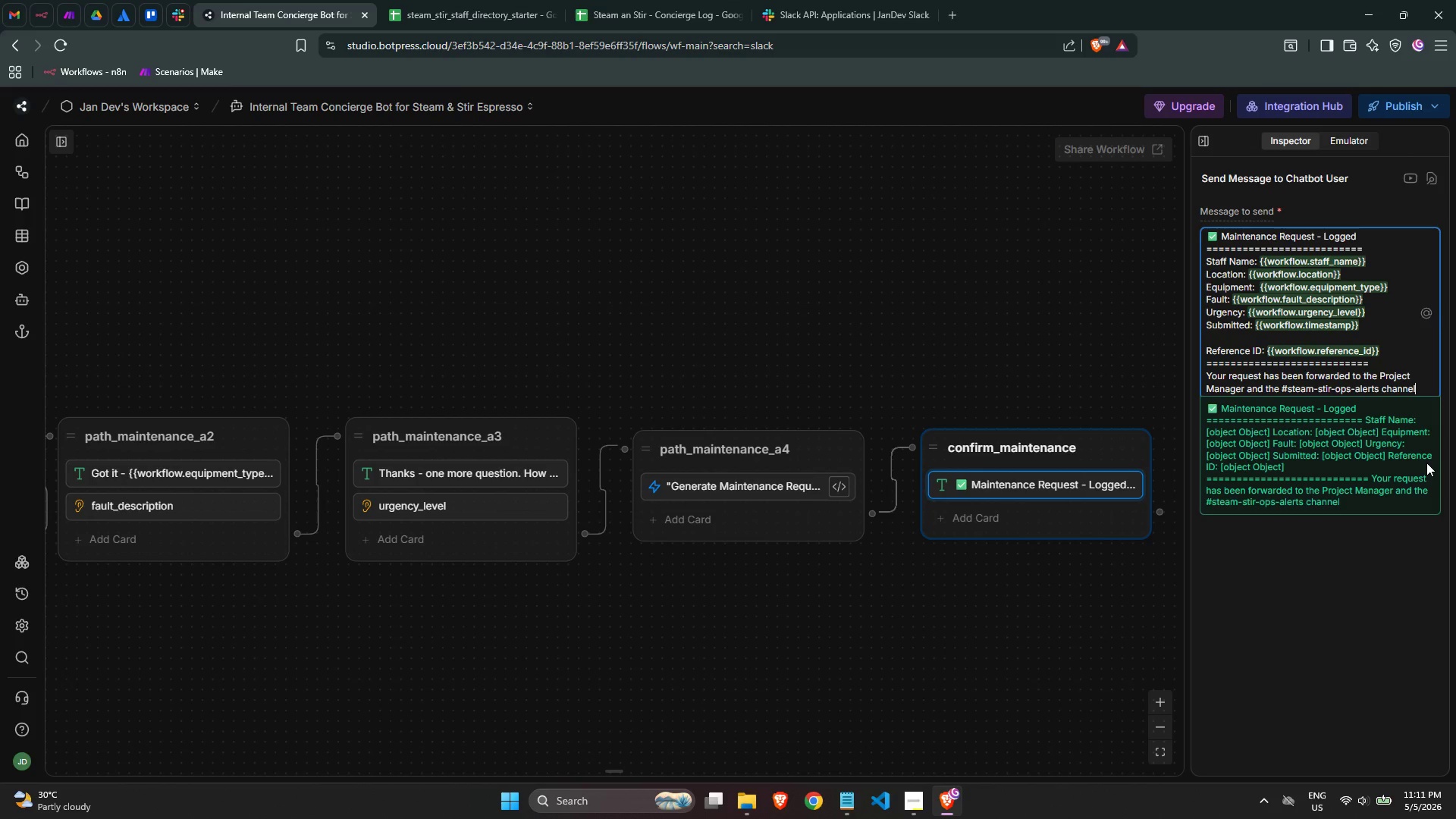 
key(NumLock)
 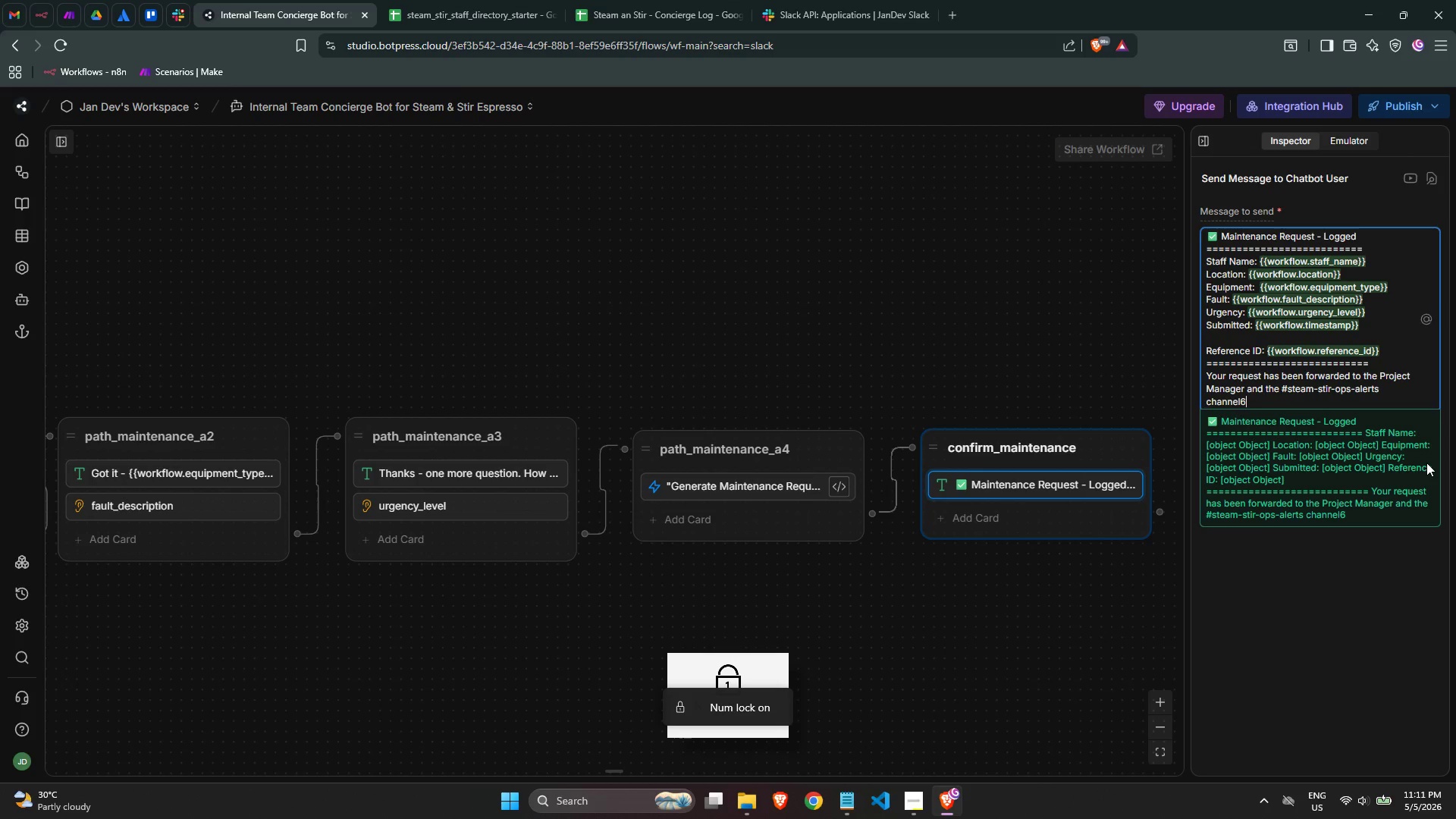 
key(NumLock)
 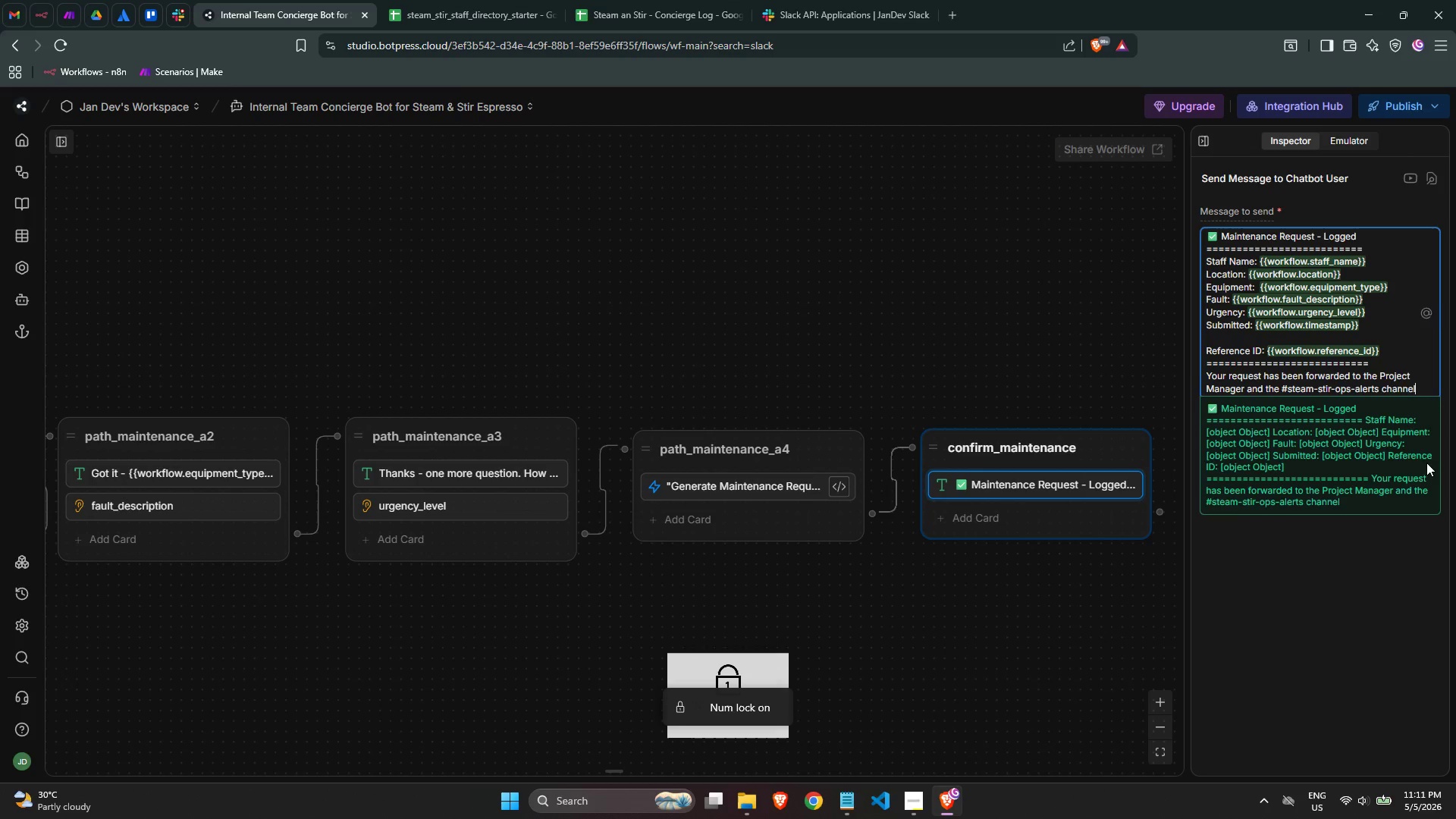 
key(Numpad6)
 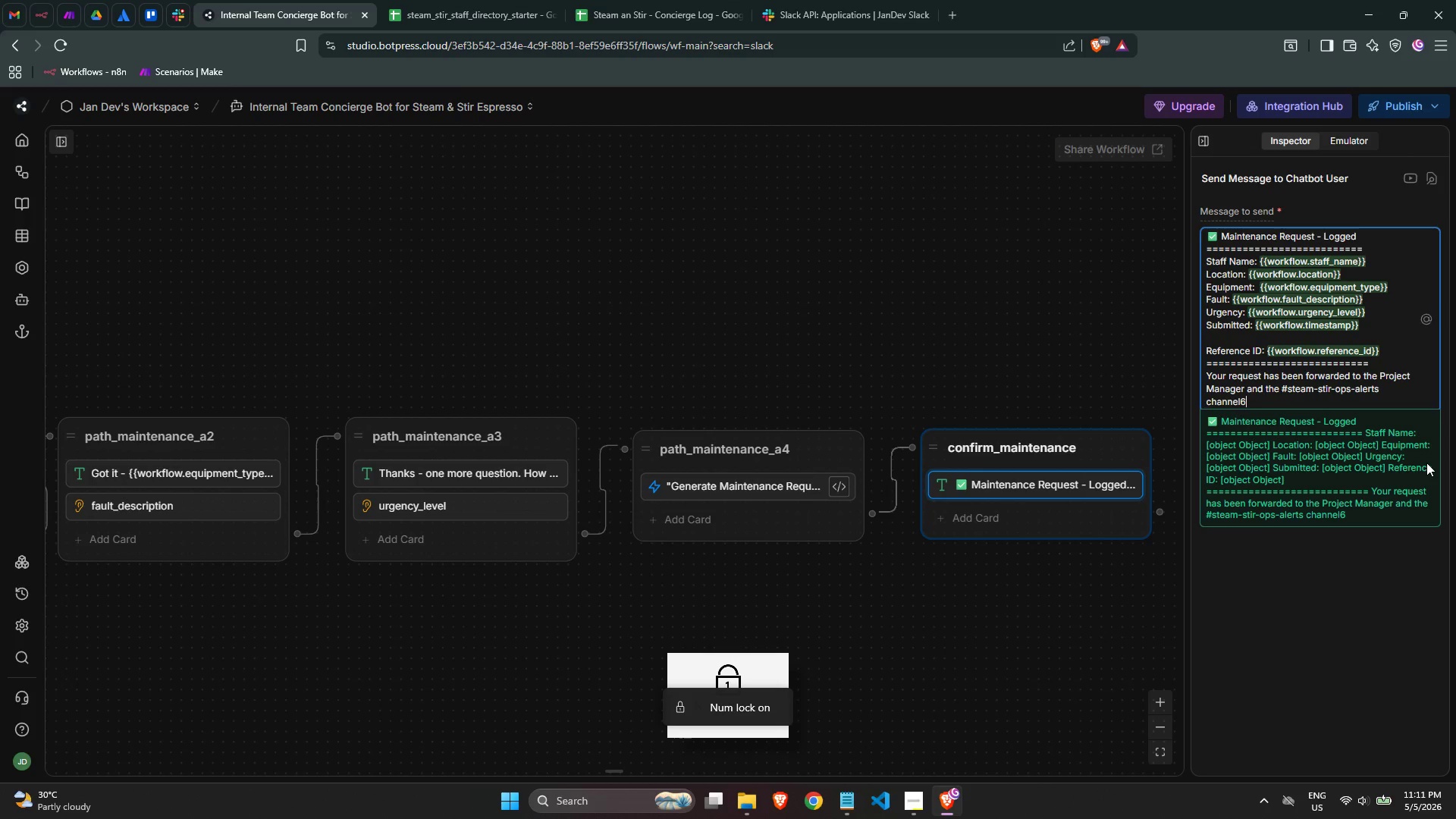 
key(Numpad6)
 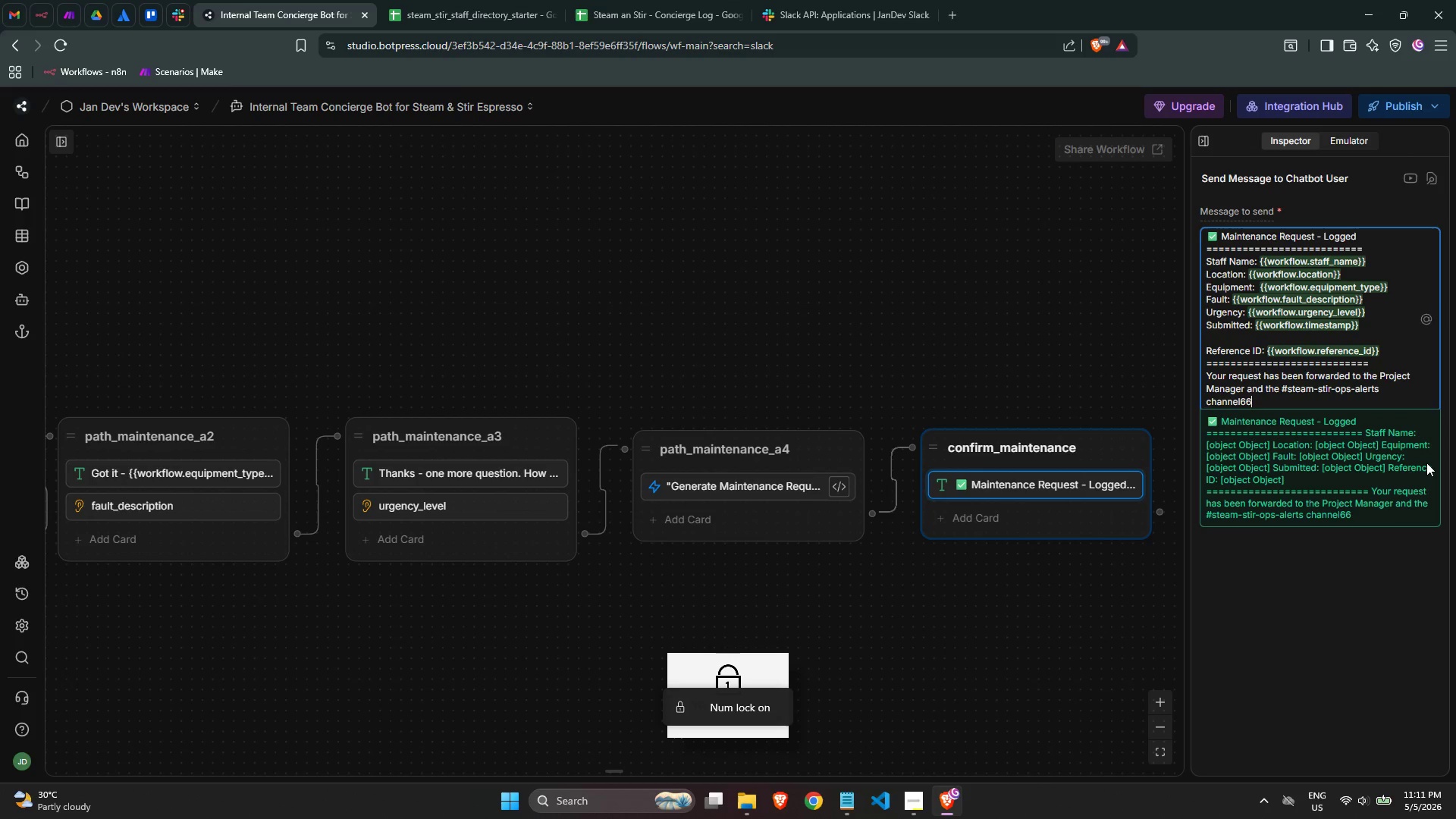 
key(Backspace)
 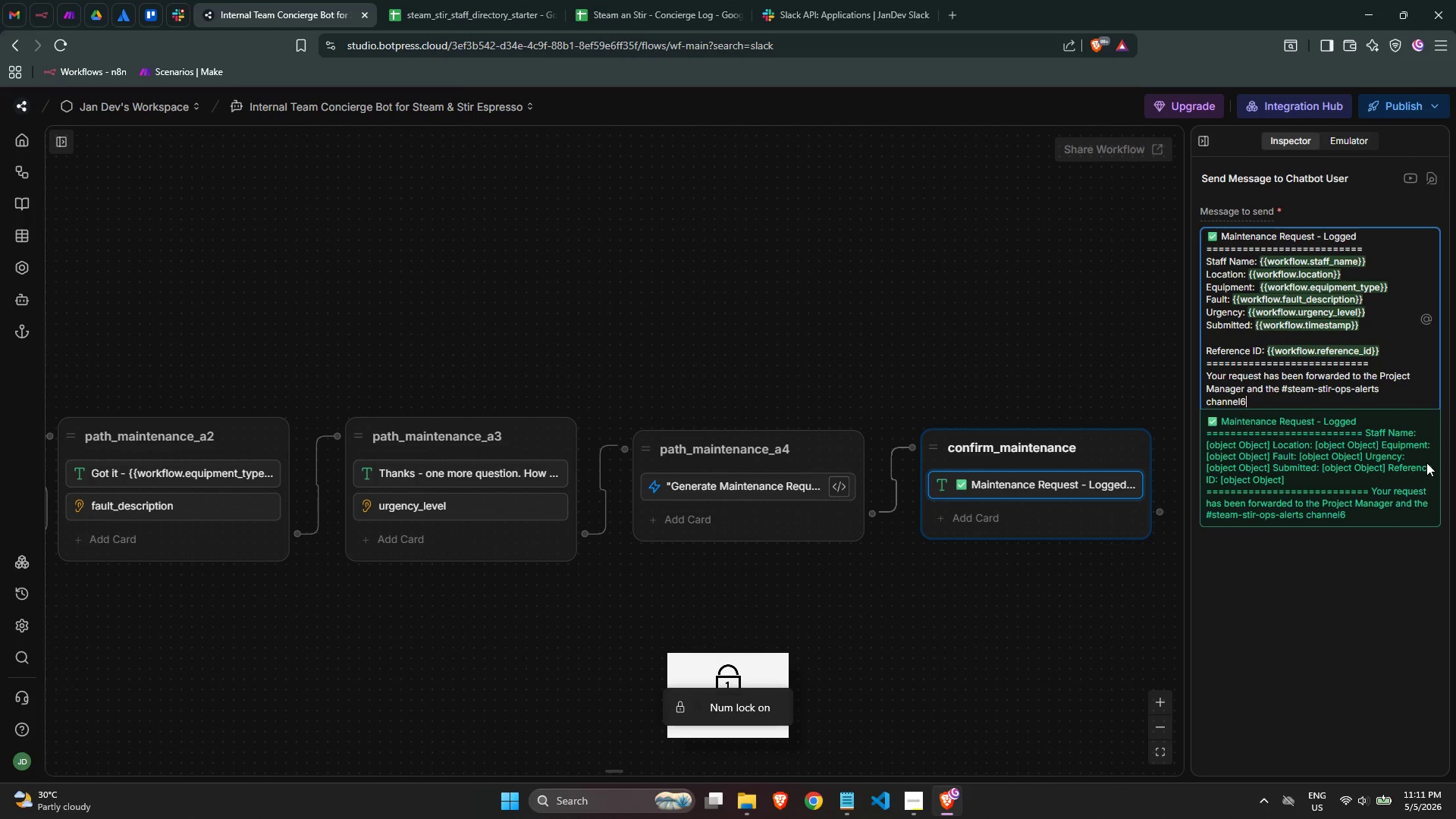 
key(Backspace)
 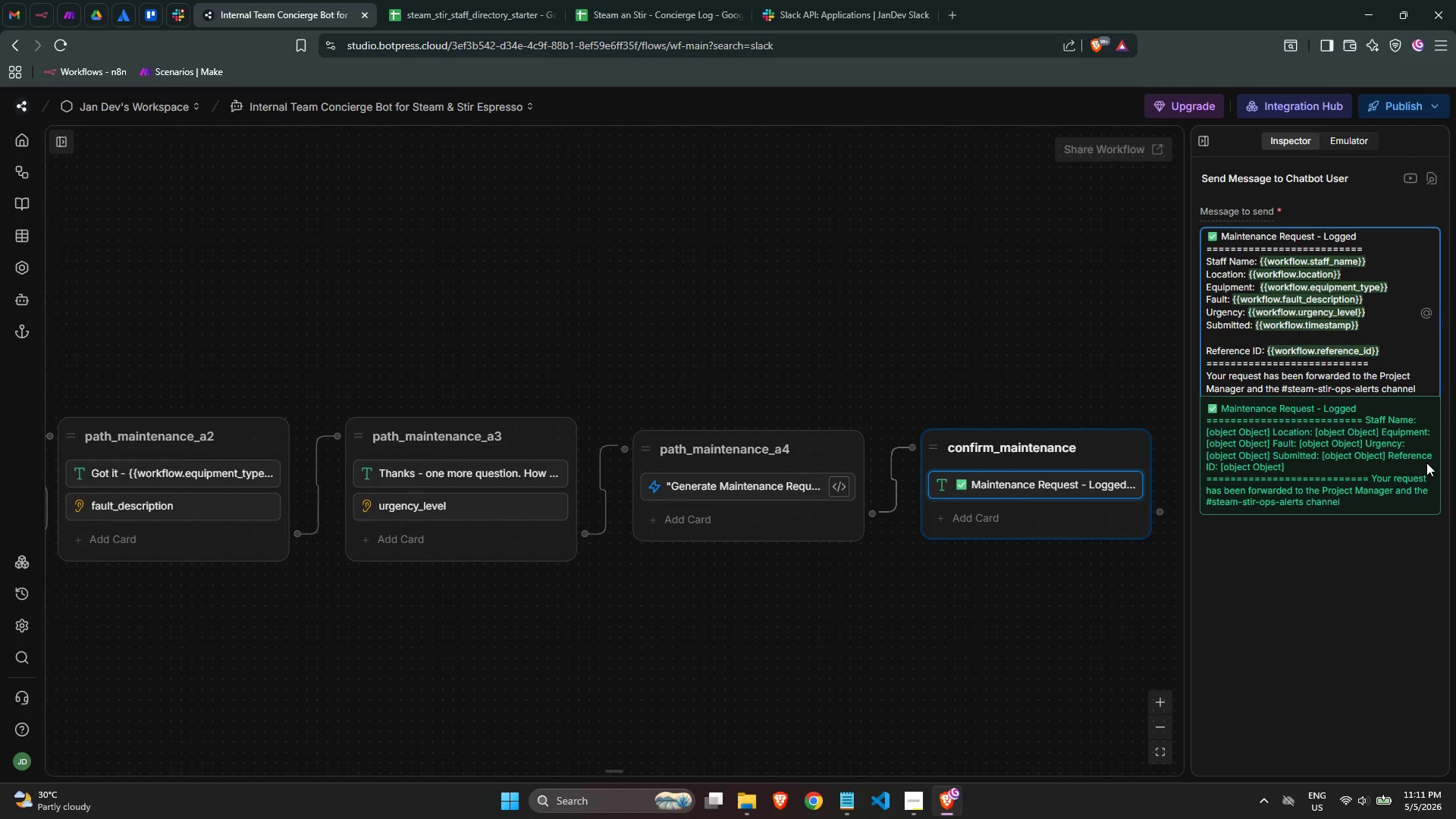 
key(Numpad0)
 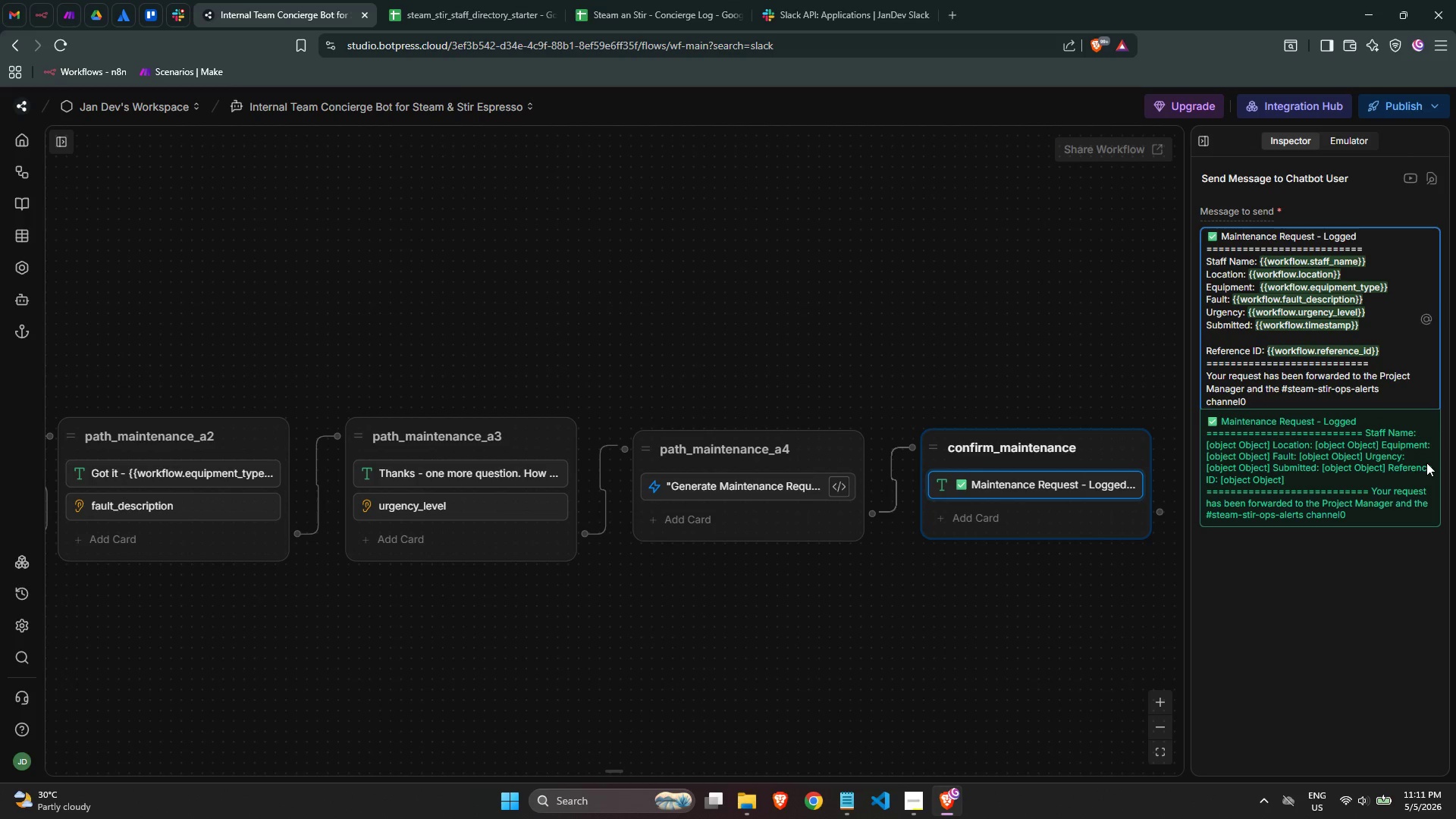 
key(Backspace)
 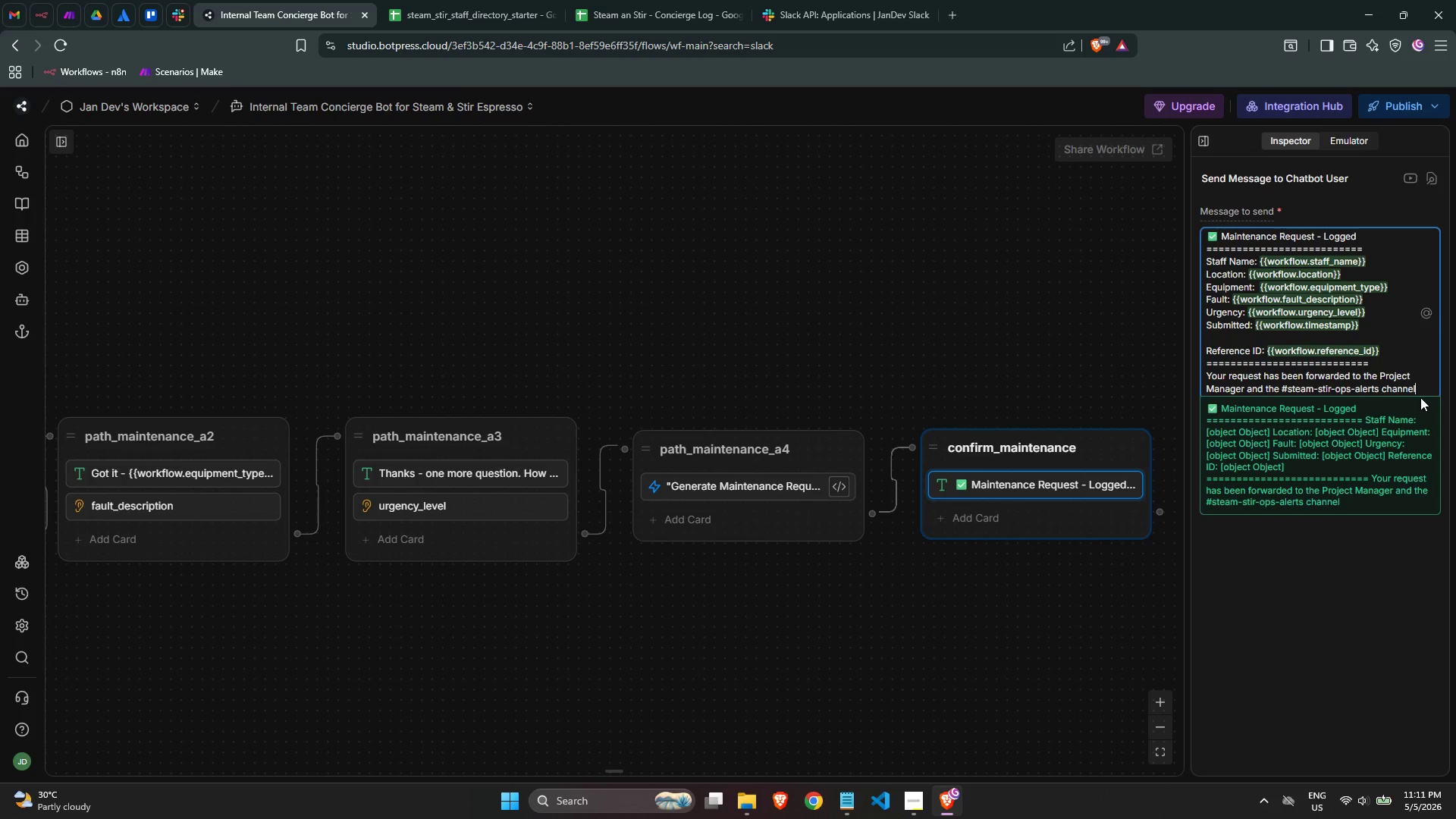 
wait(7.62)
 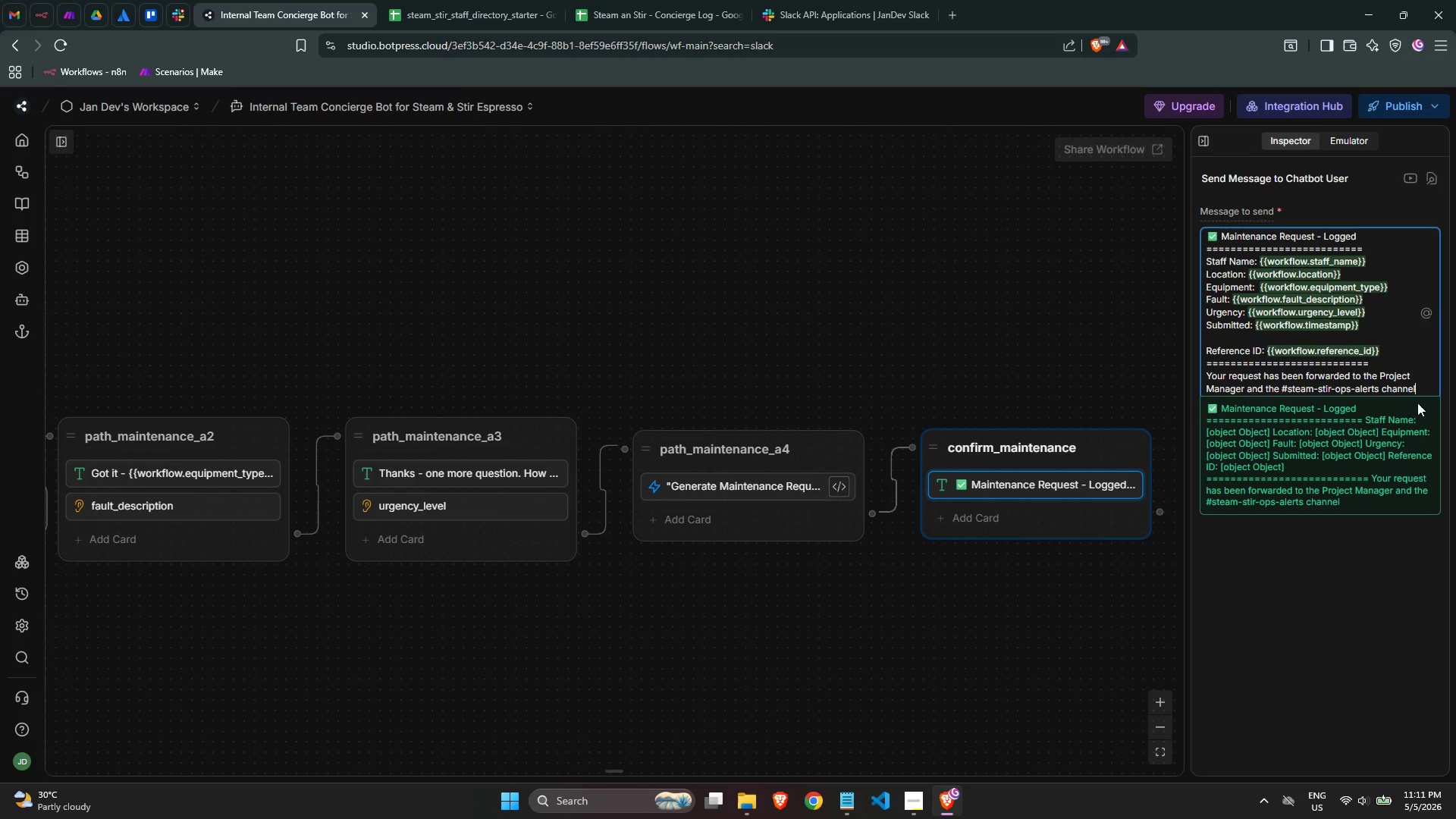 
type(. /if)
 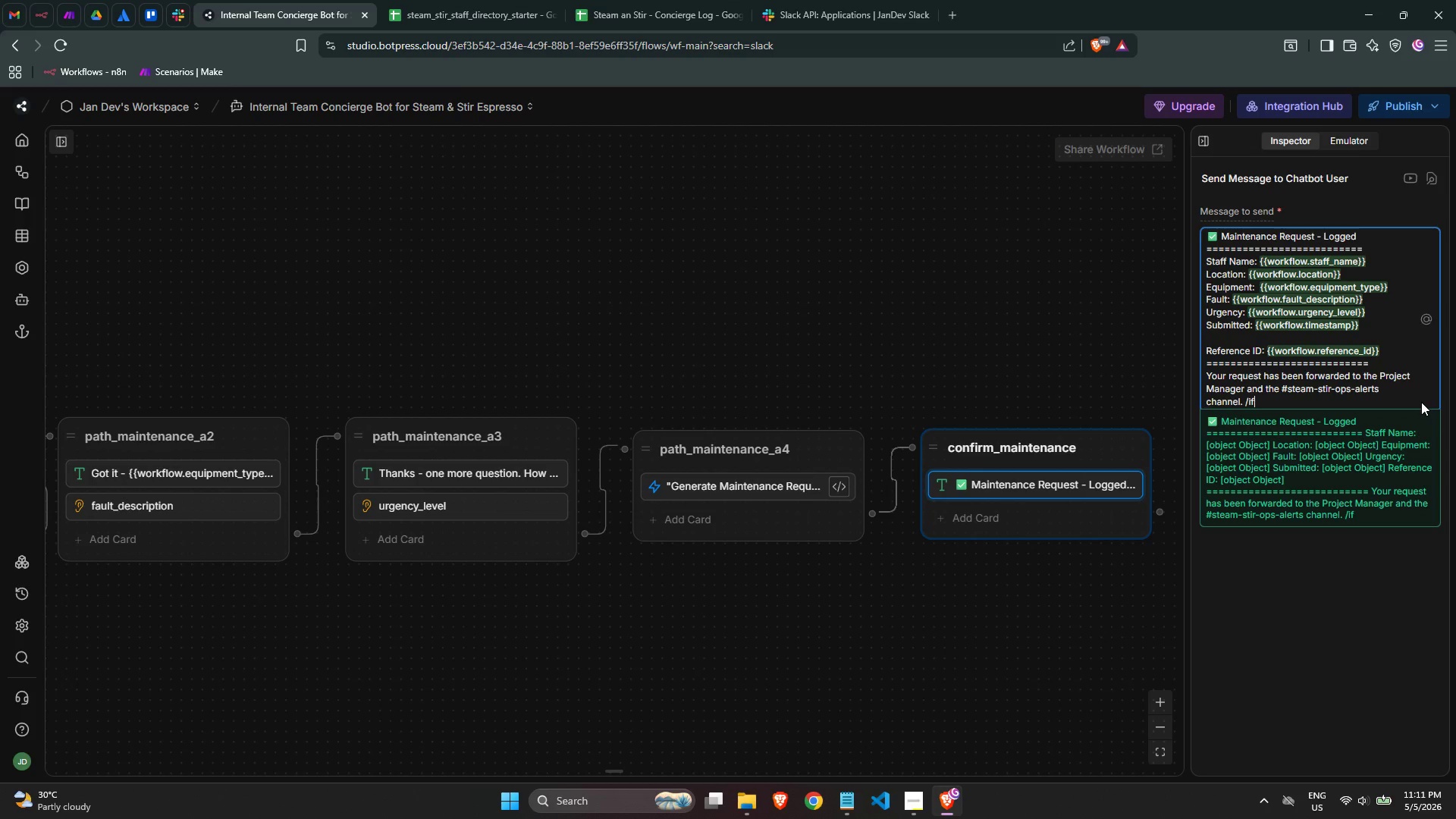 
key(Backspace)
key(Backspace)
type({{[NumLock][NumLock][NumLock][NumLock])
key(Backspace)
key(Backspace)
key(Backspace)
type({{if)
 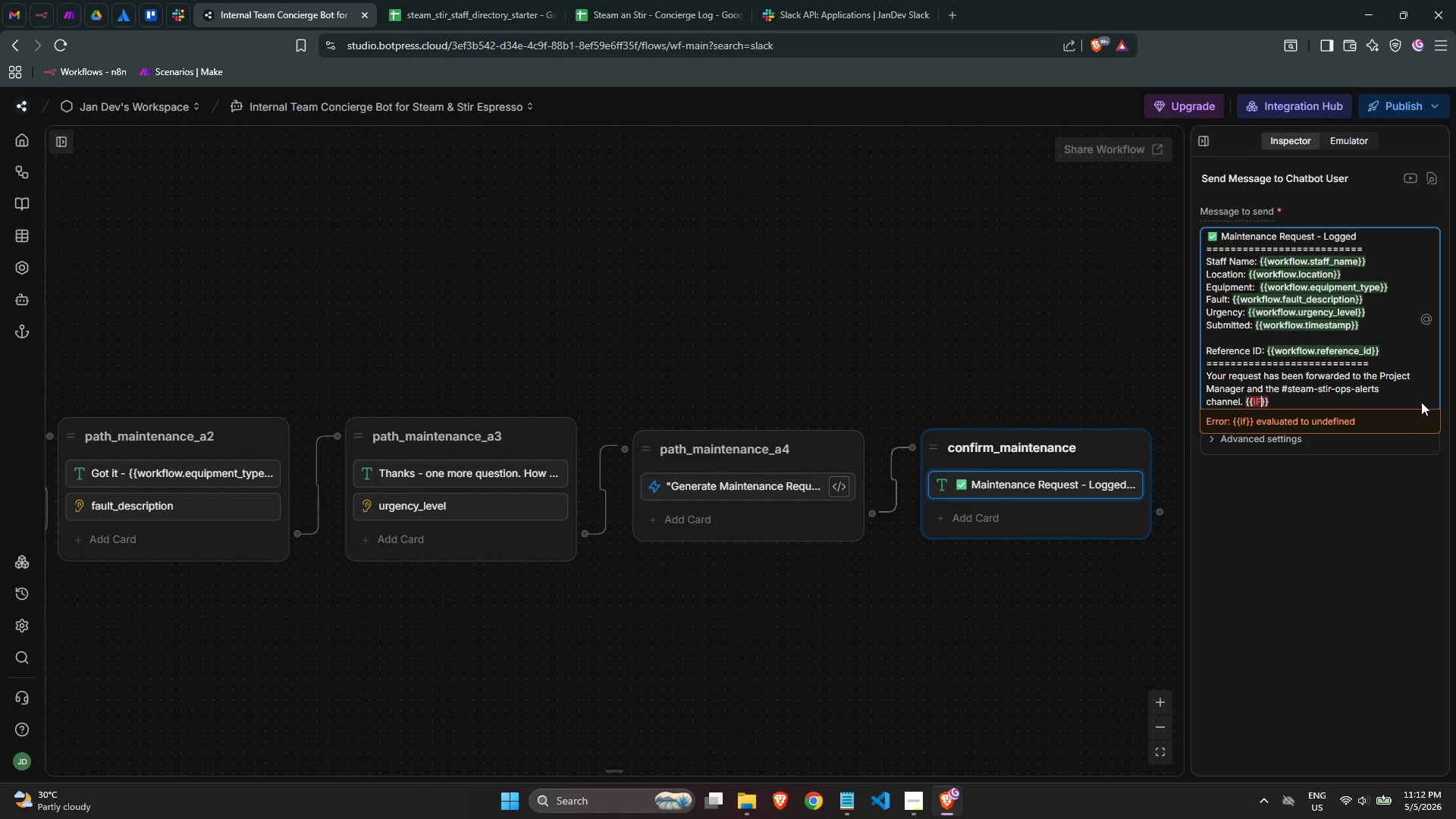 
key(Backspace)
type(#if ()
 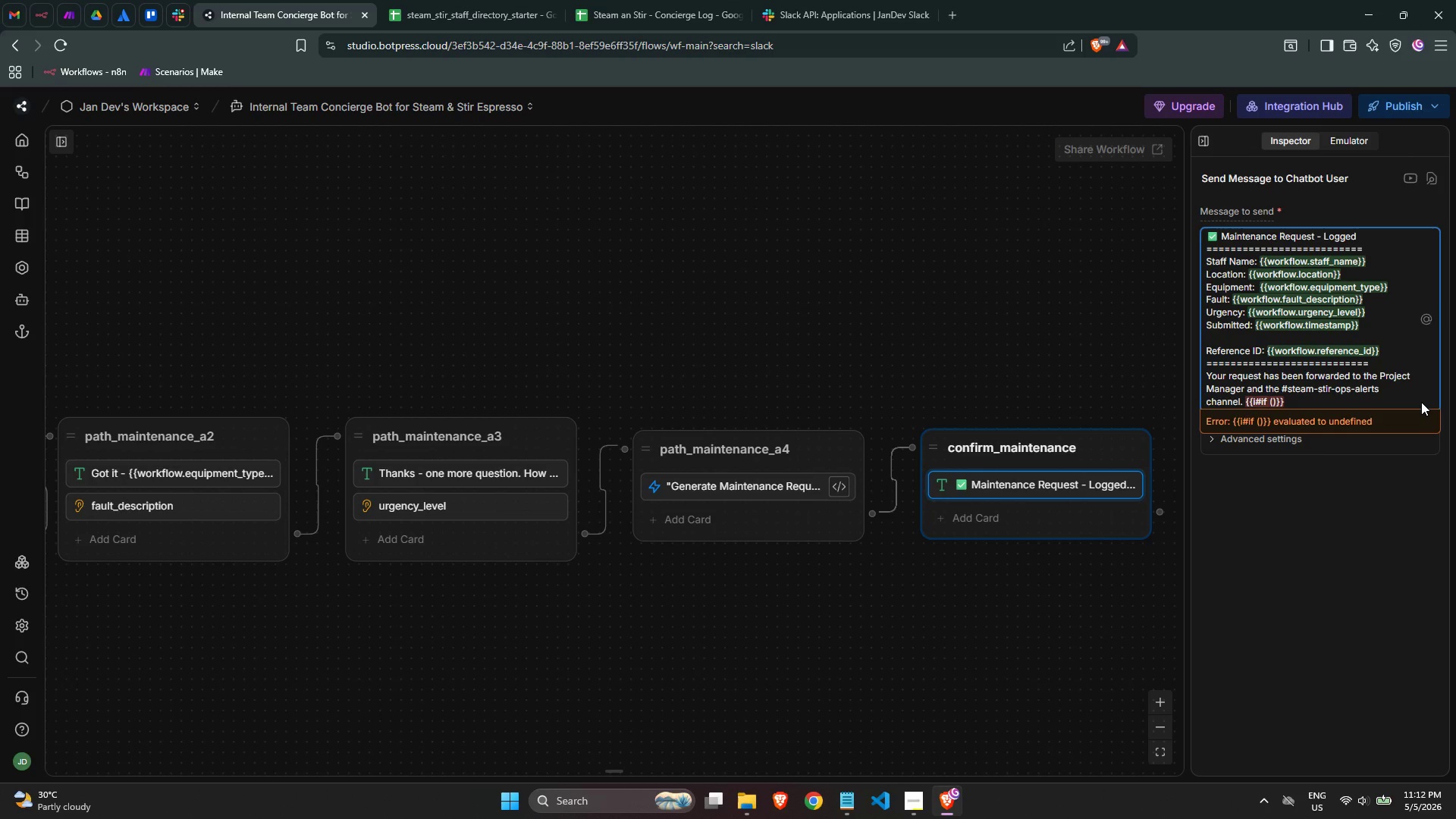 
type(eq )
key(Backspace)
key(Backspace)
key(Backspace)
key(Backspace)
key(Backspace)
key(Backspace)
key(Backspace)
key(Backspace)
key(Backspace)
type(#if)
 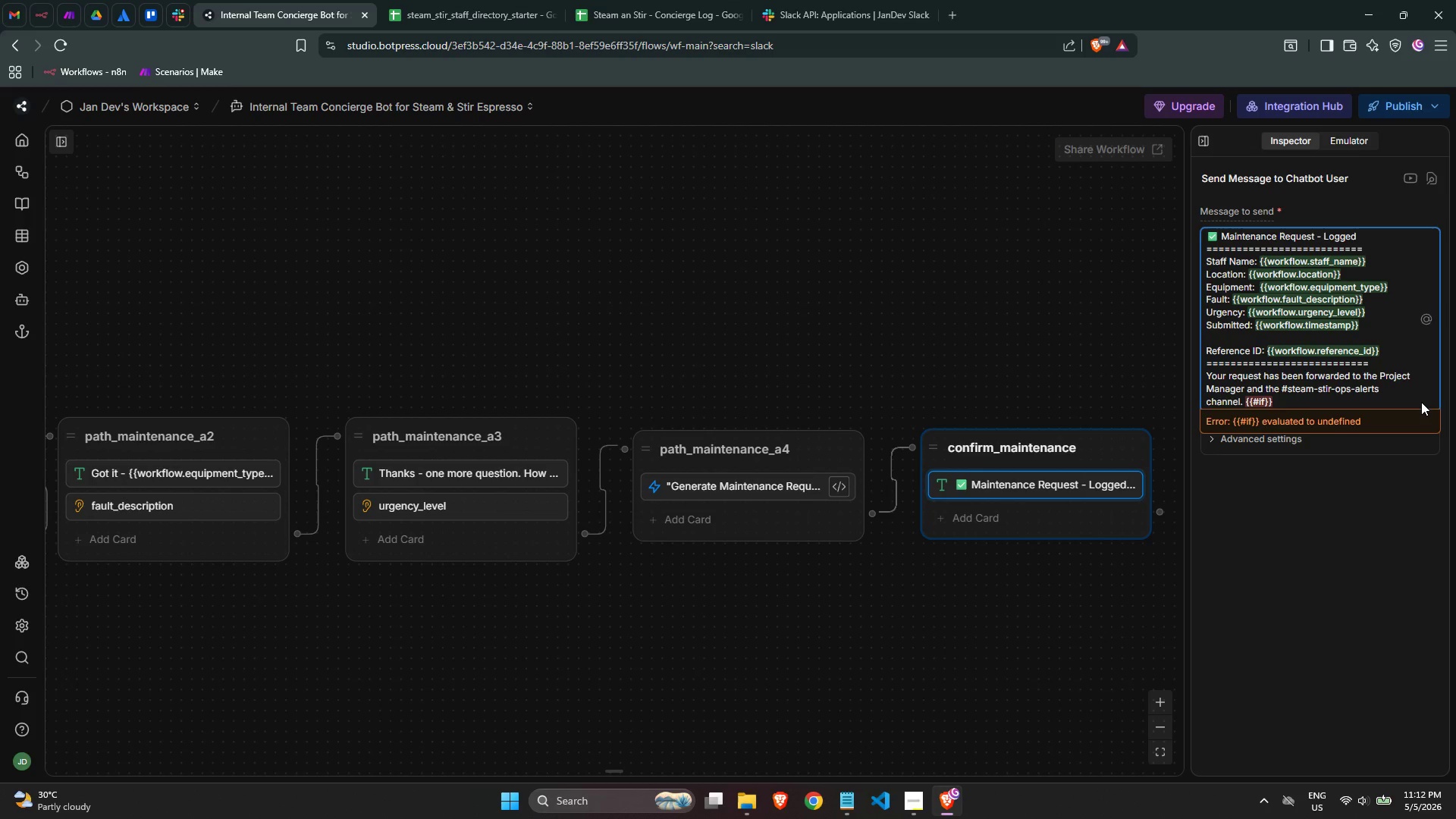 
key(Space)
 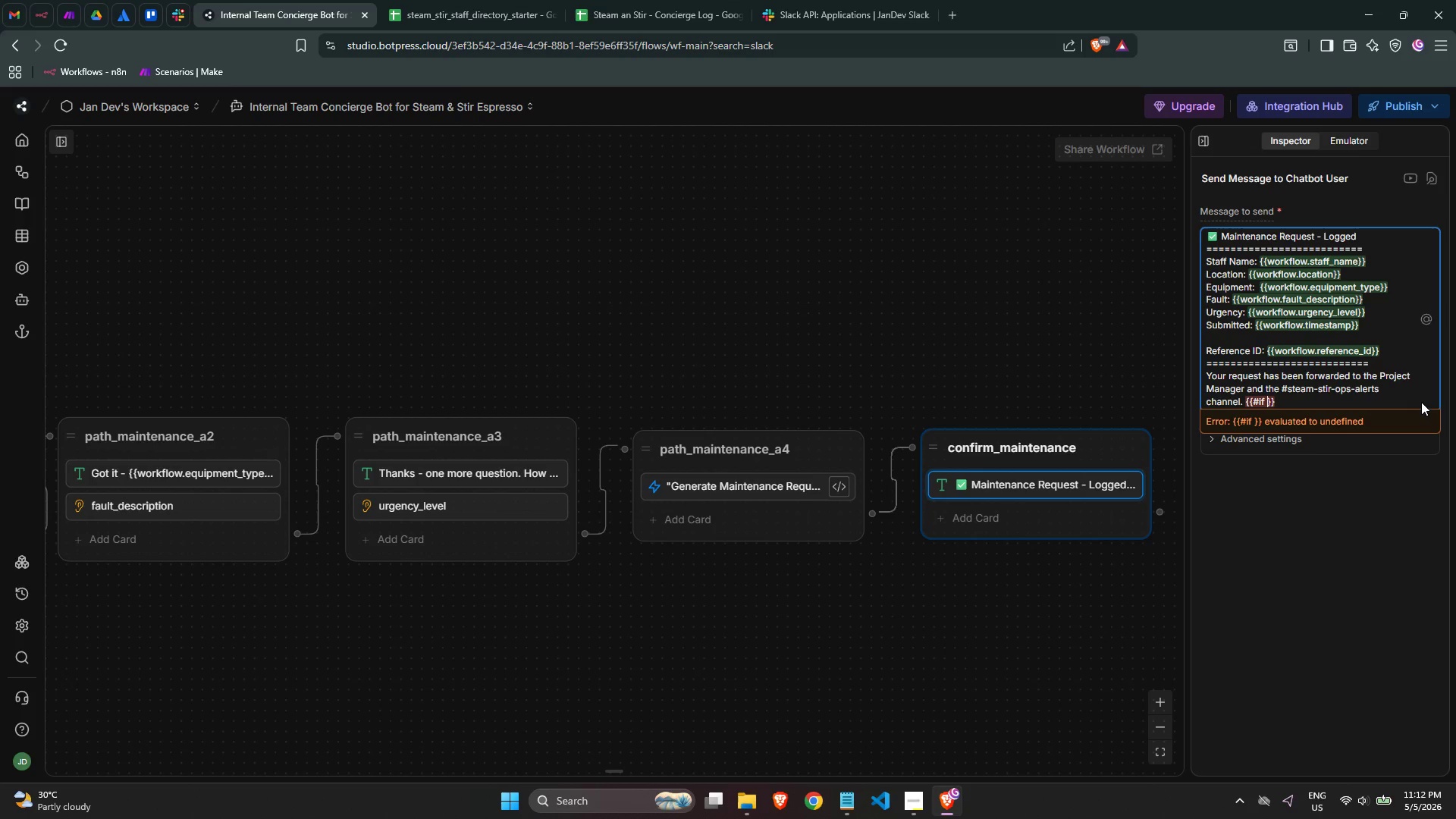 
type((eq workfloe)
key(Backspace)
type(w)
key(Backspace)
key(Backspace)
type(ow.urgency_level "High )
key(Backspace)
 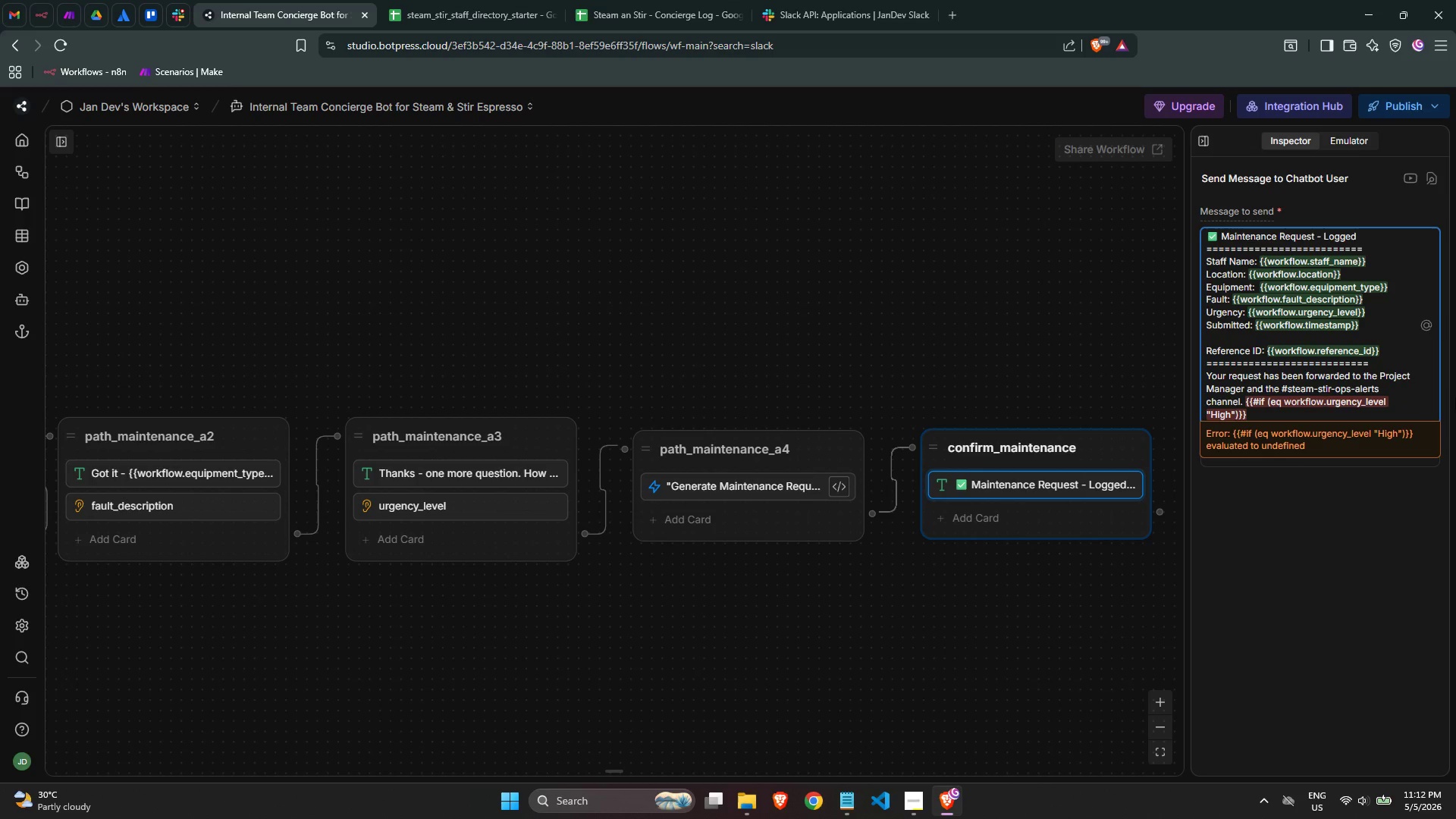 
key(ArrowRight)
 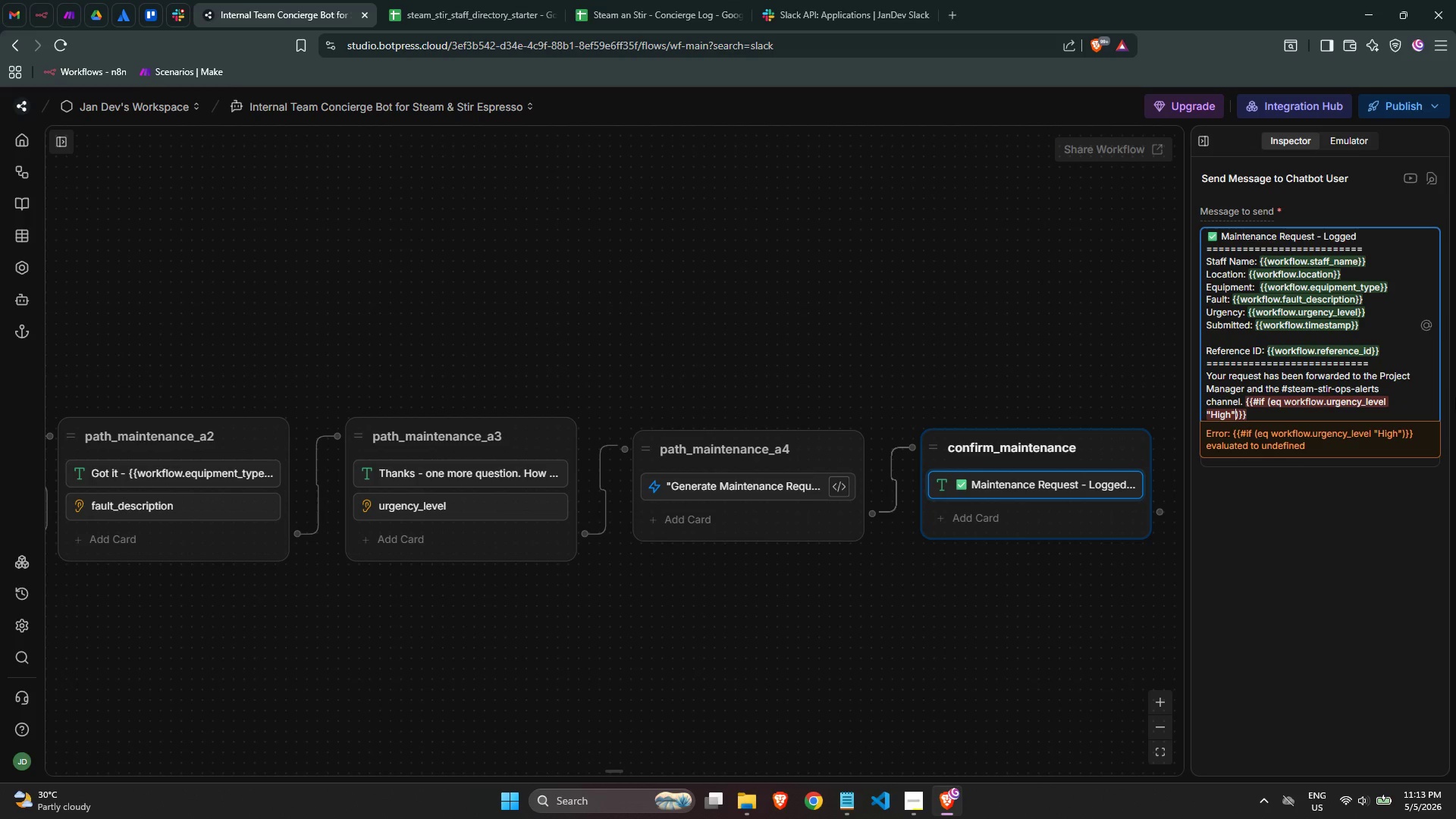 
key(ArrowRight)
 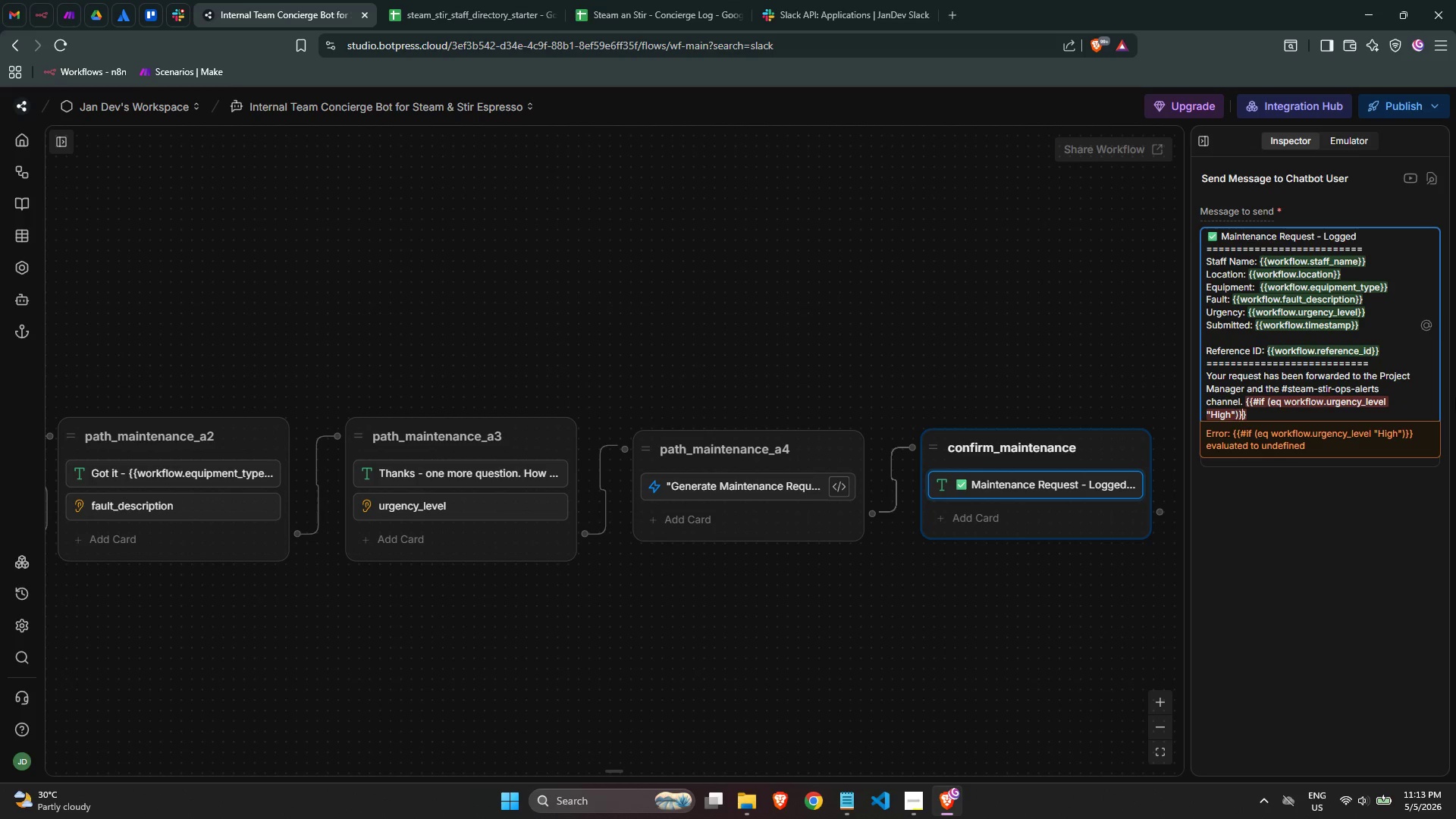 
key(ArrowRight)
 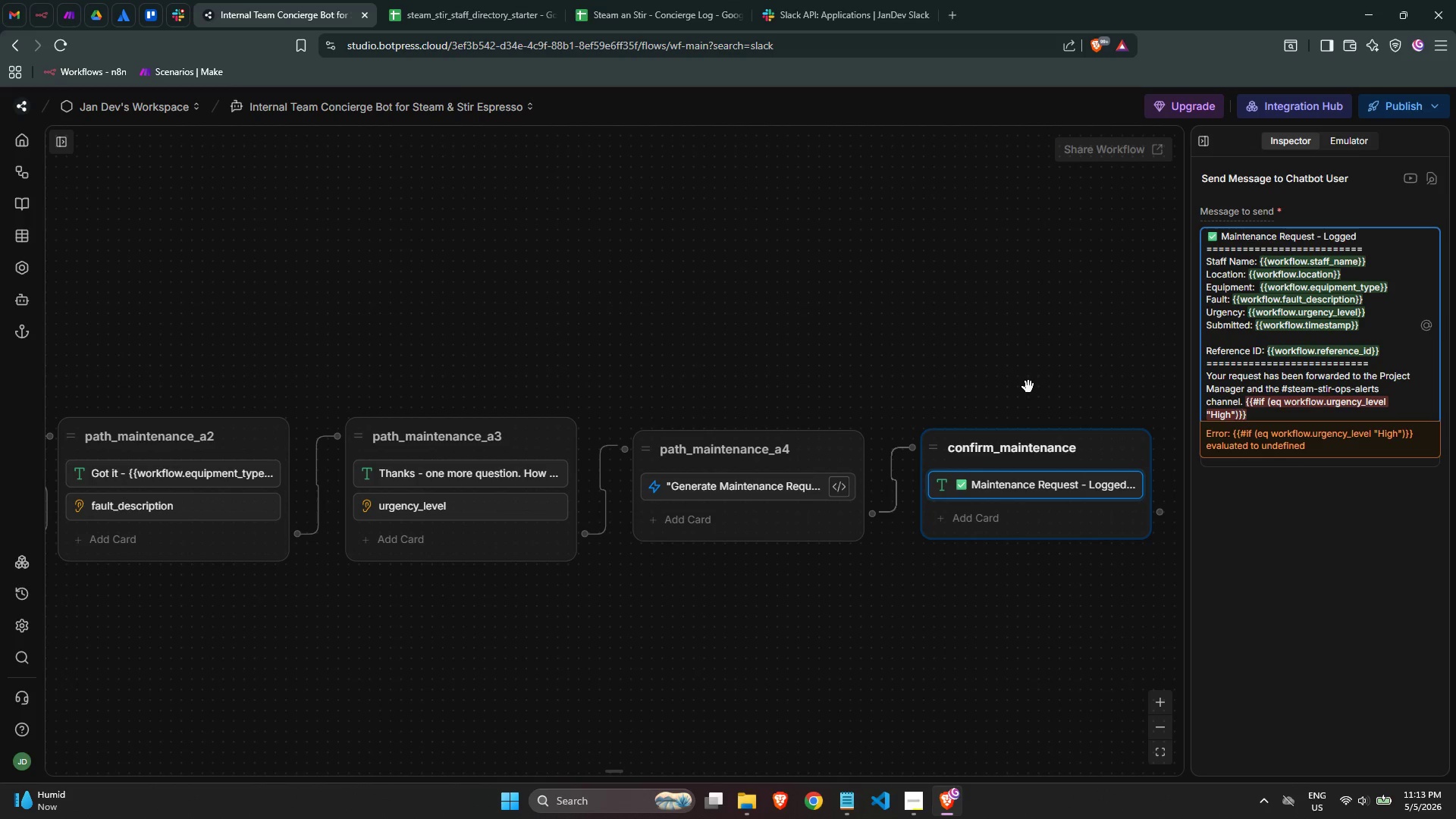 
wait(27.81)
 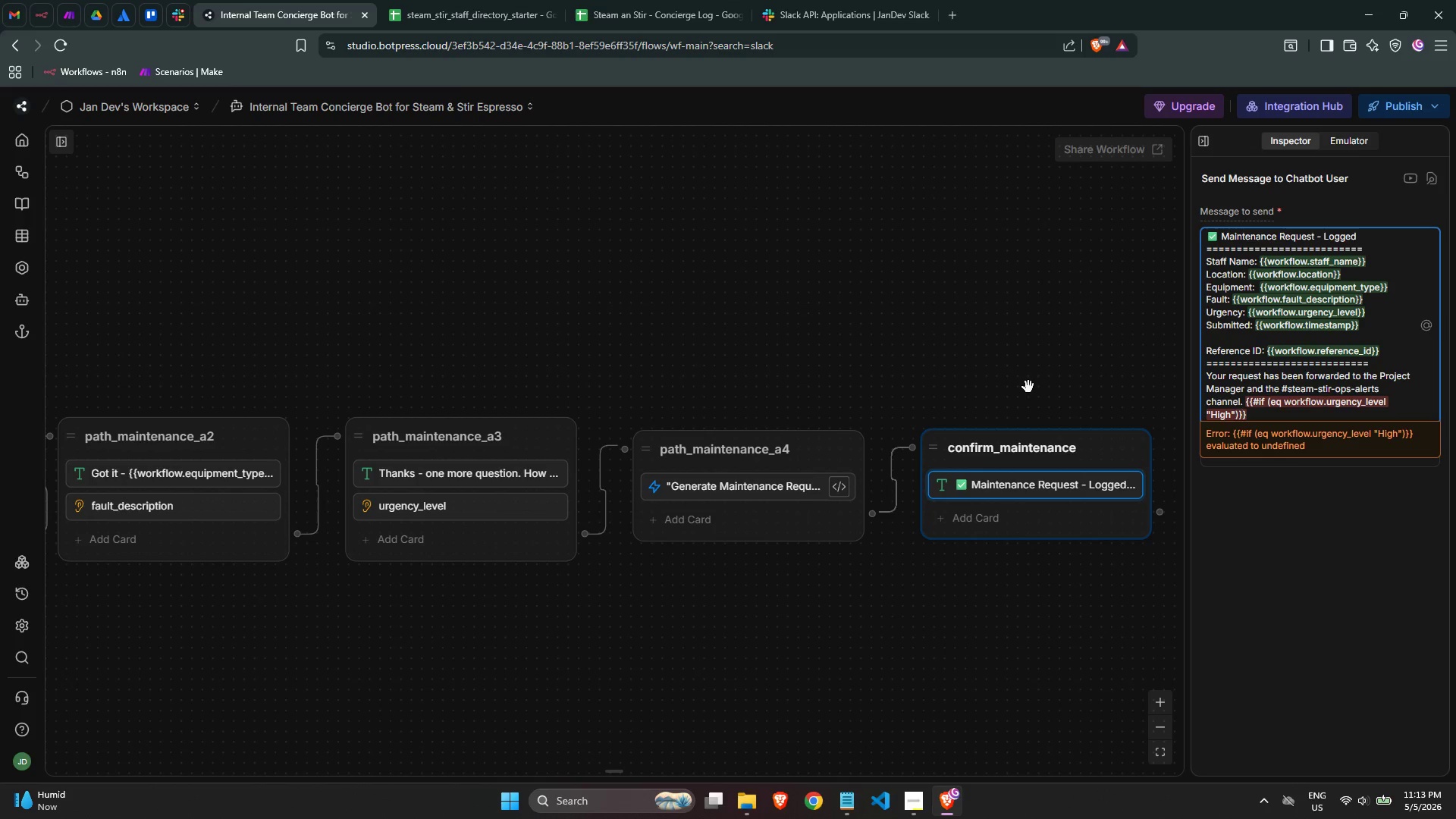 
left_click([1307, 419])
 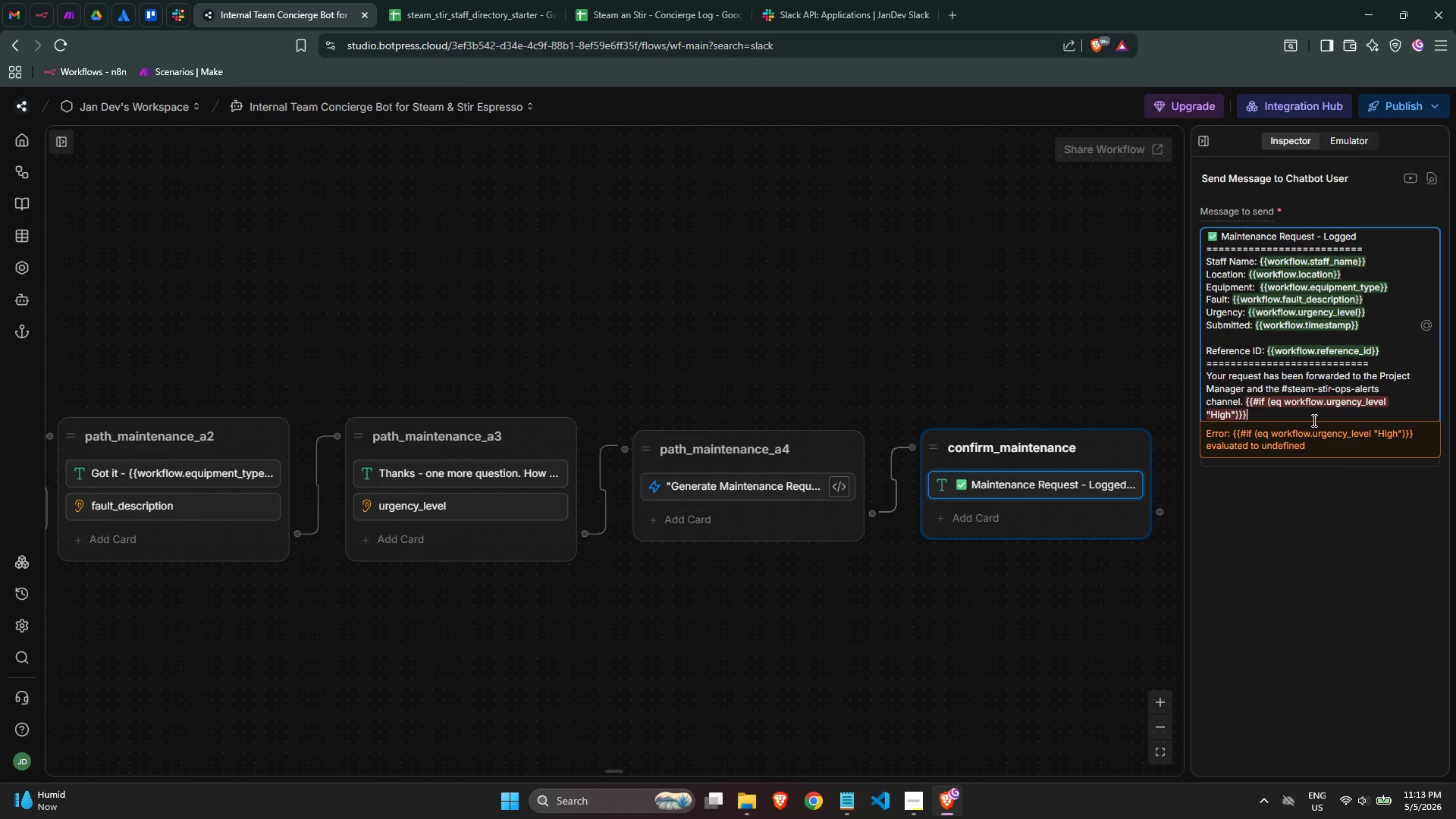 
wait(7.51)
 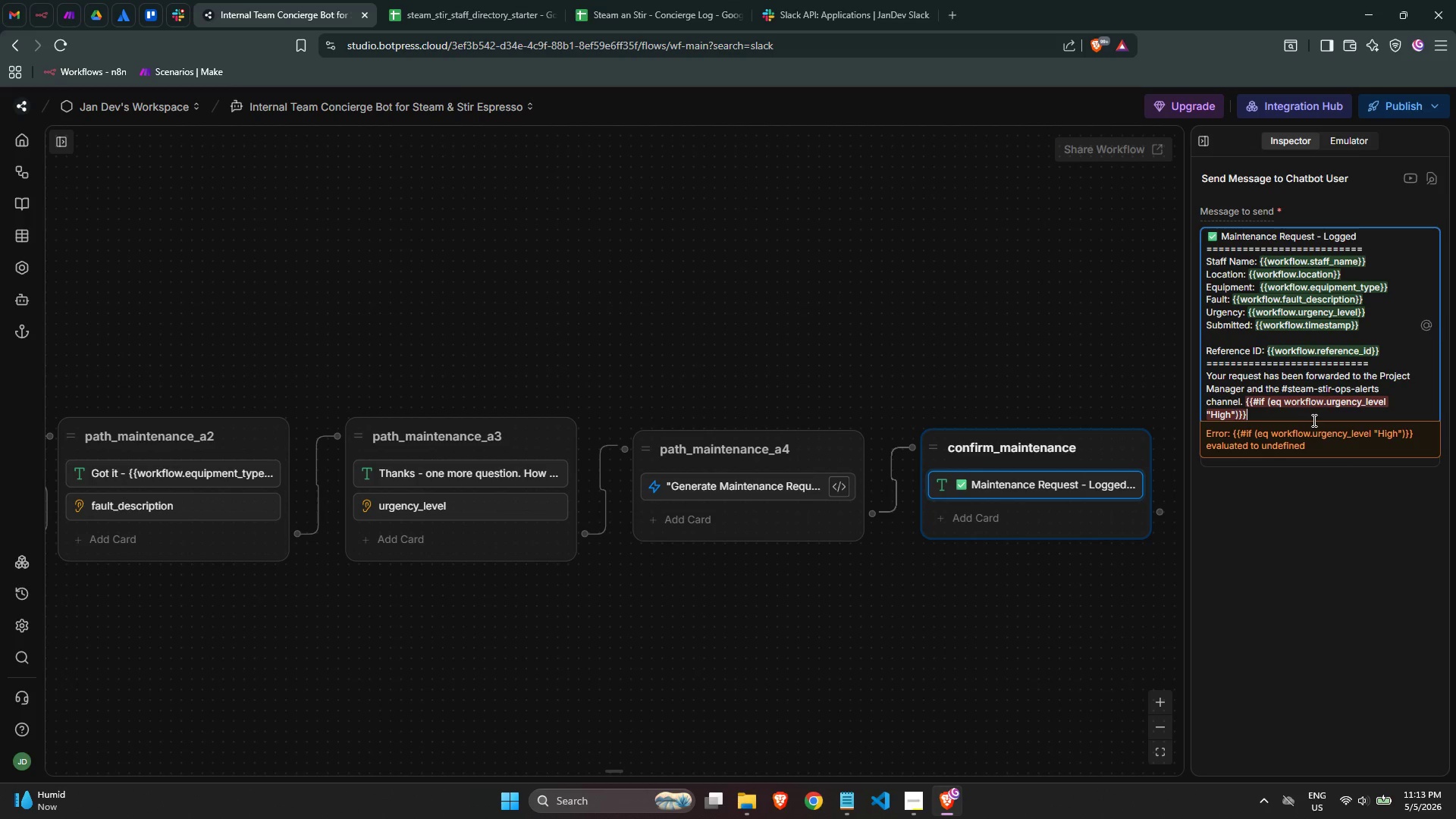 
left_click([1315, 422])
 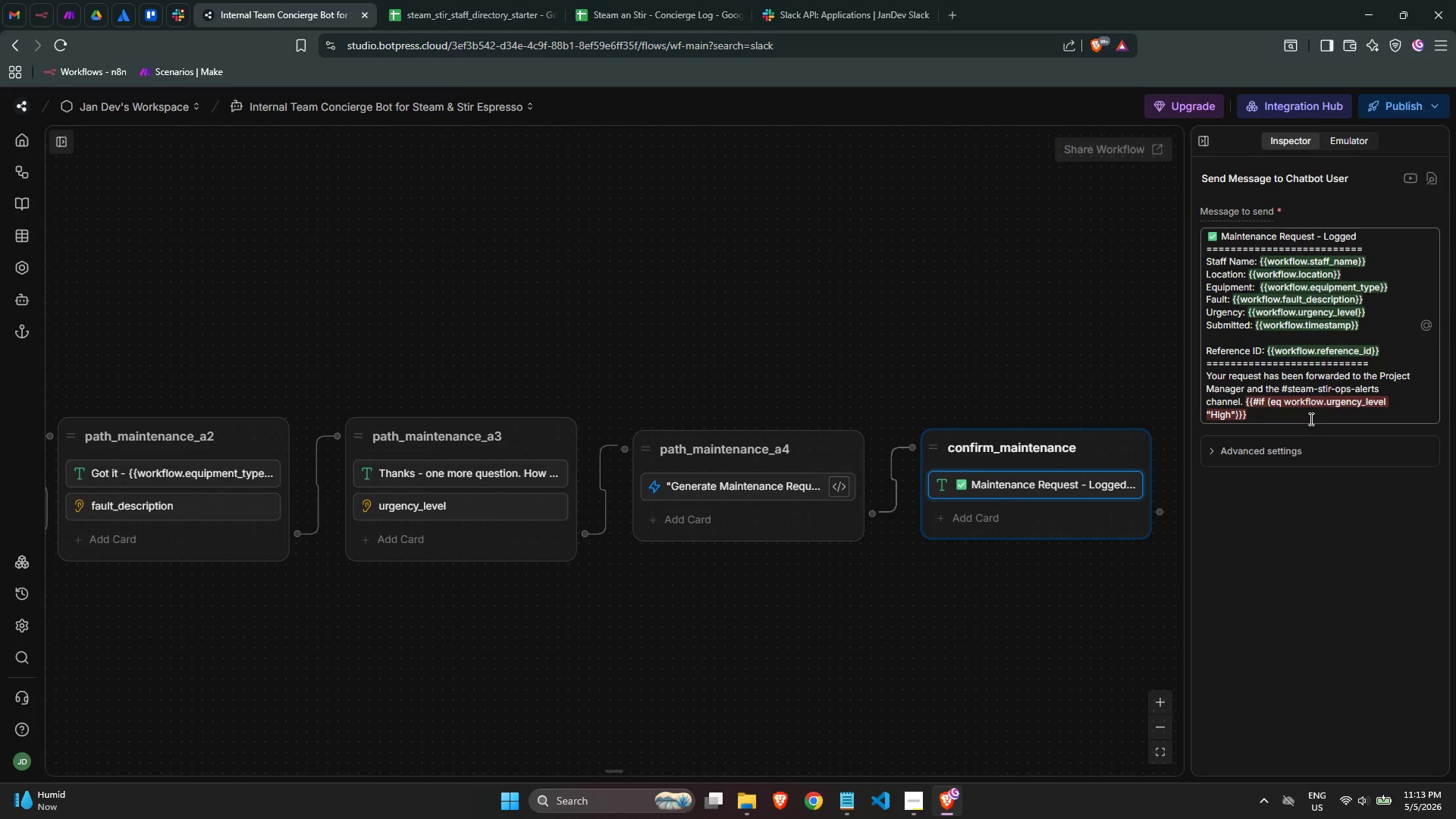 
left_click([1310, 419])
 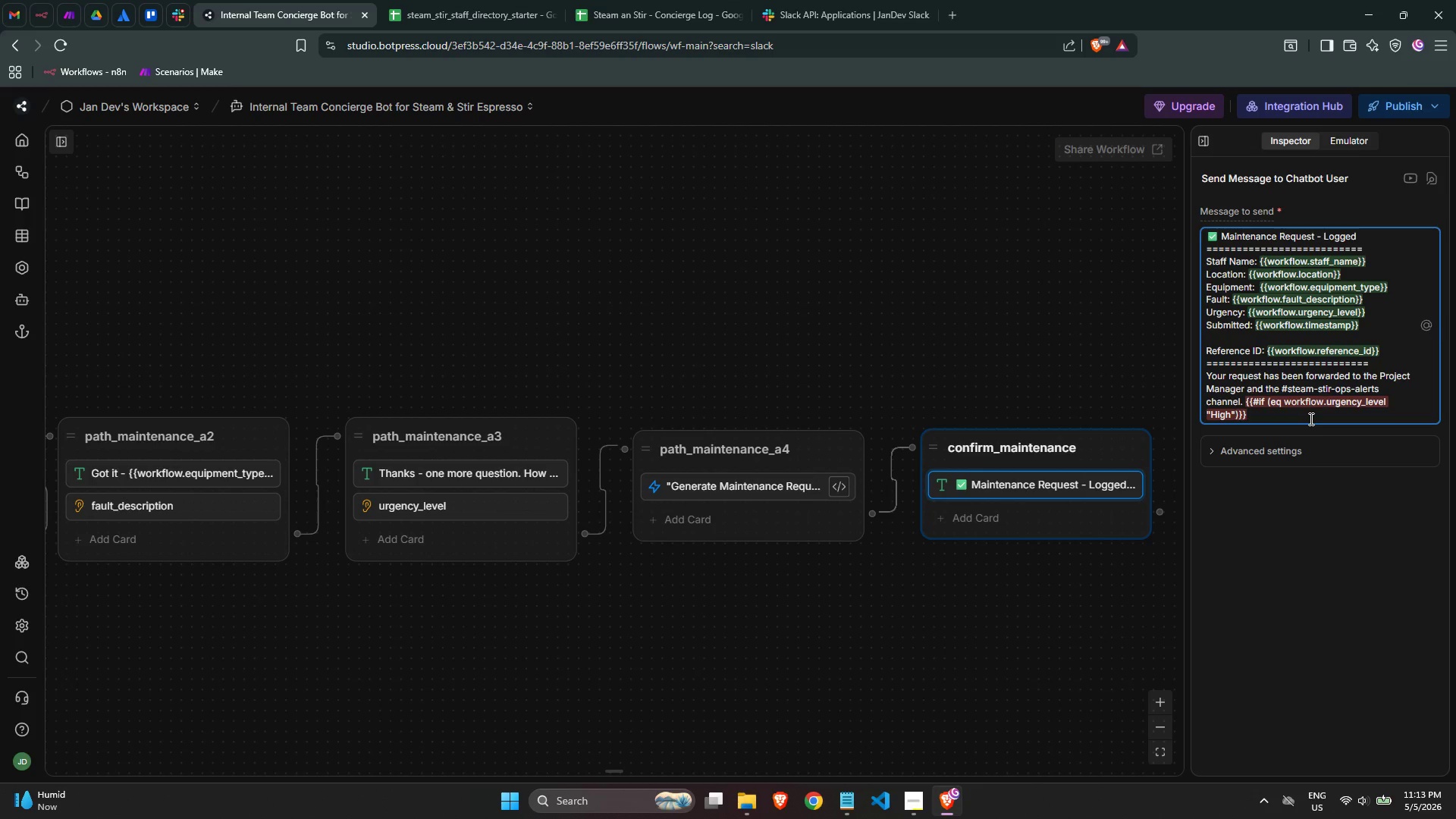 
key(ArrowUp)
 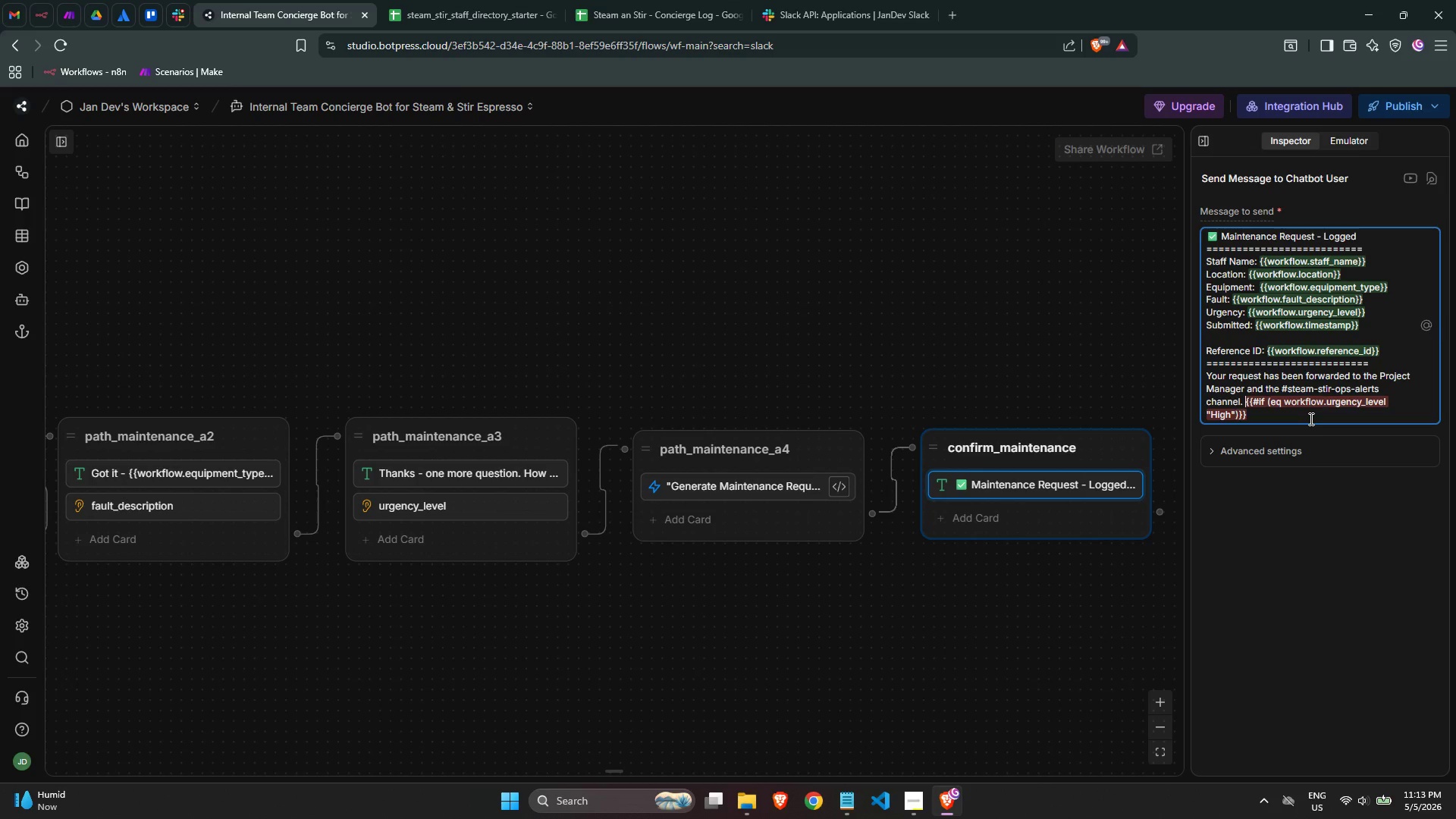 
key(ArrowRight)
 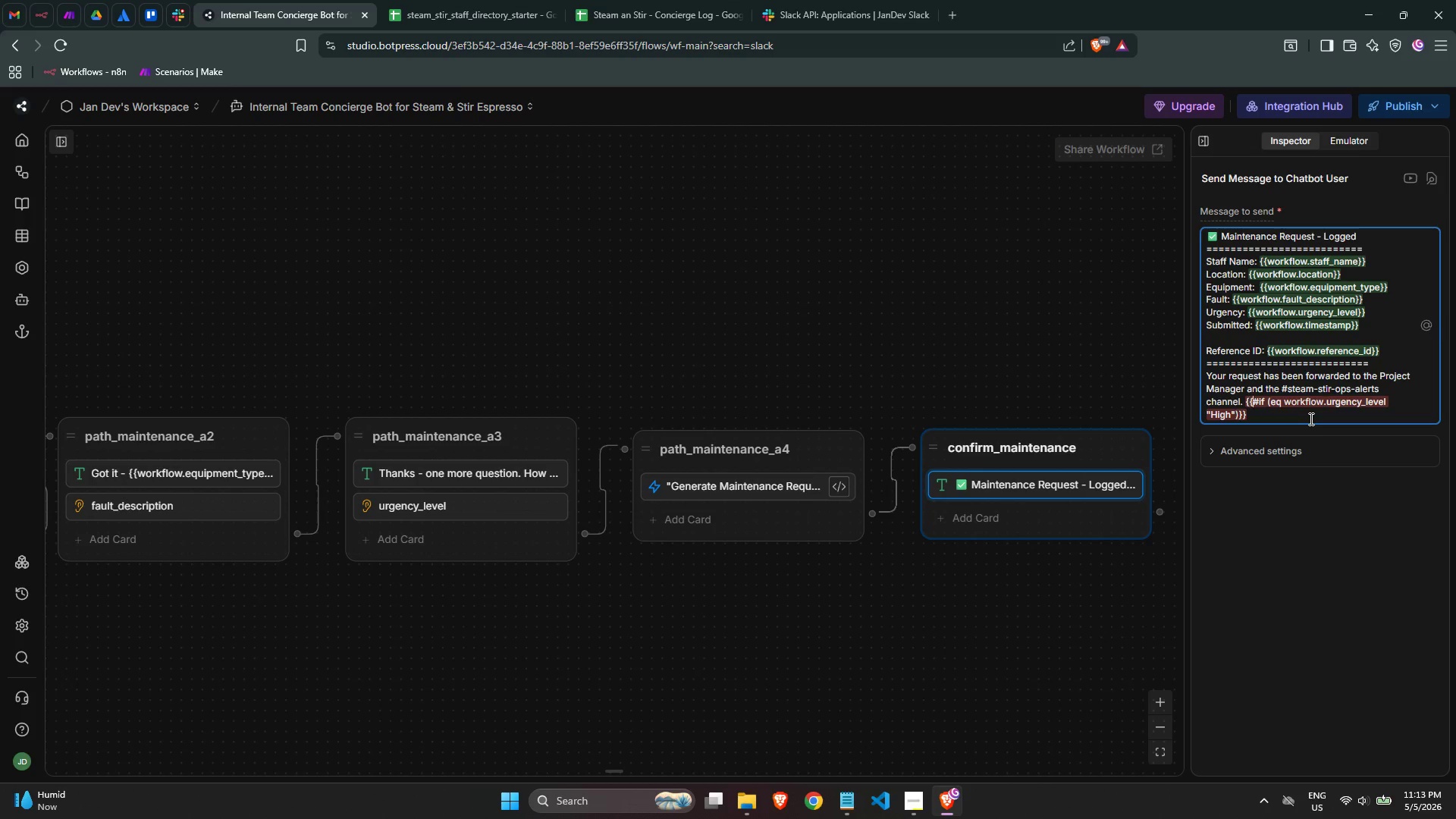 
key(ArrowRight)
 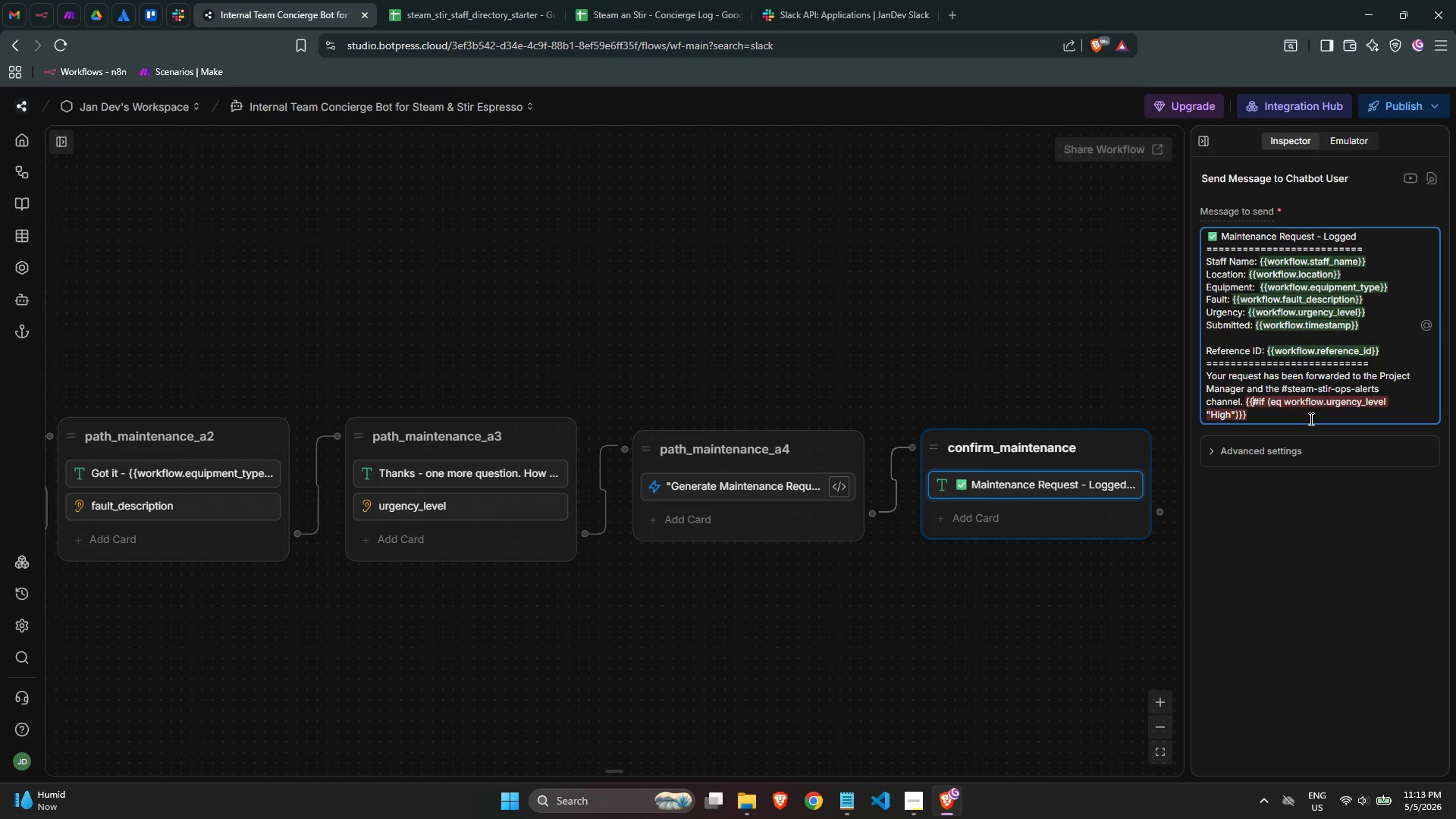 
key(ArrowRight)
 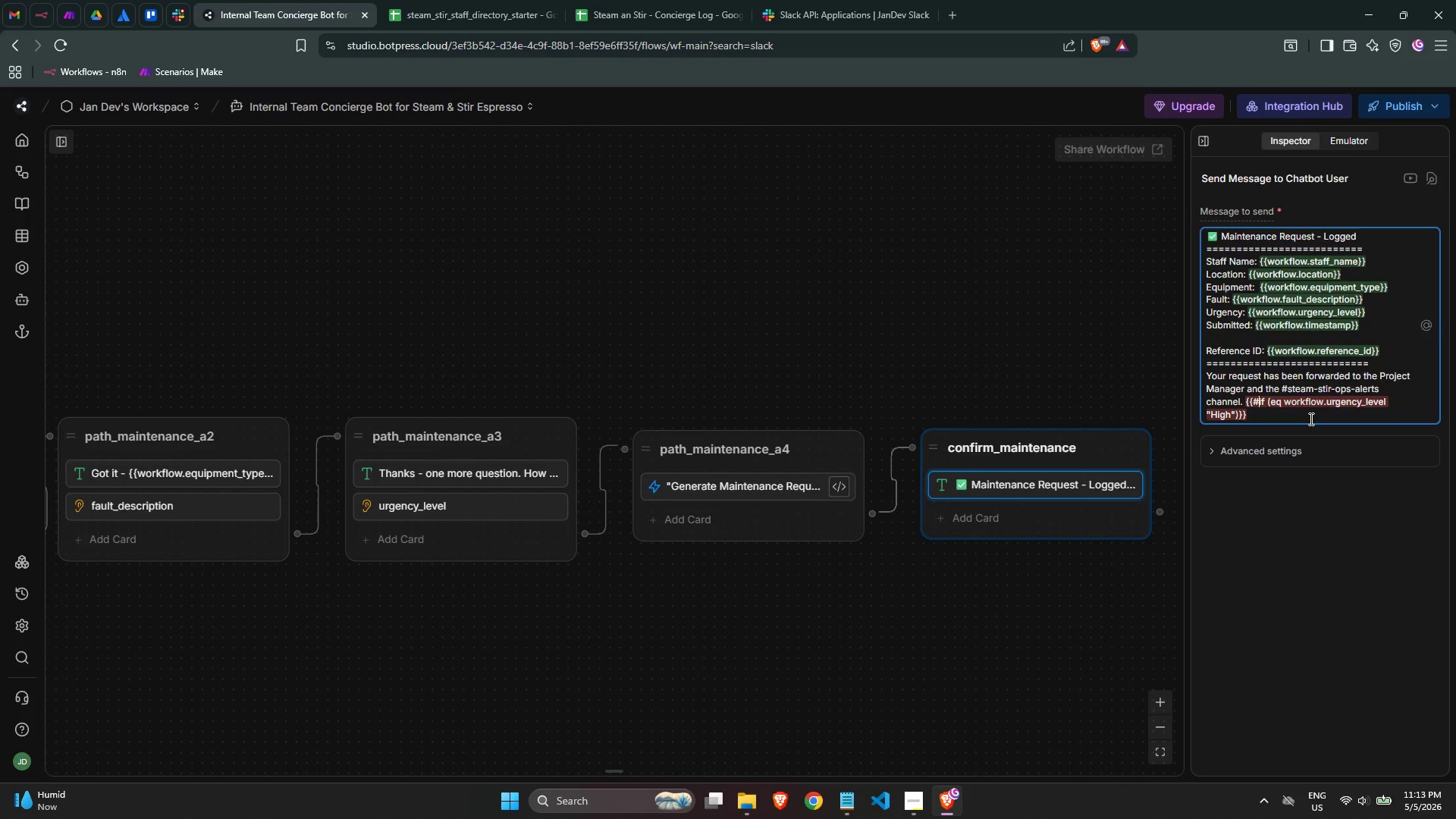 
key(ArrowRight)
 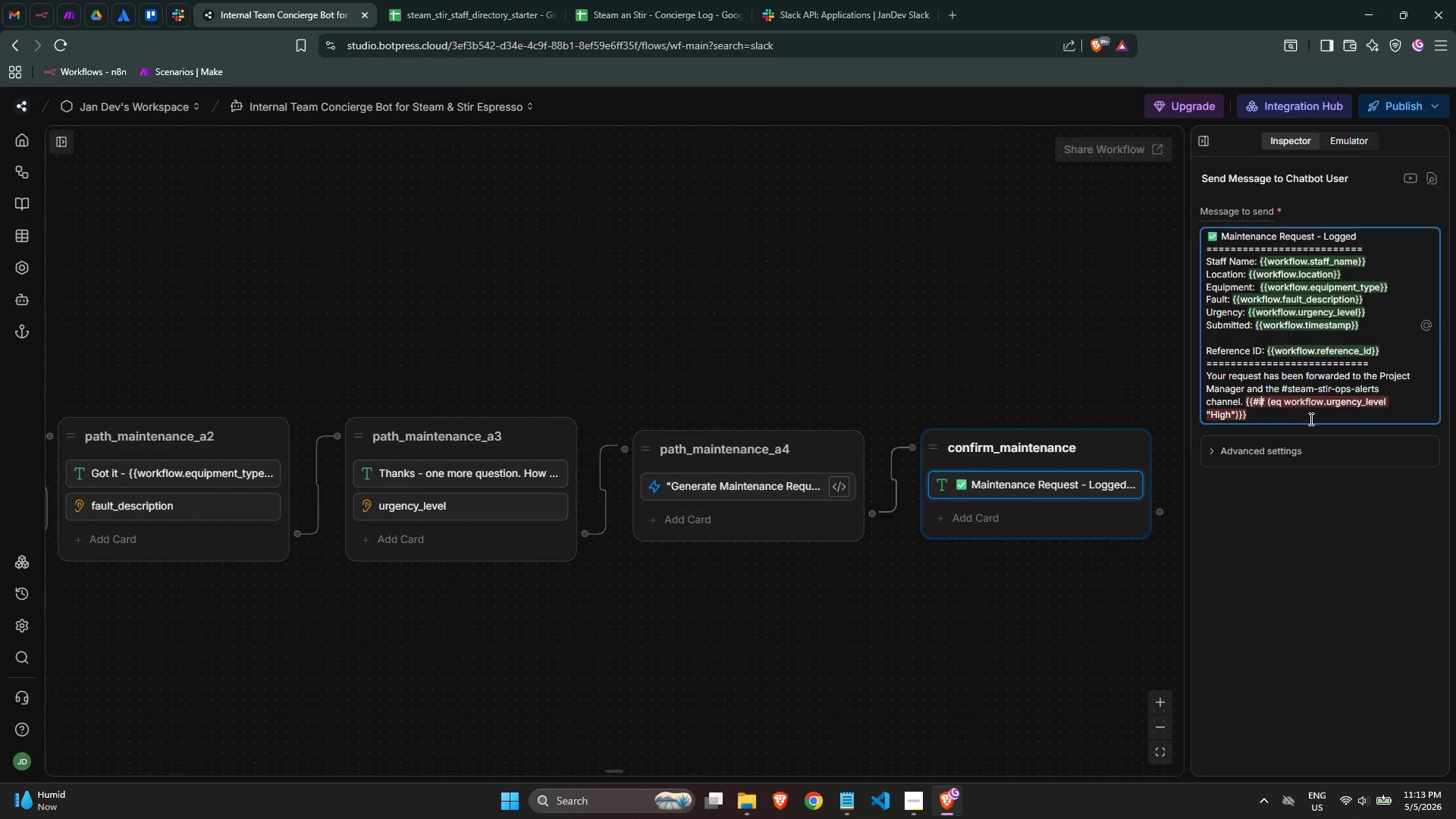 
key(ArrowRight)
 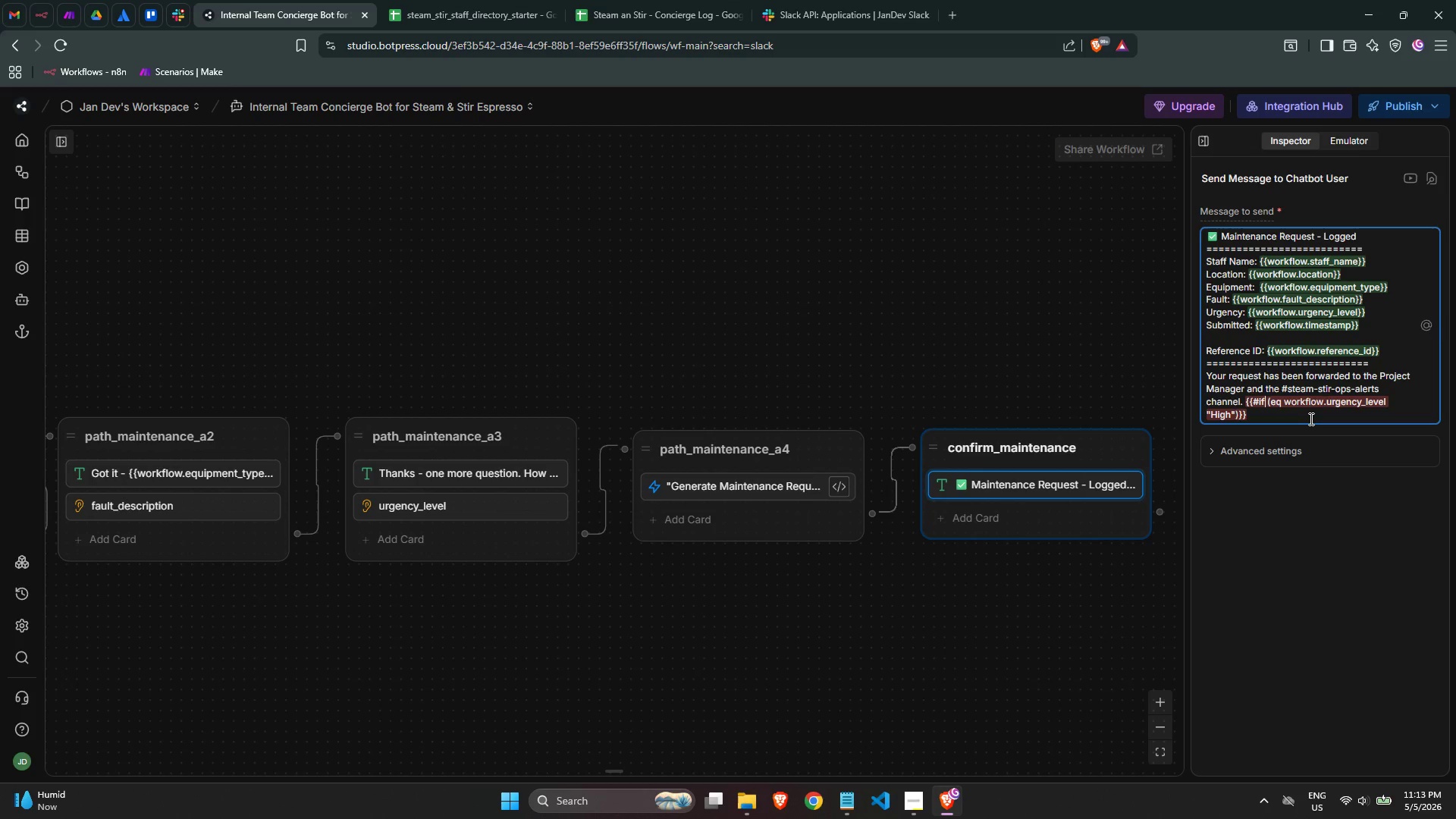 
key(ArrowRight)
 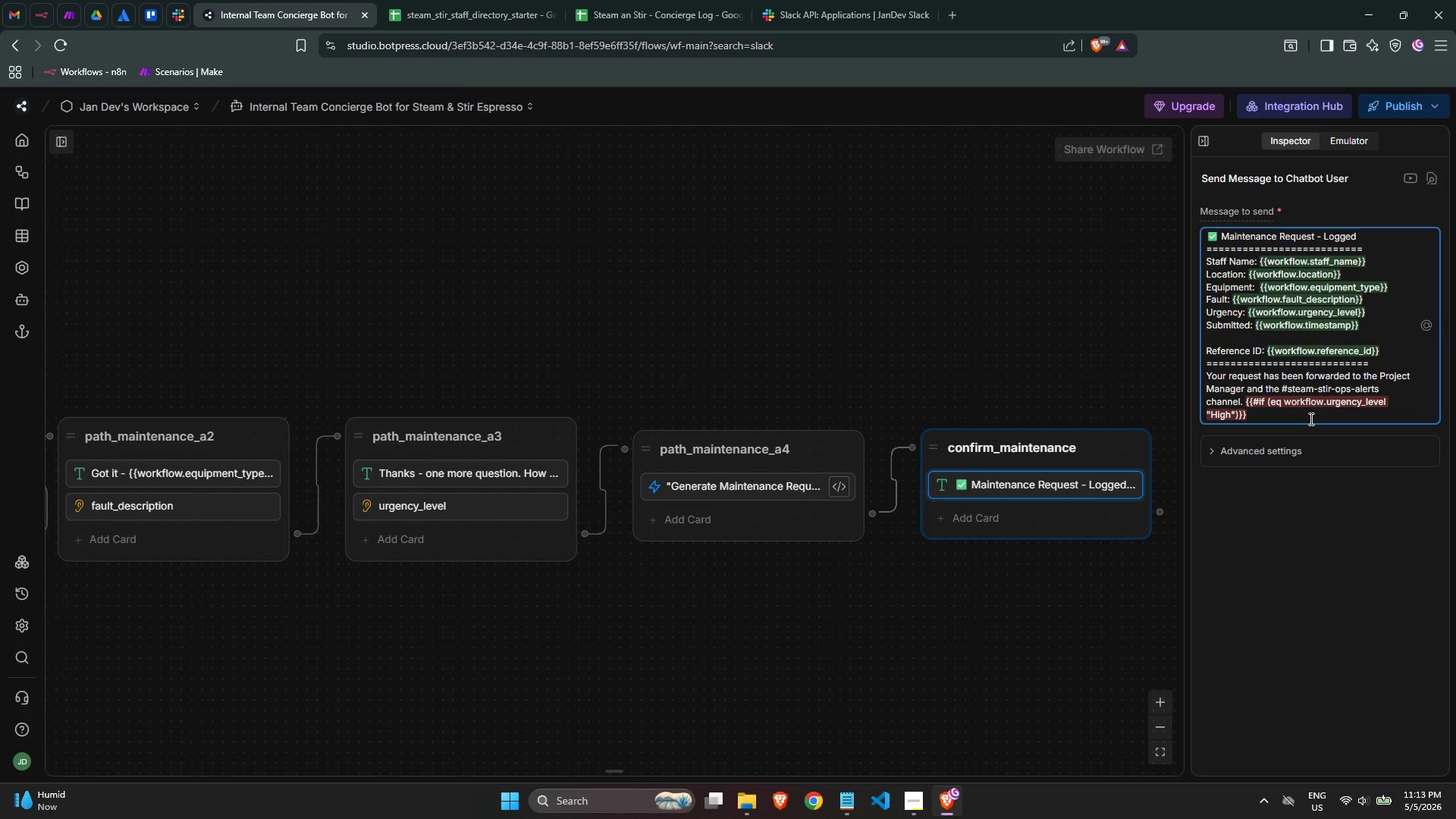 
key(ArrowRight)
 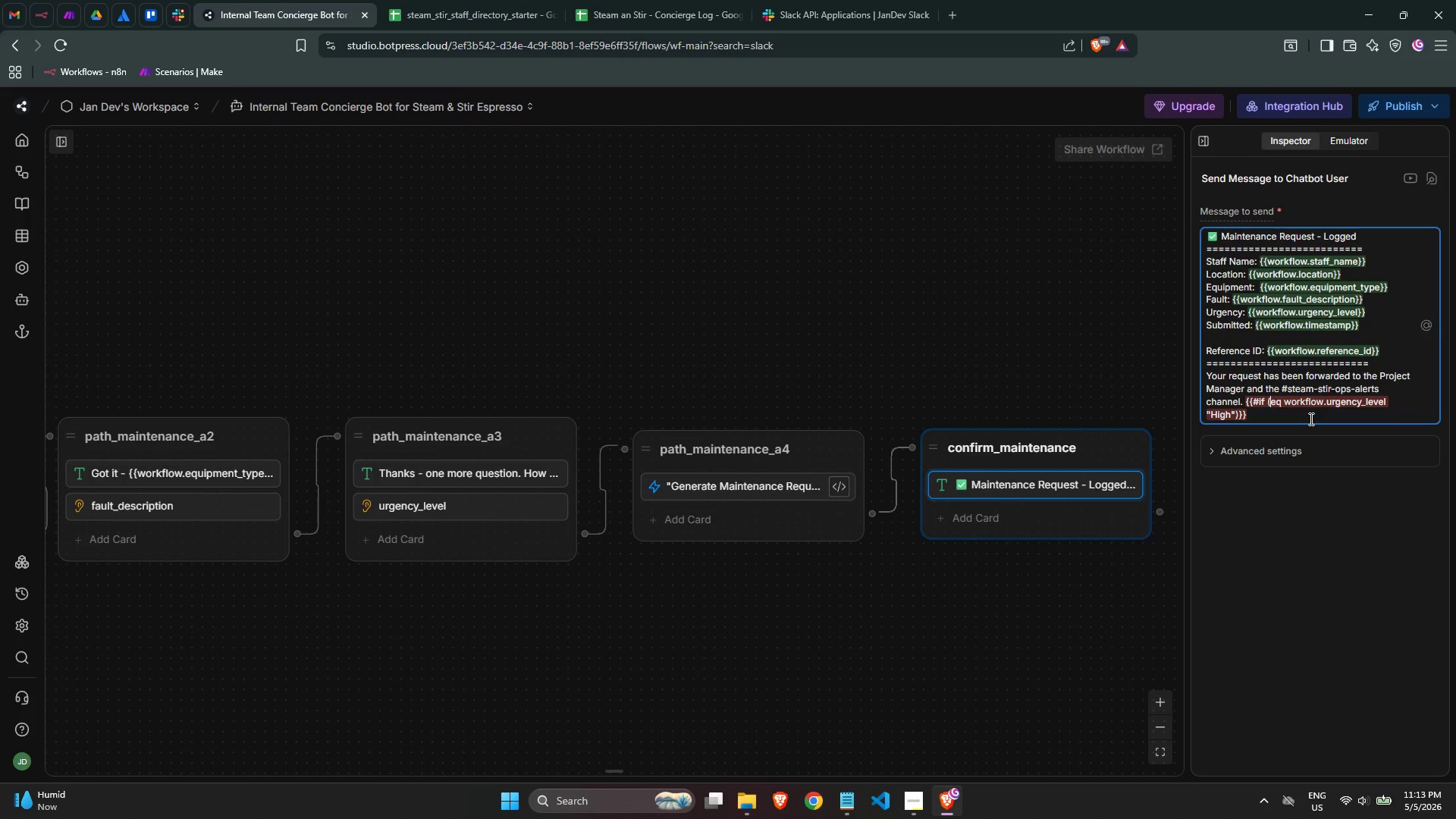 
key(ArrowRight)
 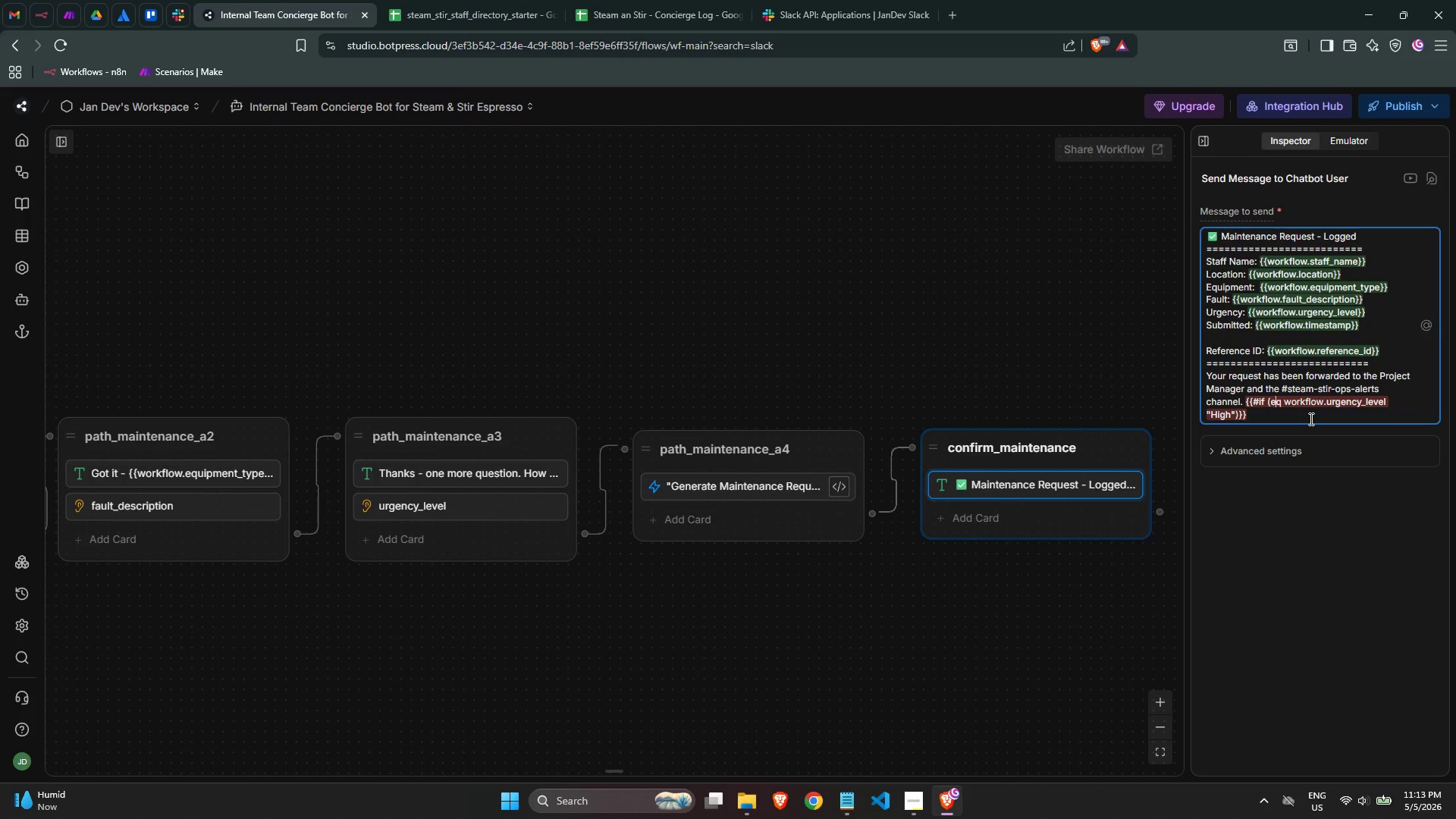 
wait(13.41)
 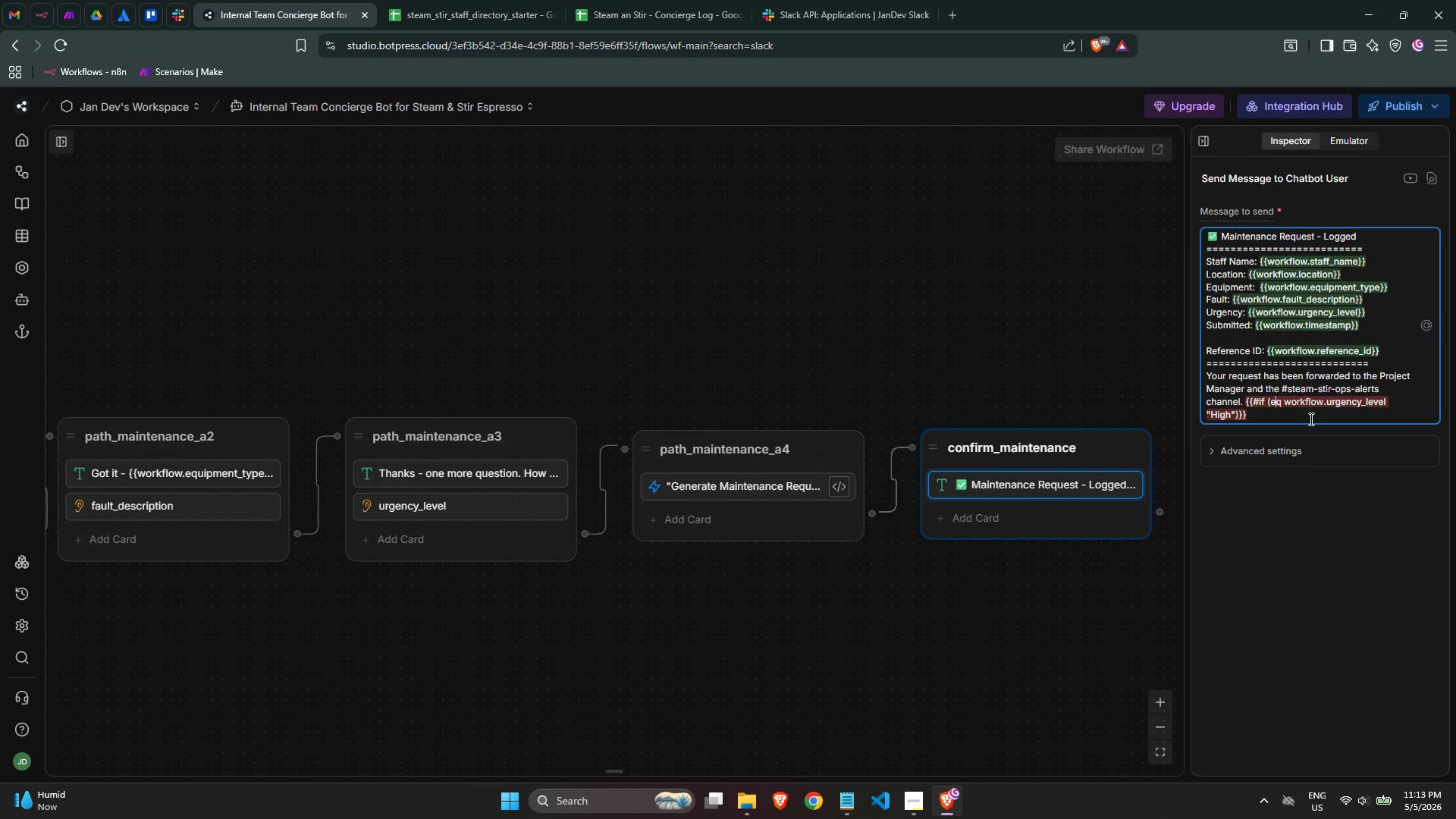 
key(ArrowDown)
 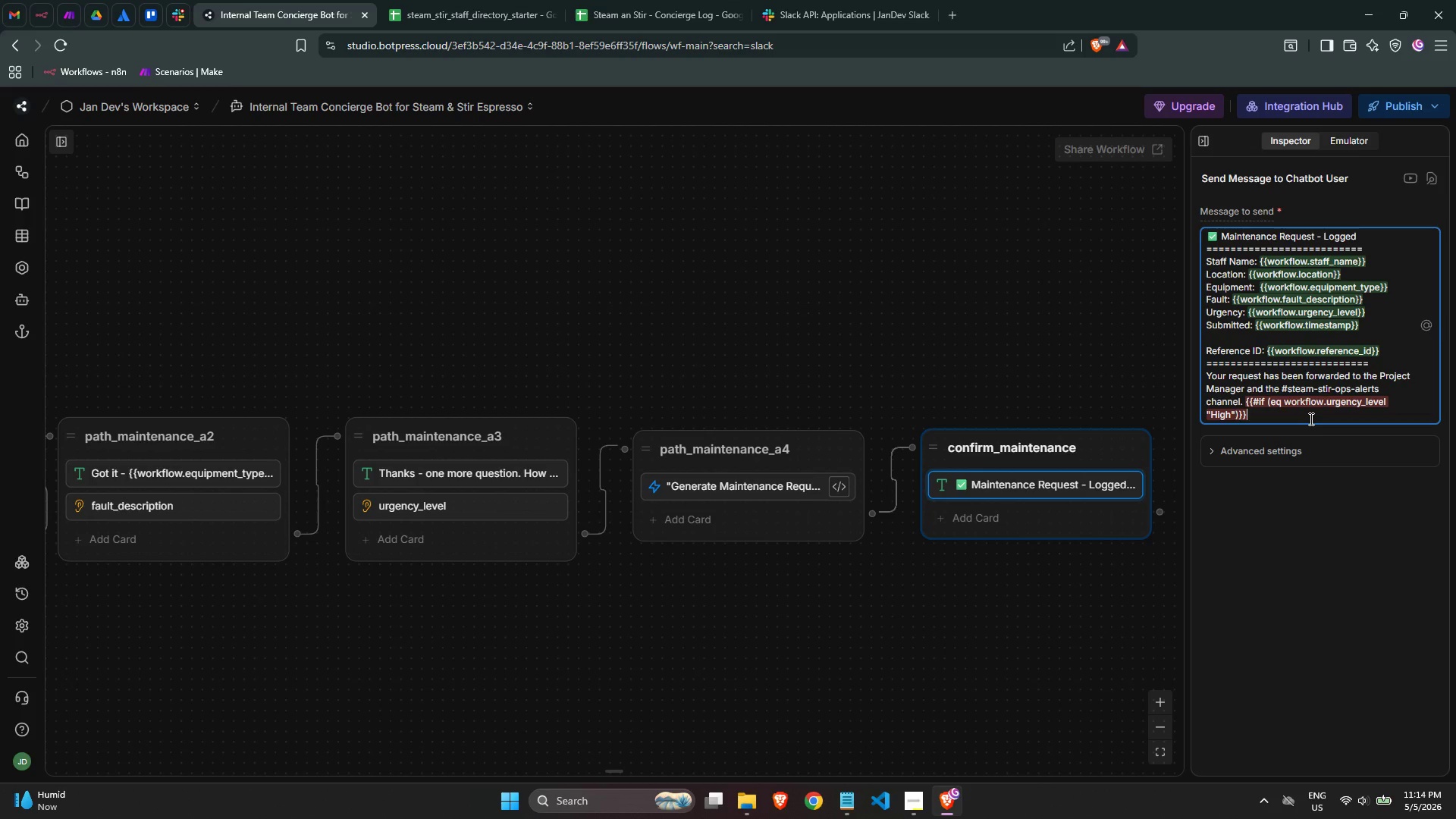 
key(Space)
 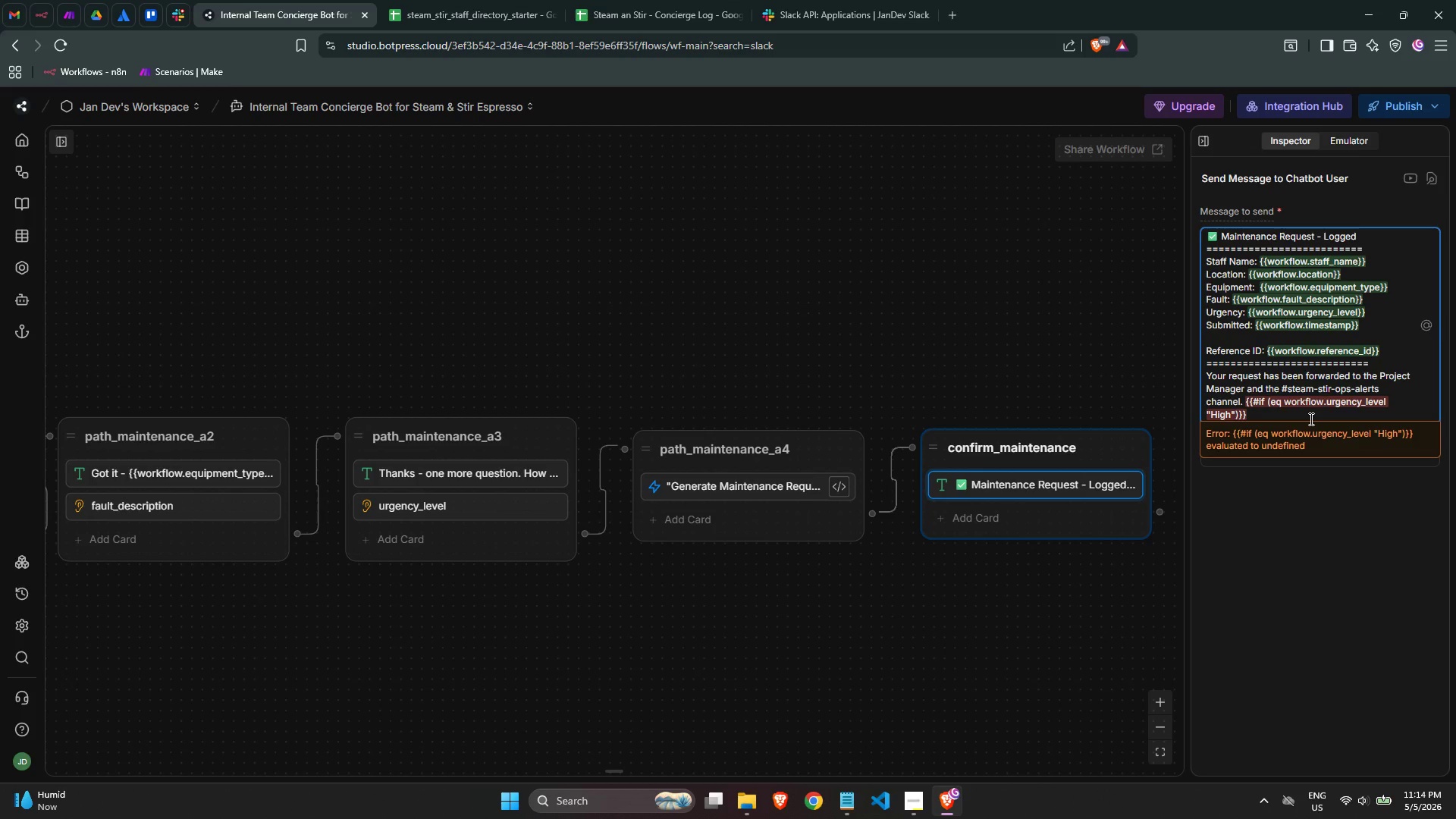 
key(Meta+MetaLeft)
 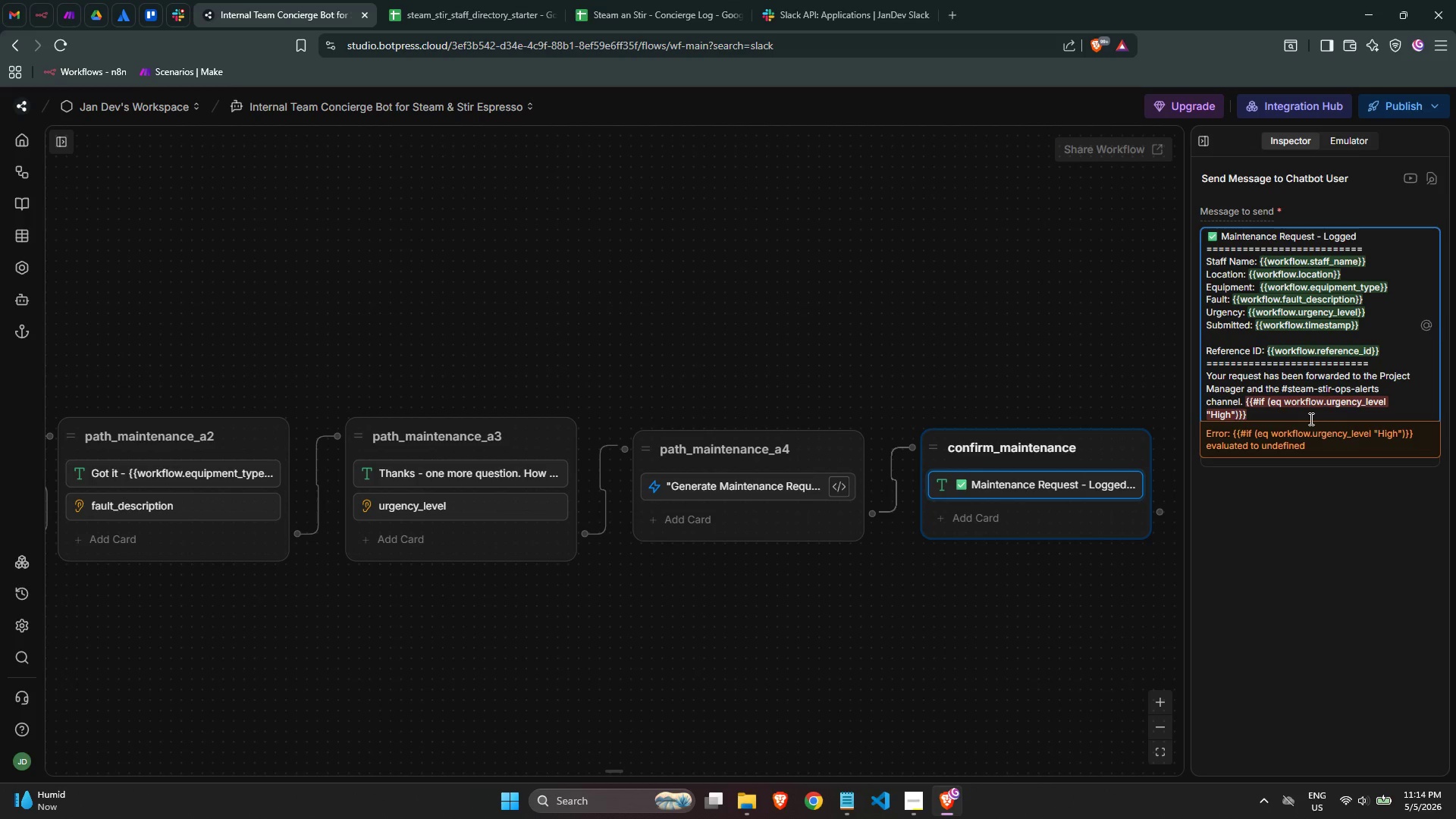 
key(Meta+Period)
 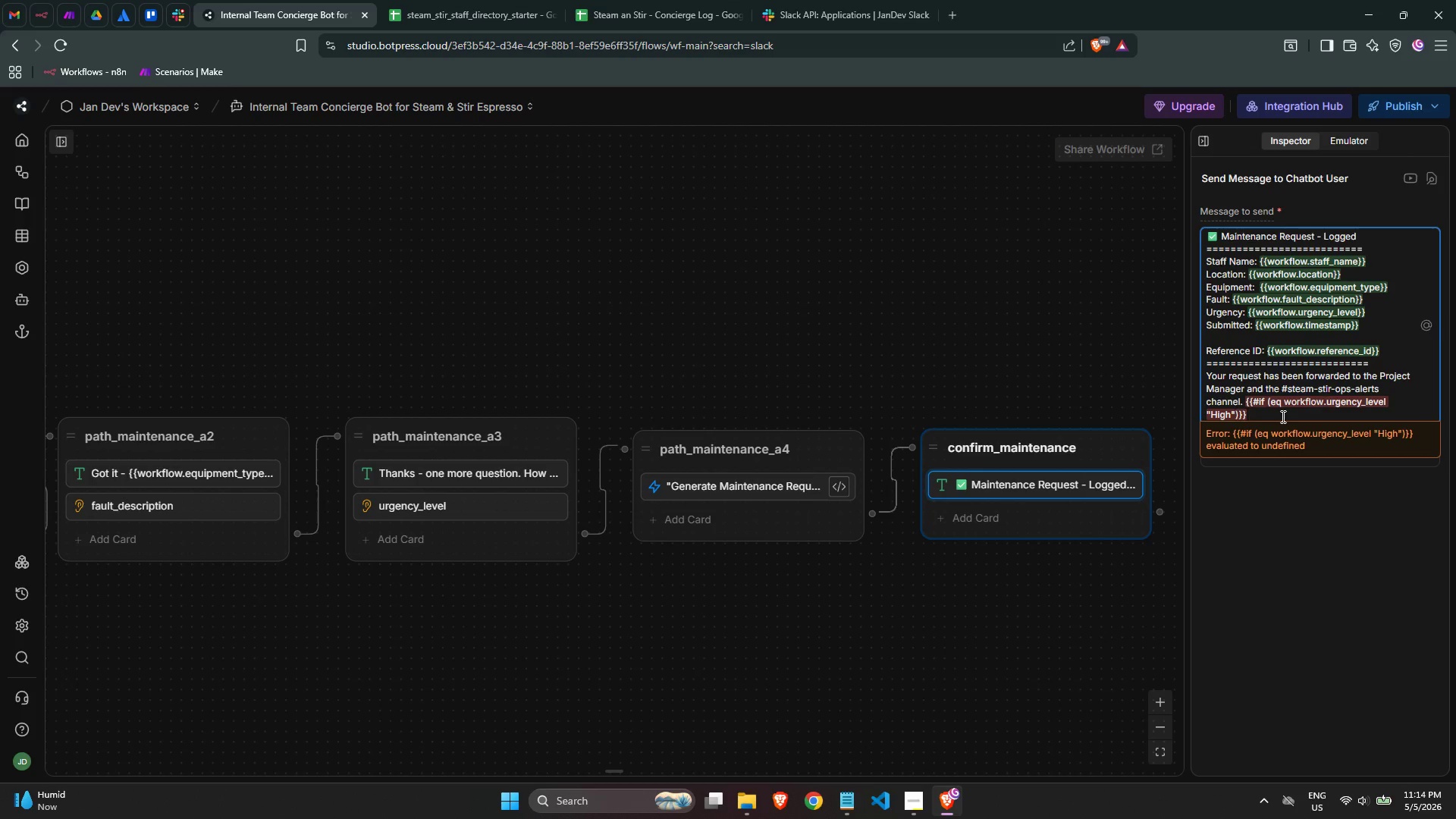 
wait(13.16)
 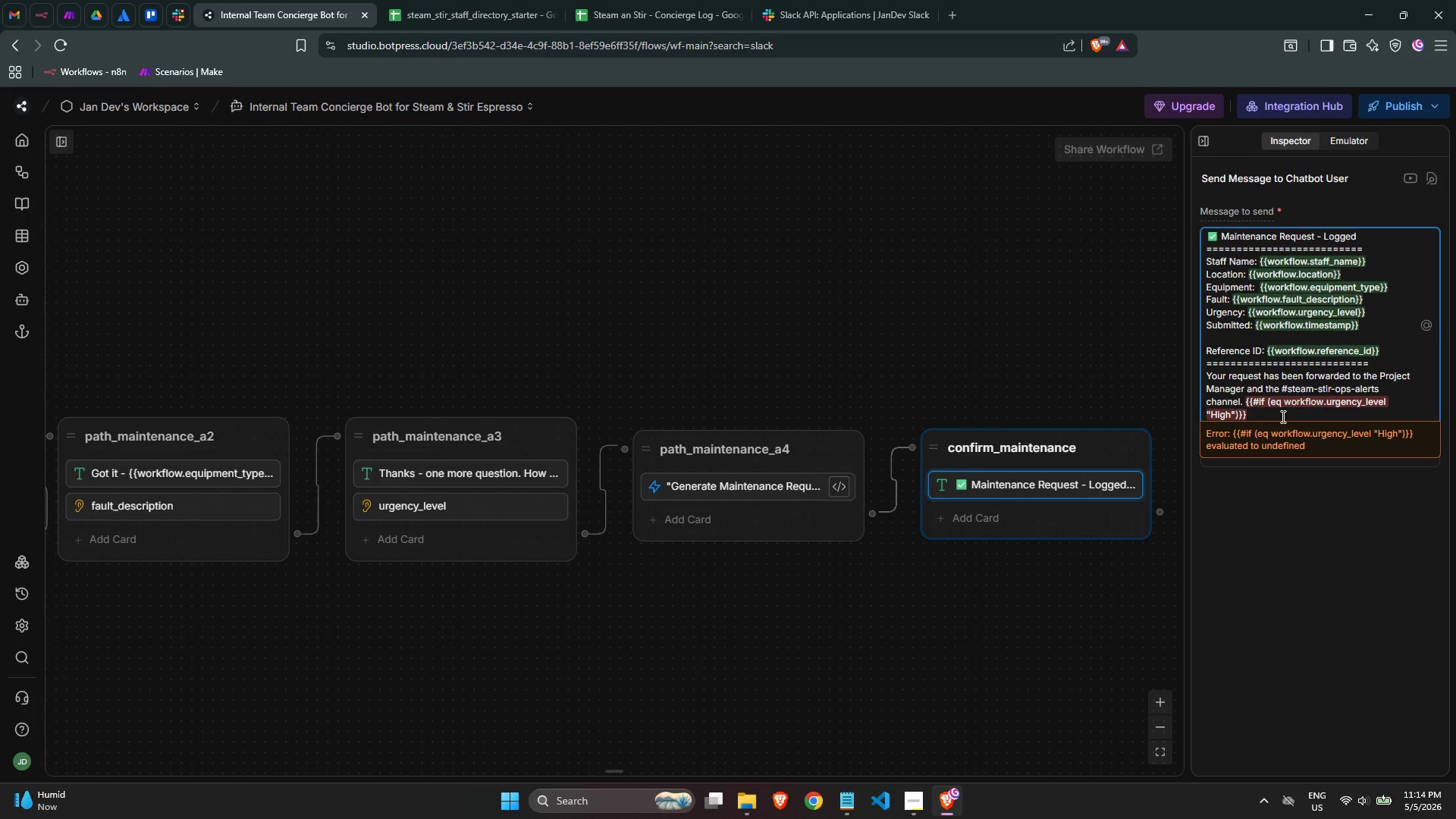 
key(Meta+MetaLeft)
 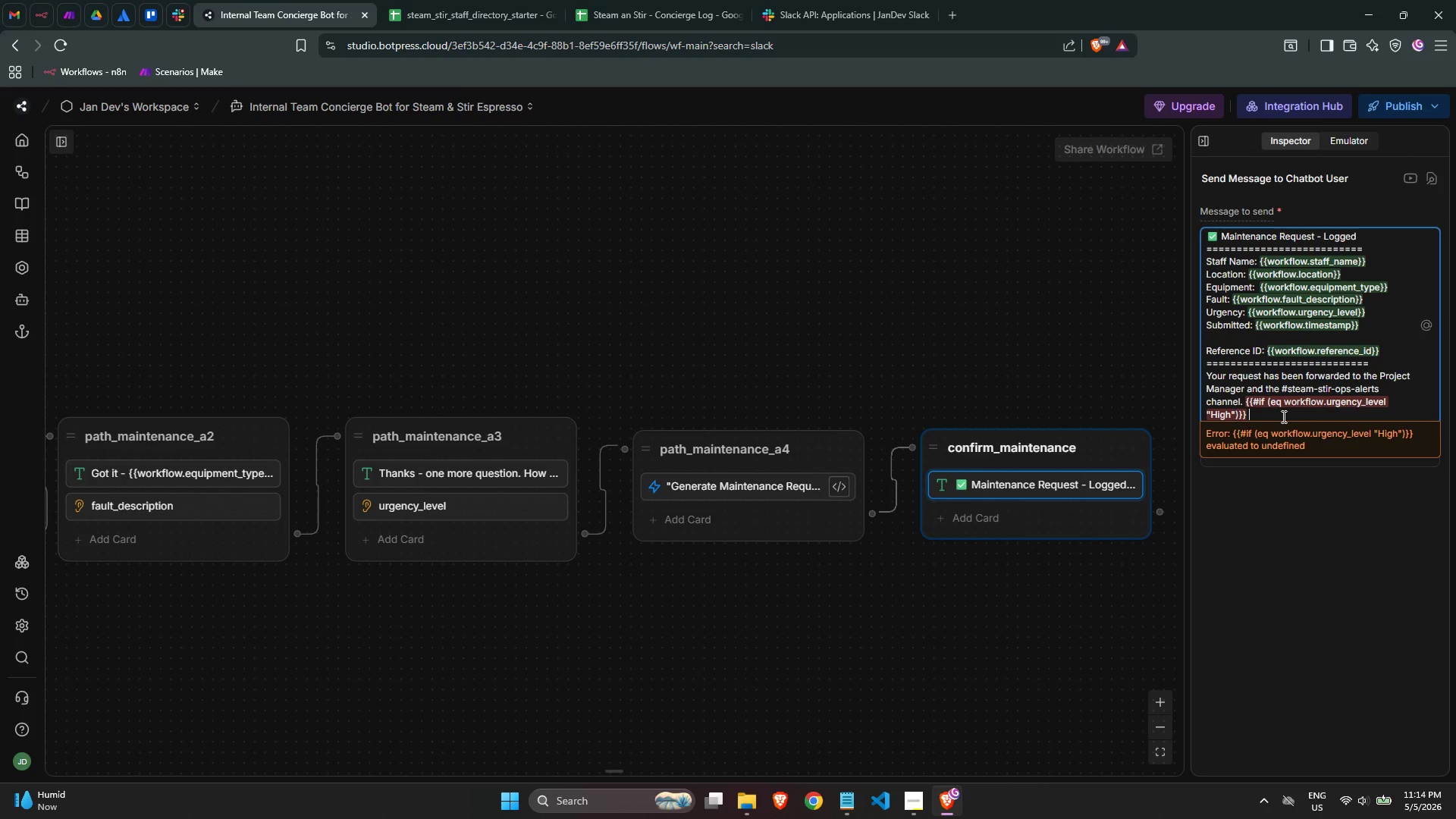 
key(Meta+Period)
 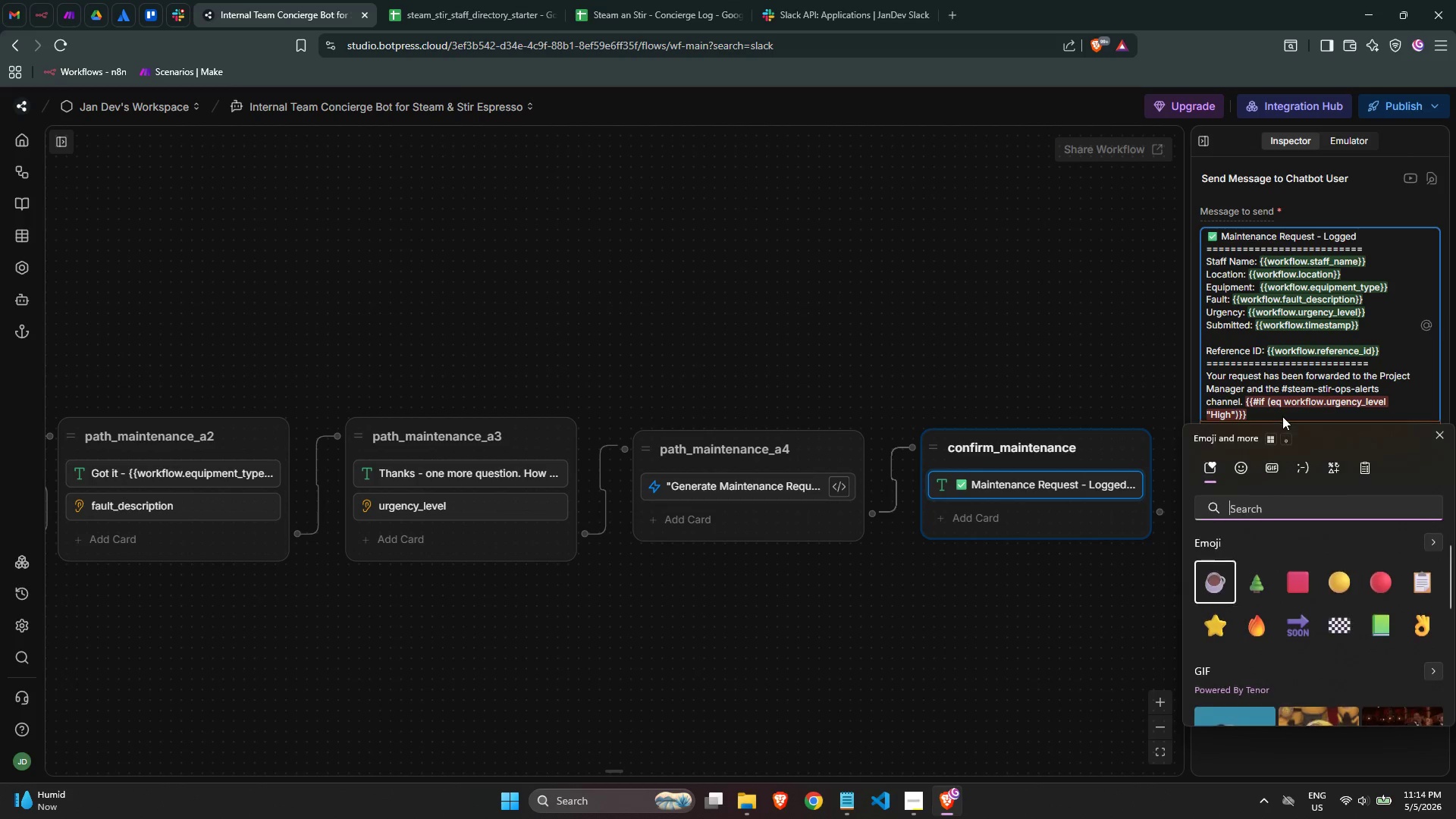 
type(war)
 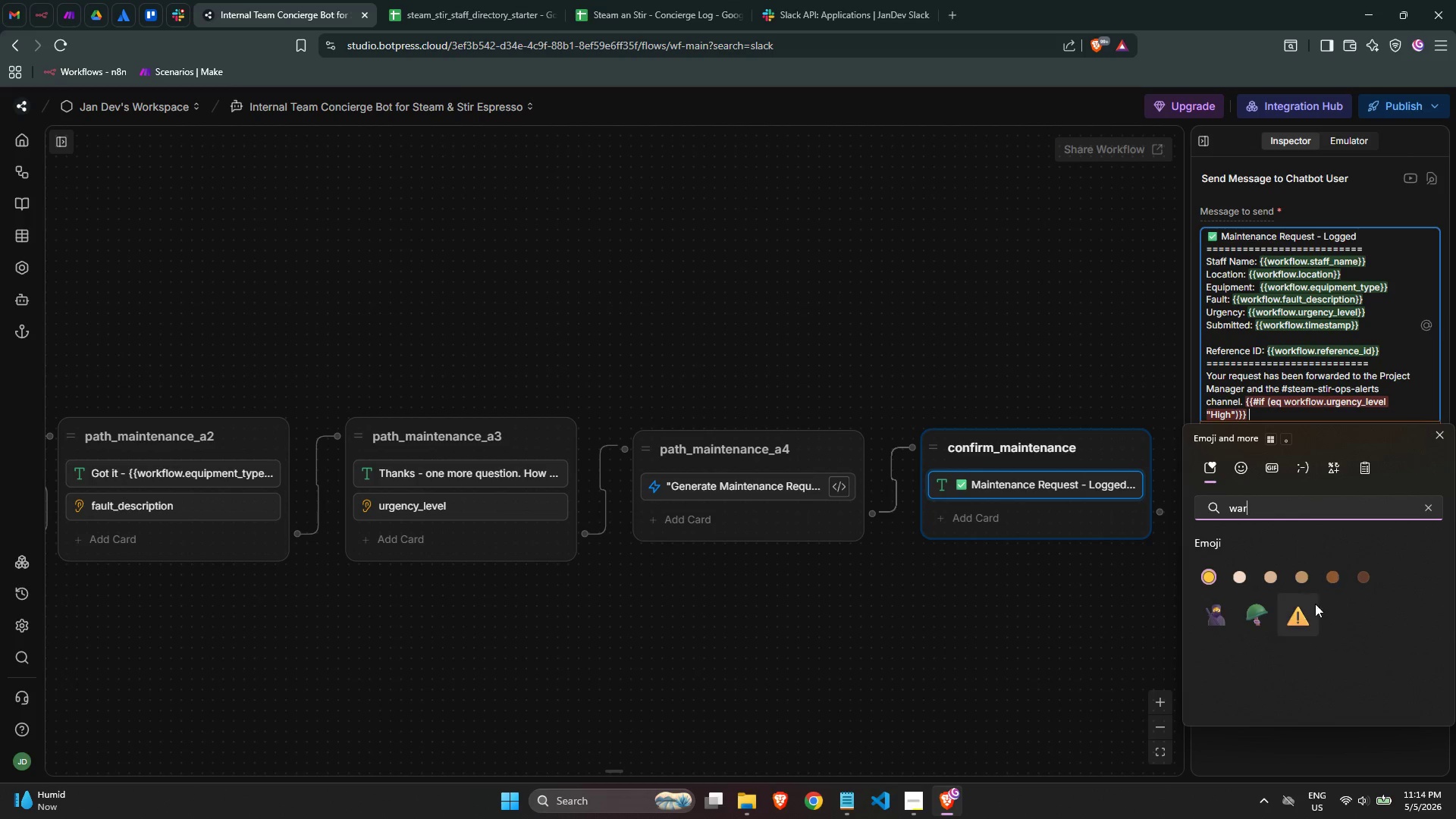 
left_click([1313, 617])
 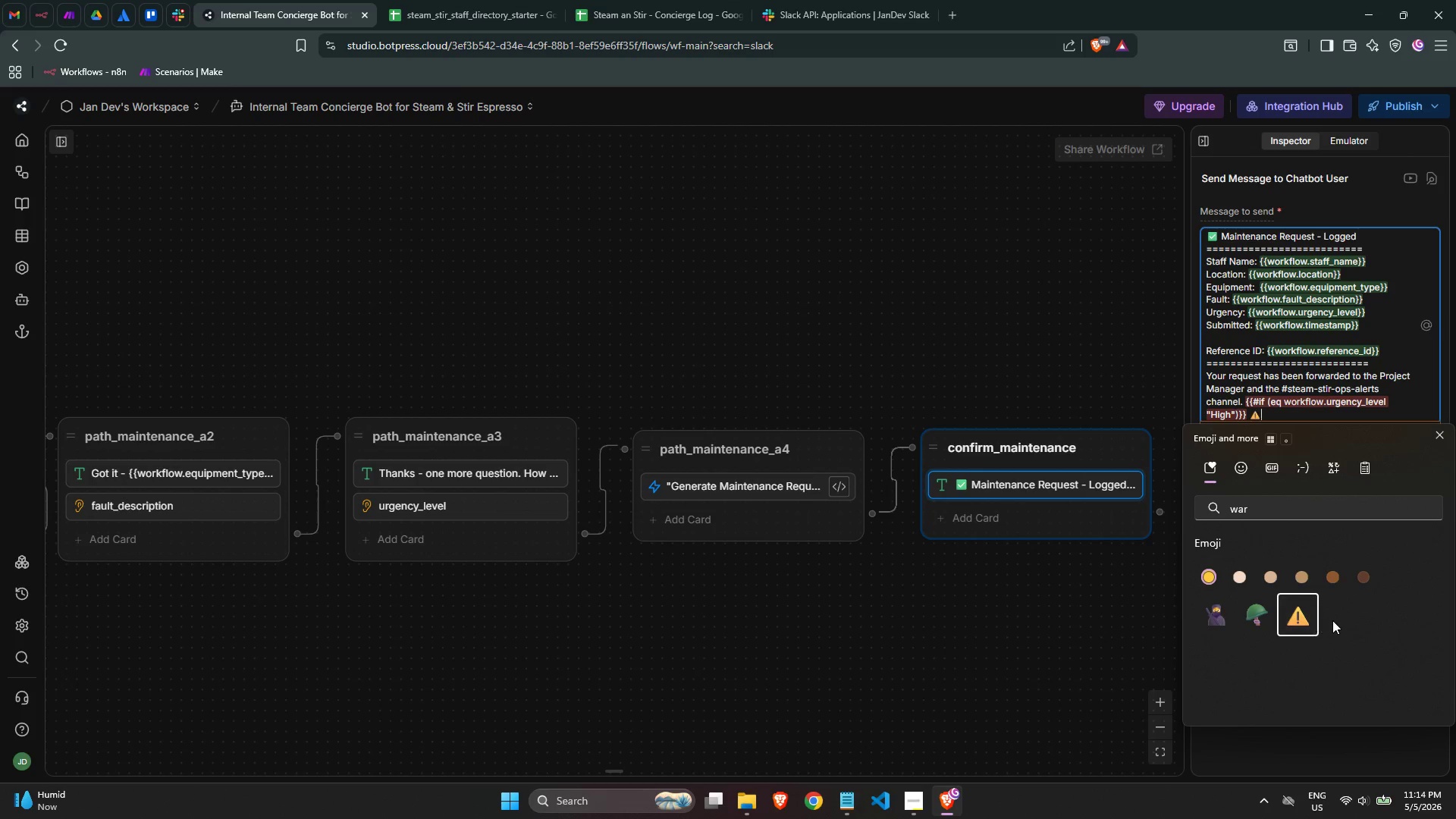 
type( J)
key(Backspace)
type(HIGH URGENCY - expect a rapid)
key(Backspace)
key(Backspace)
type(di)
key(Backspace)
key(Backspace)
type(id response )
 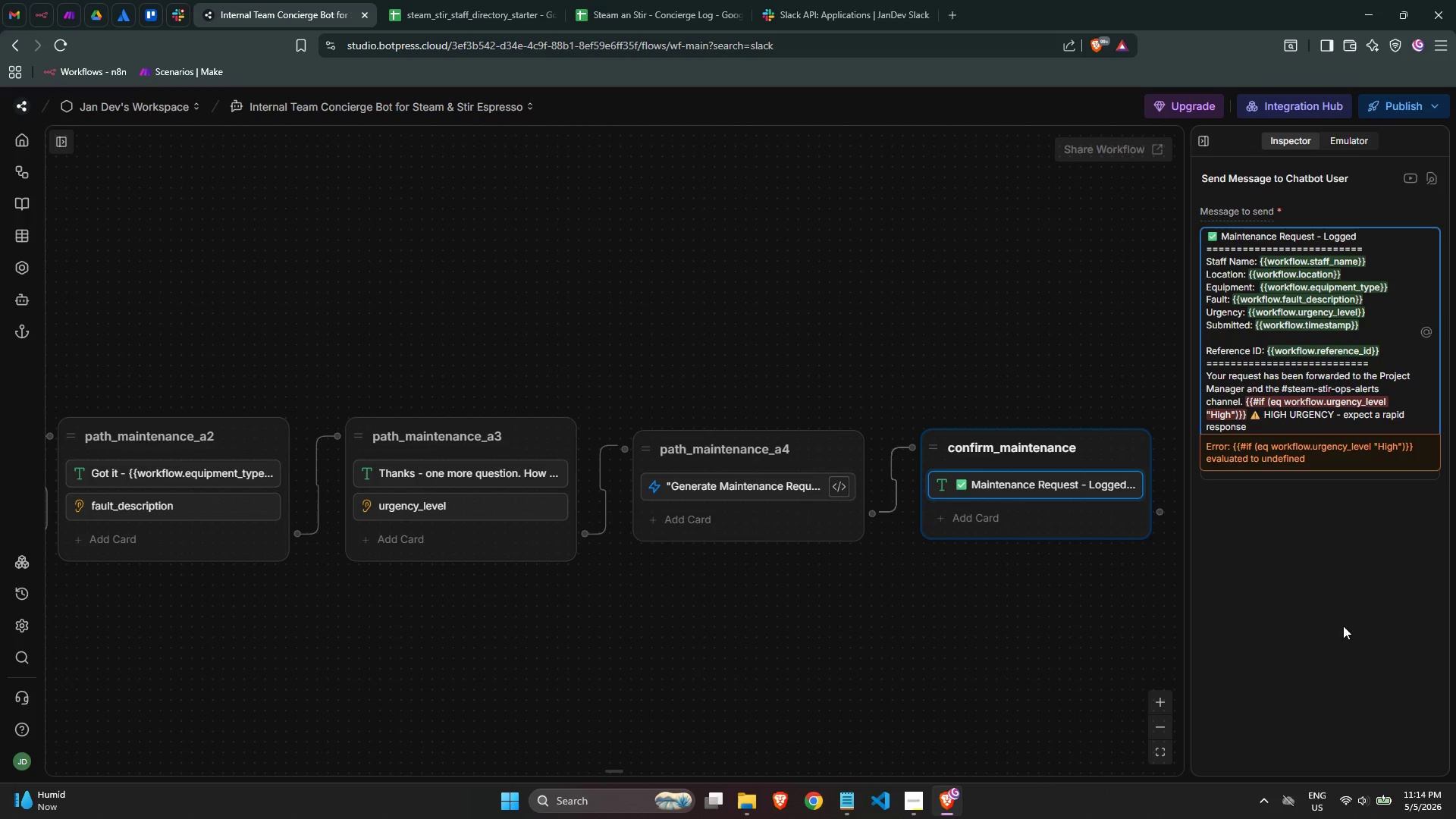 
wait(28.0)
 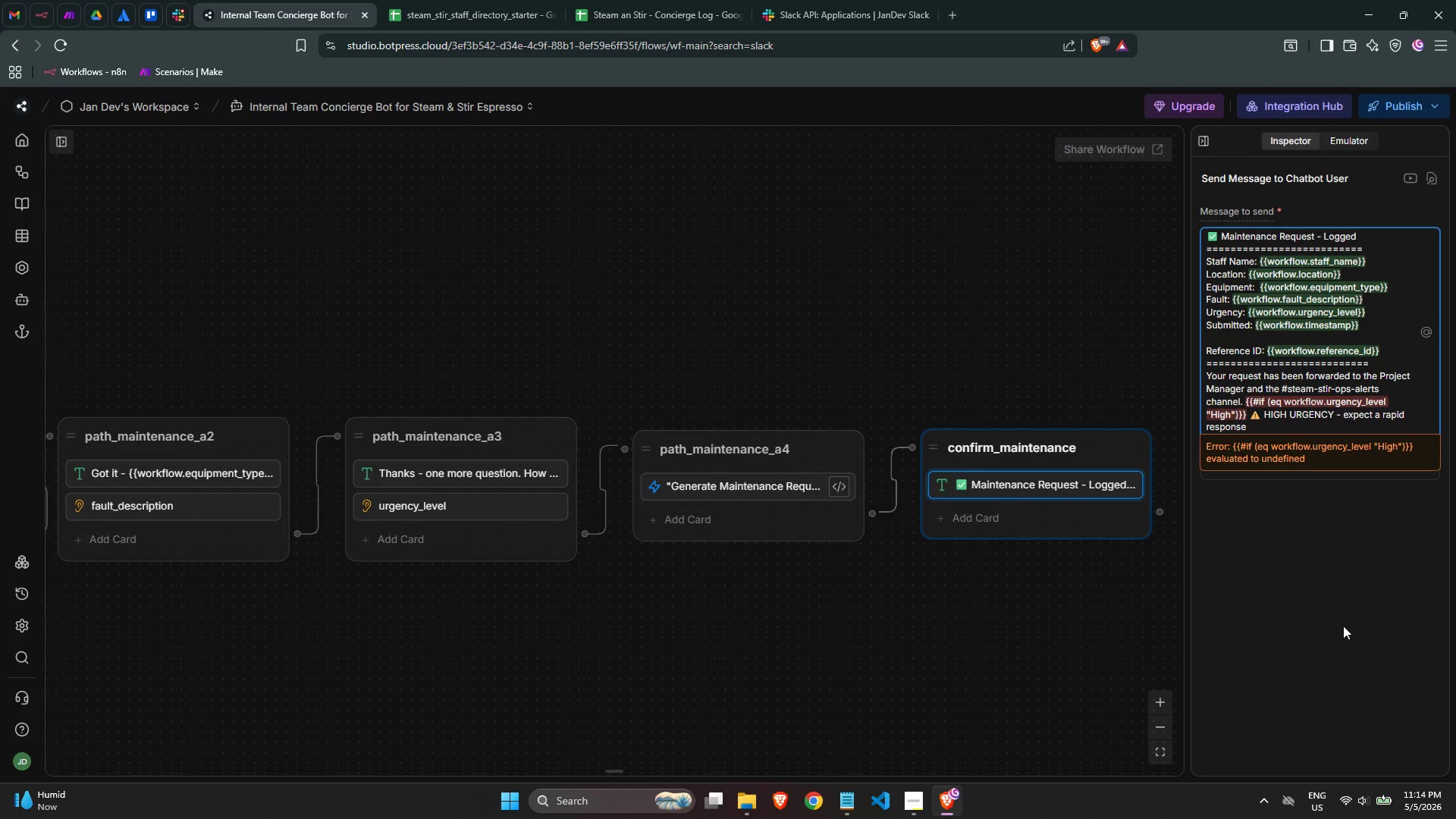 
type( from management.{{/if)
 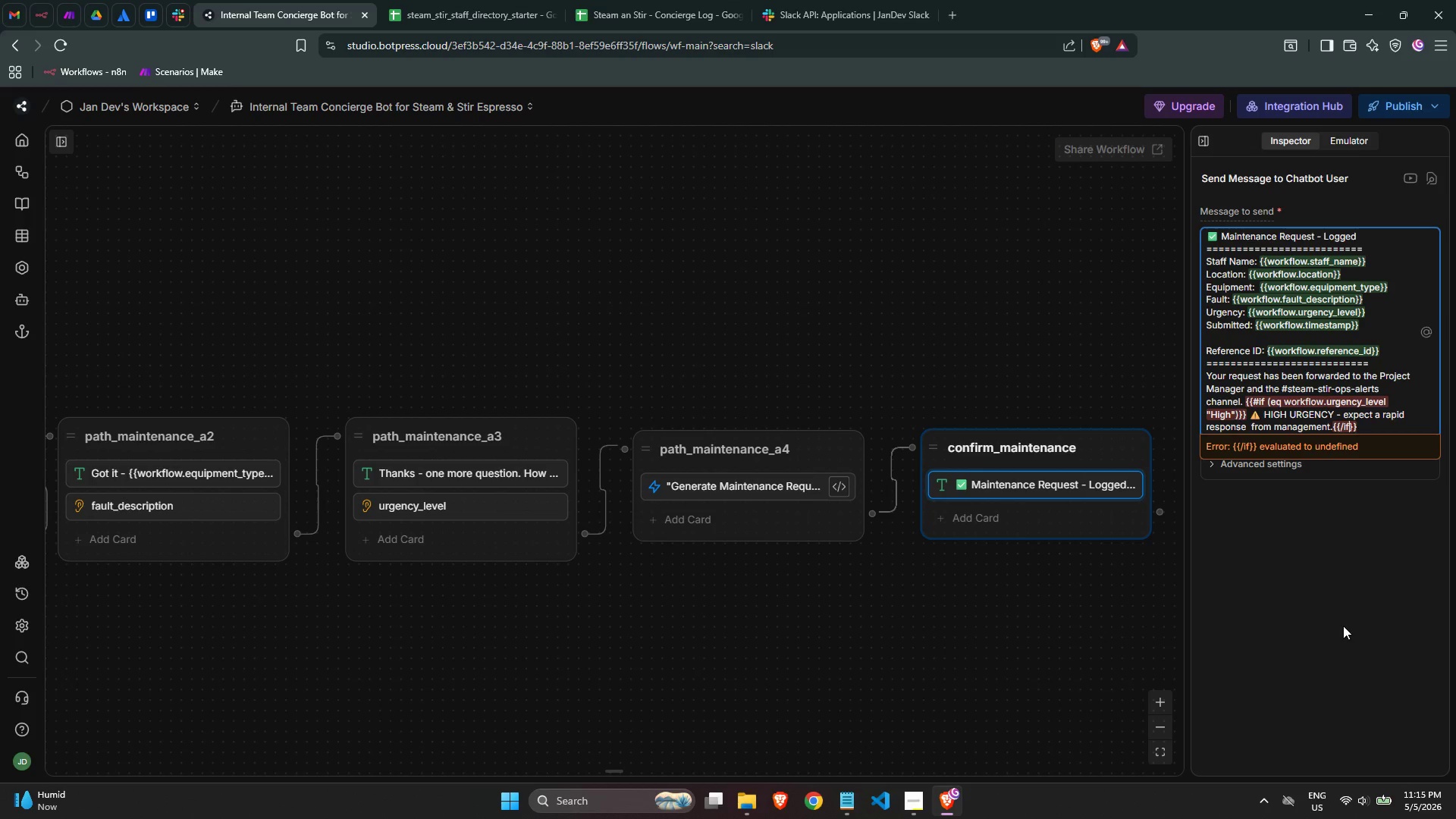 
key(ArrowRight)
 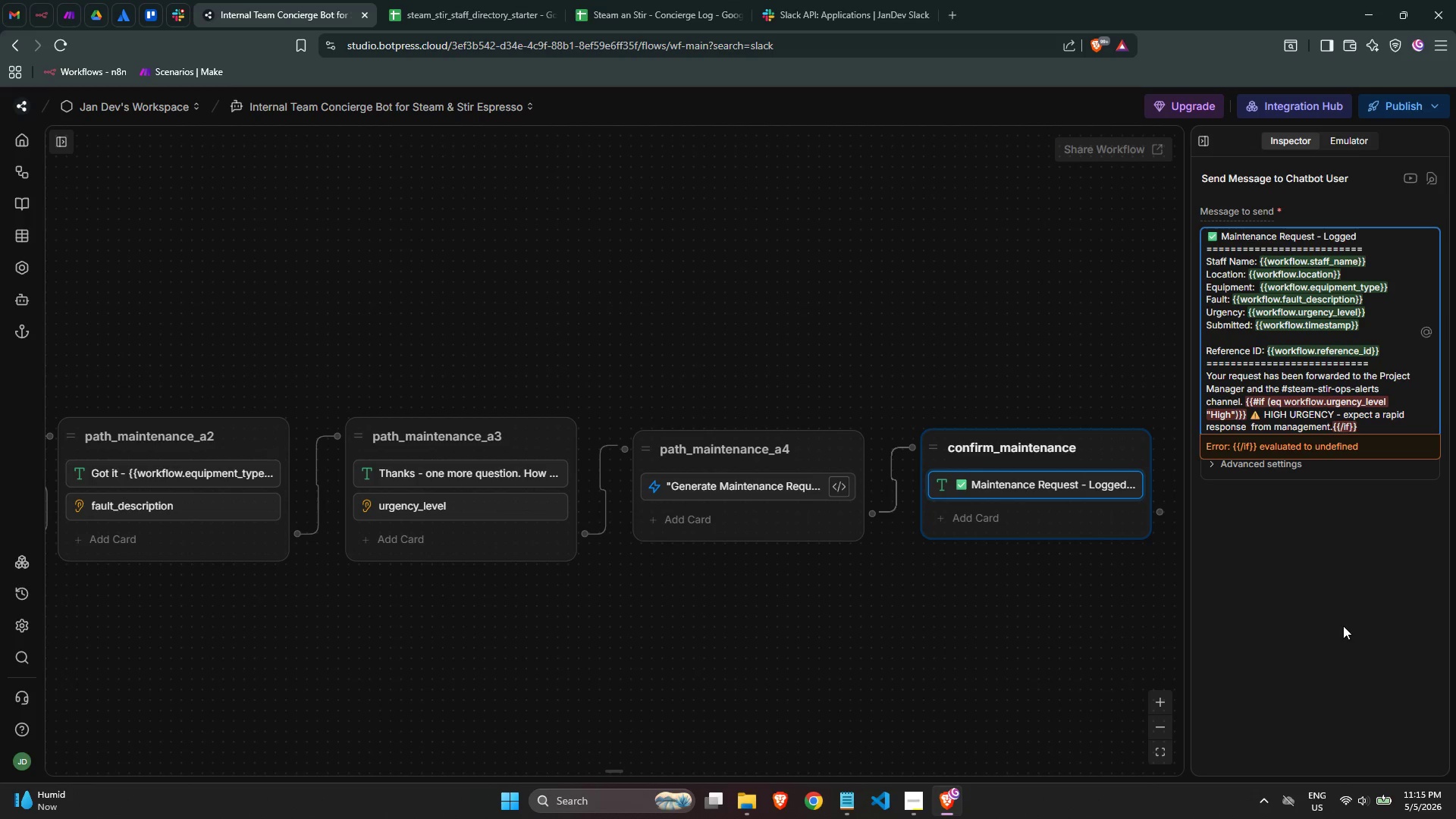 
key(ArrowLeft)
 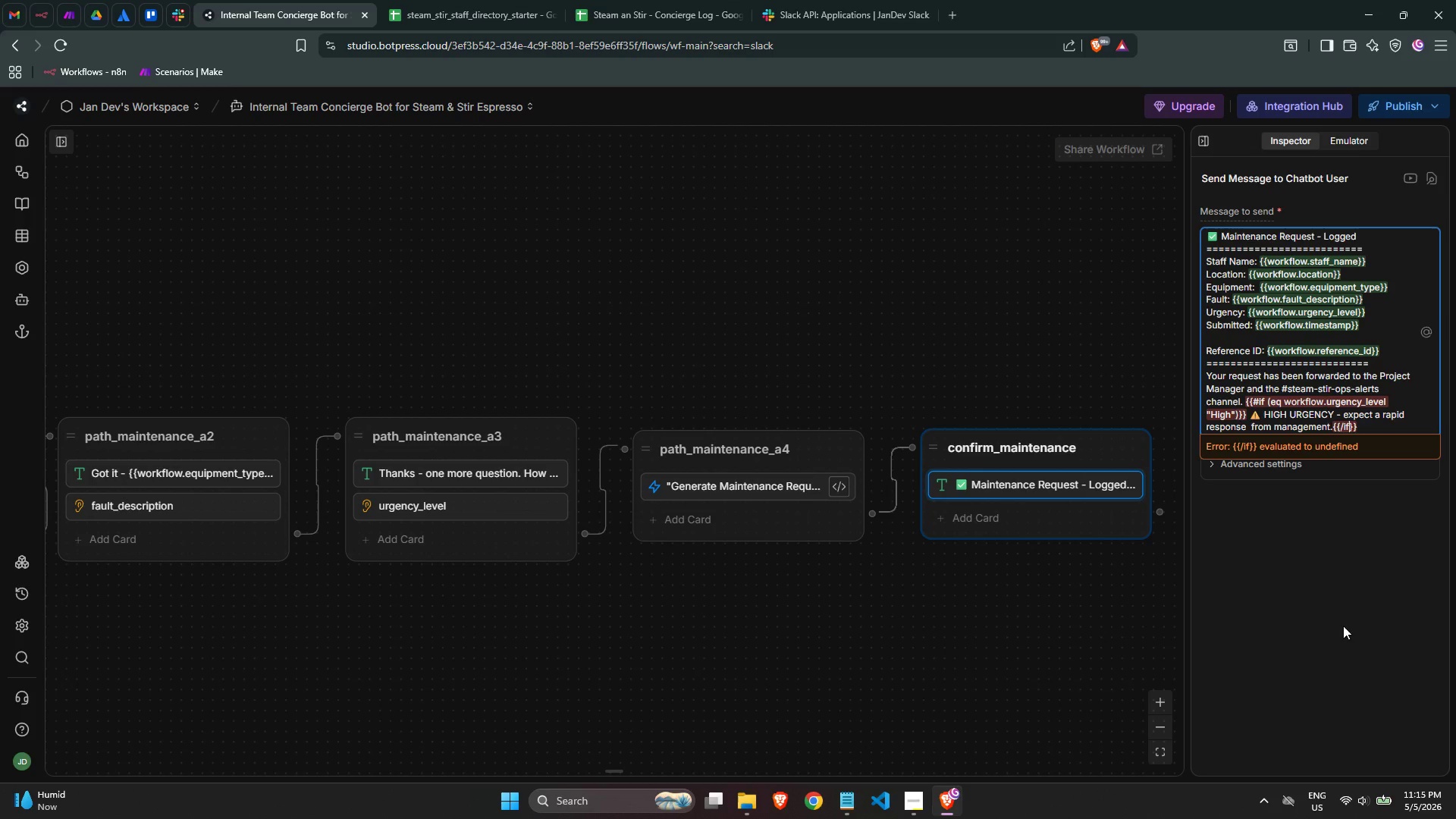 
key(ArrowLeft)
 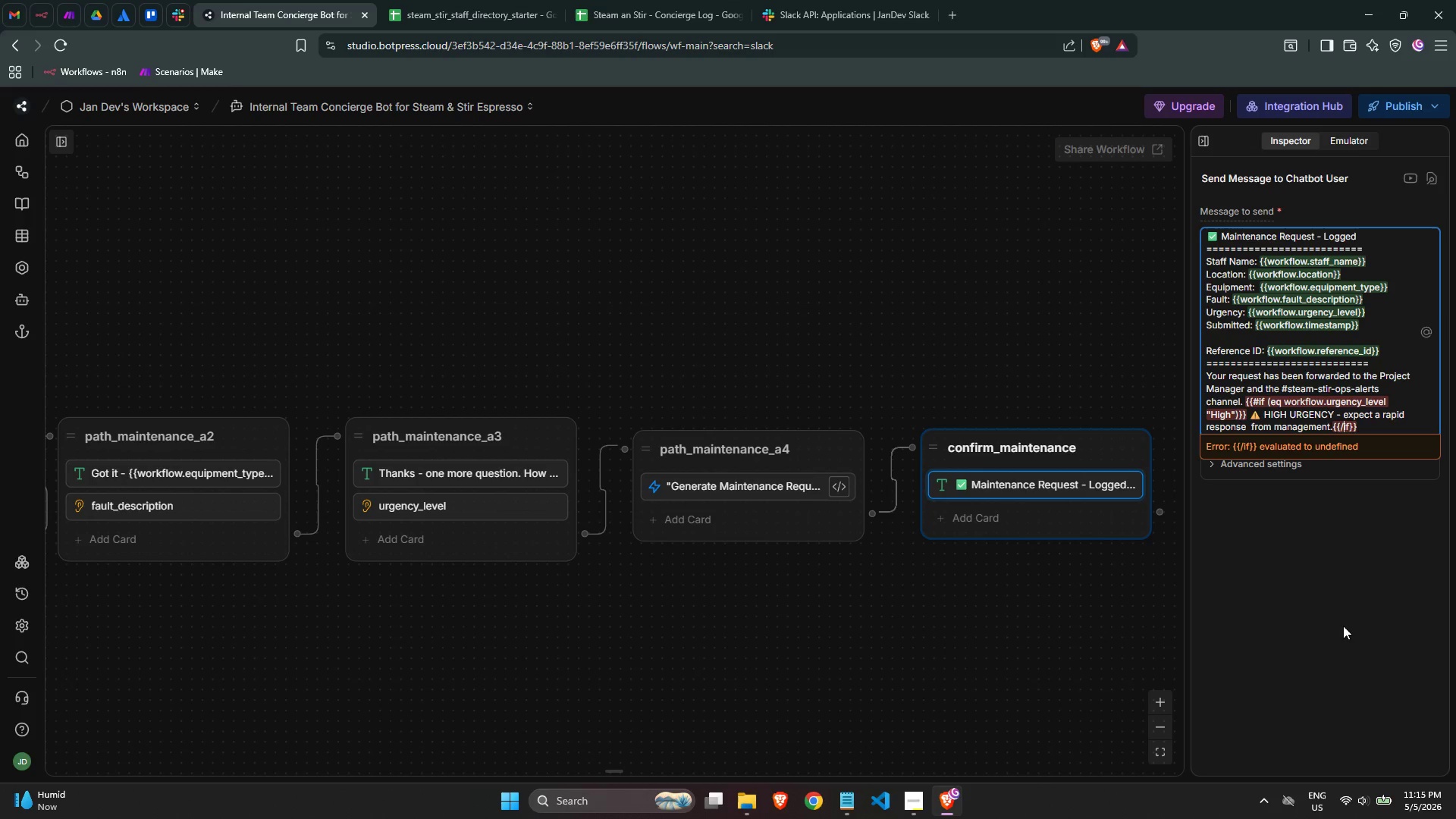 
key(ArrowLeft)
 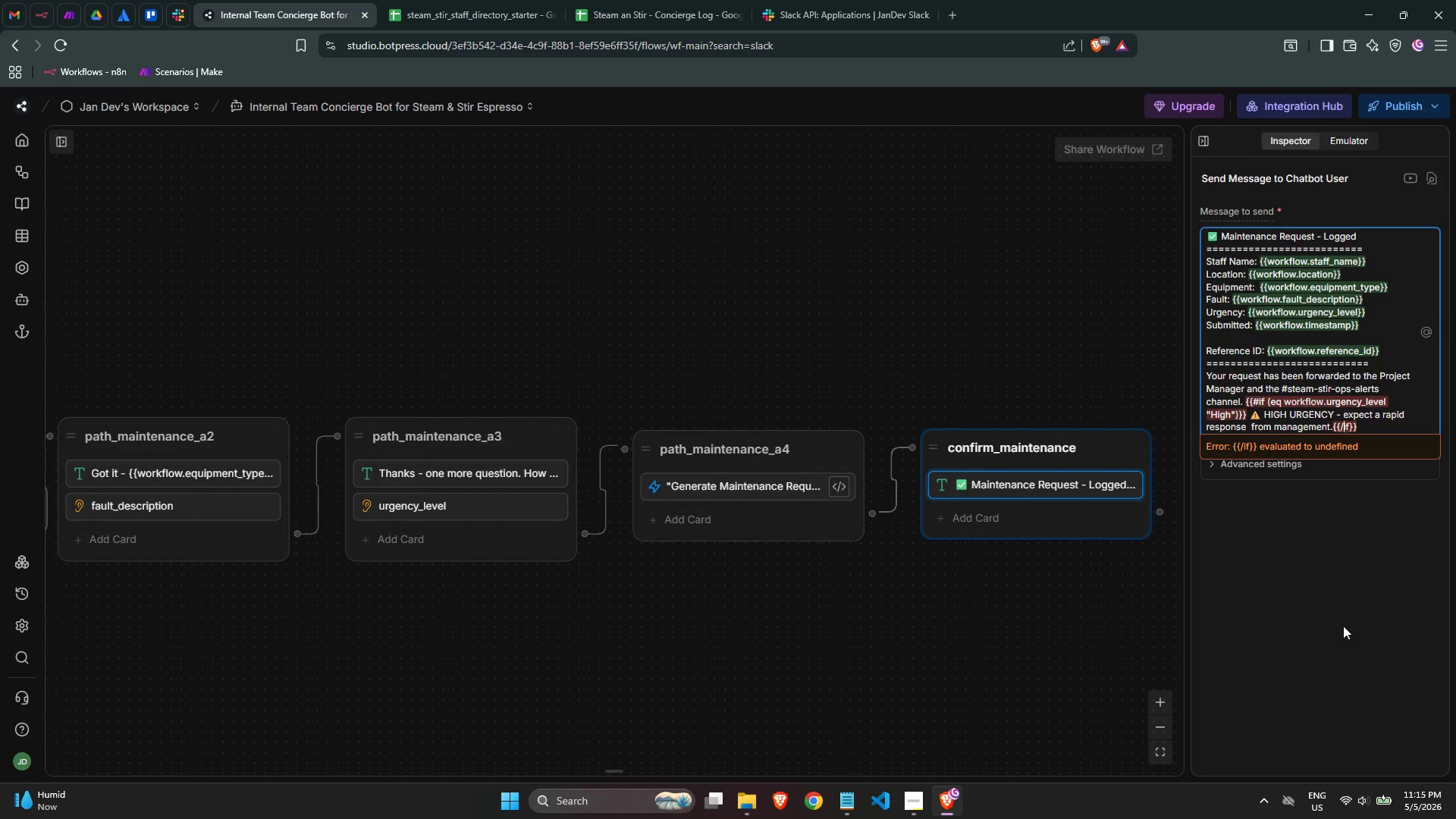 
key(ArrowLeft)
 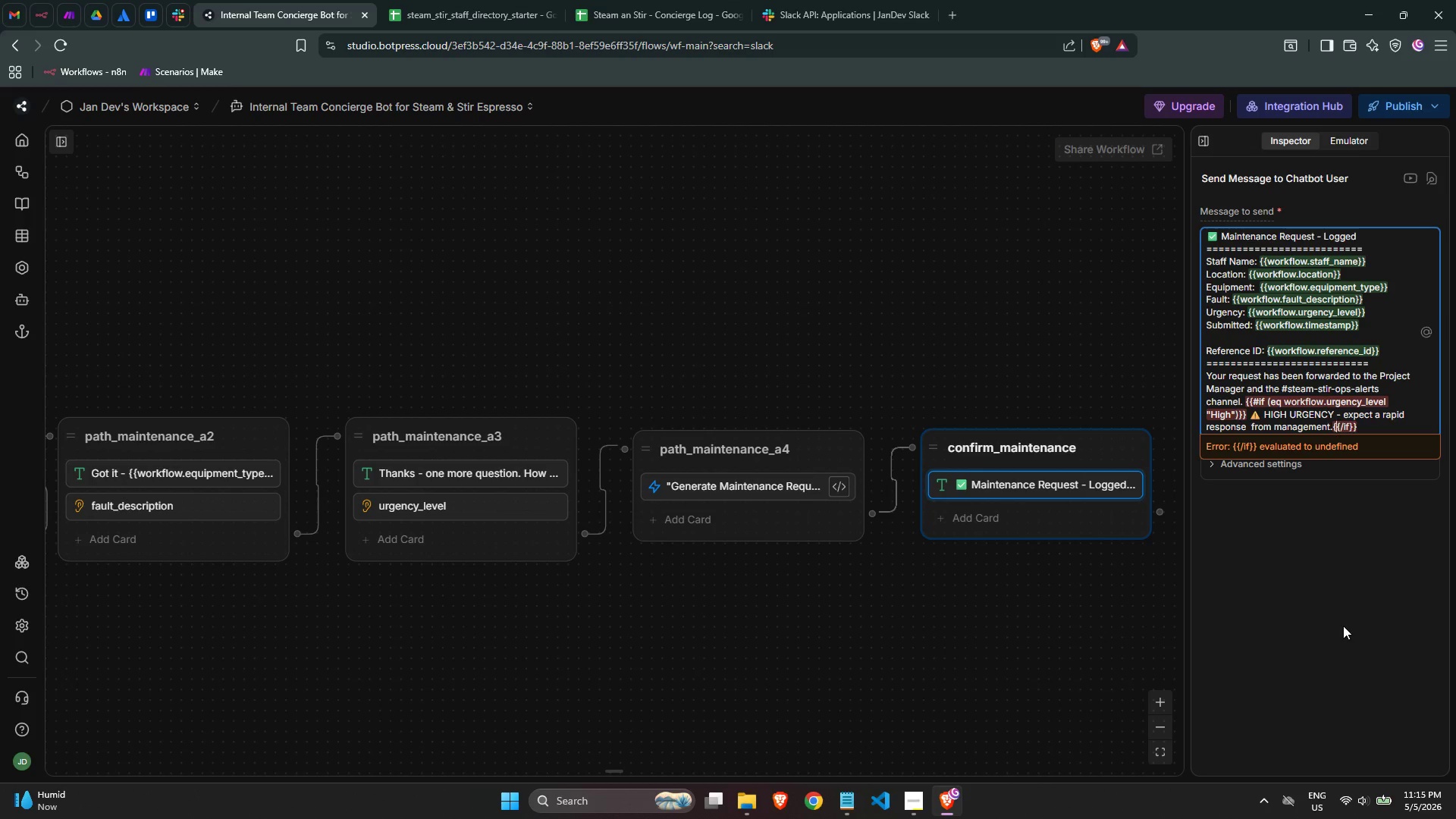 
key(ArrowLeft)
 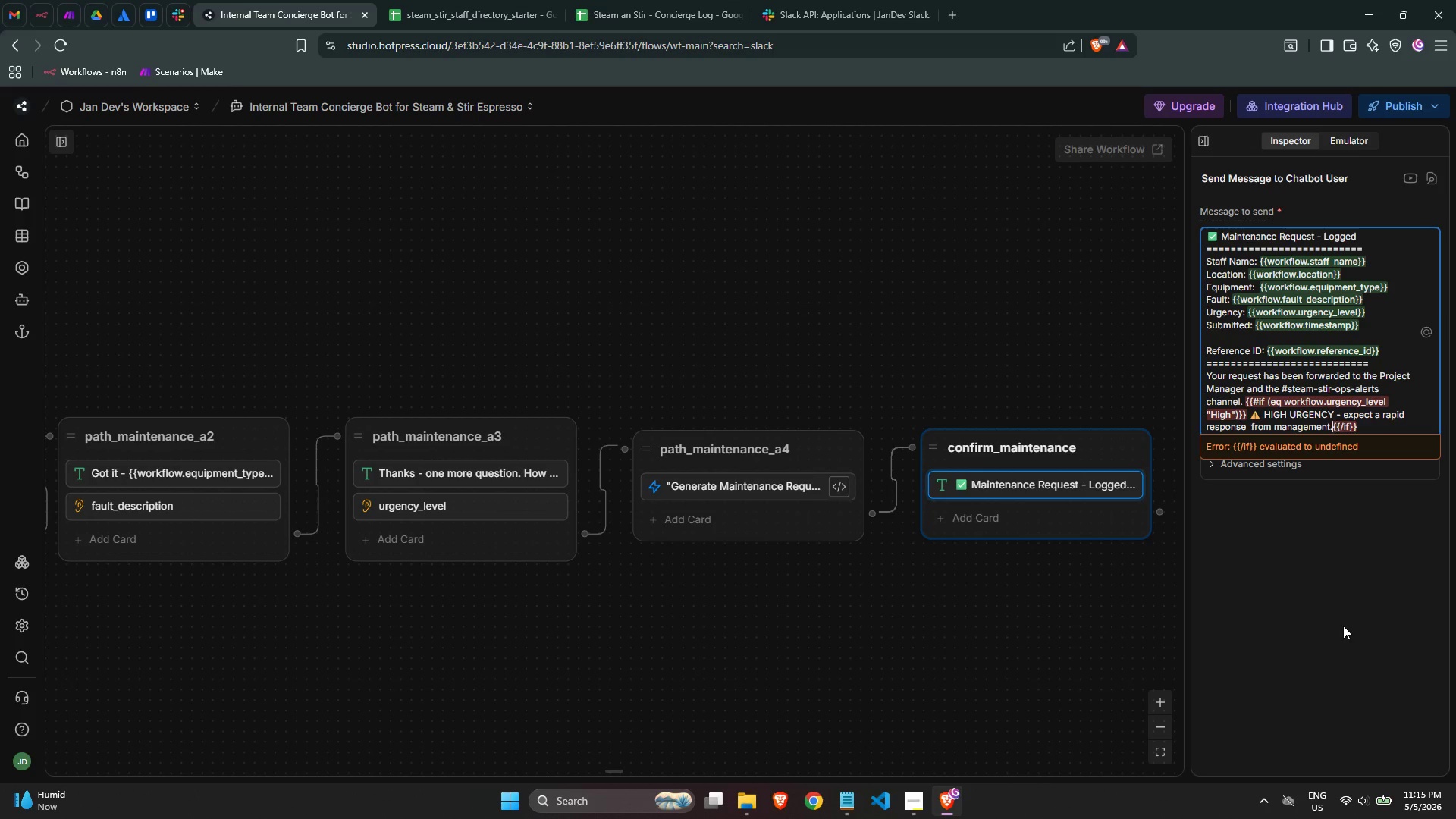 
key(ArrowLeft)
 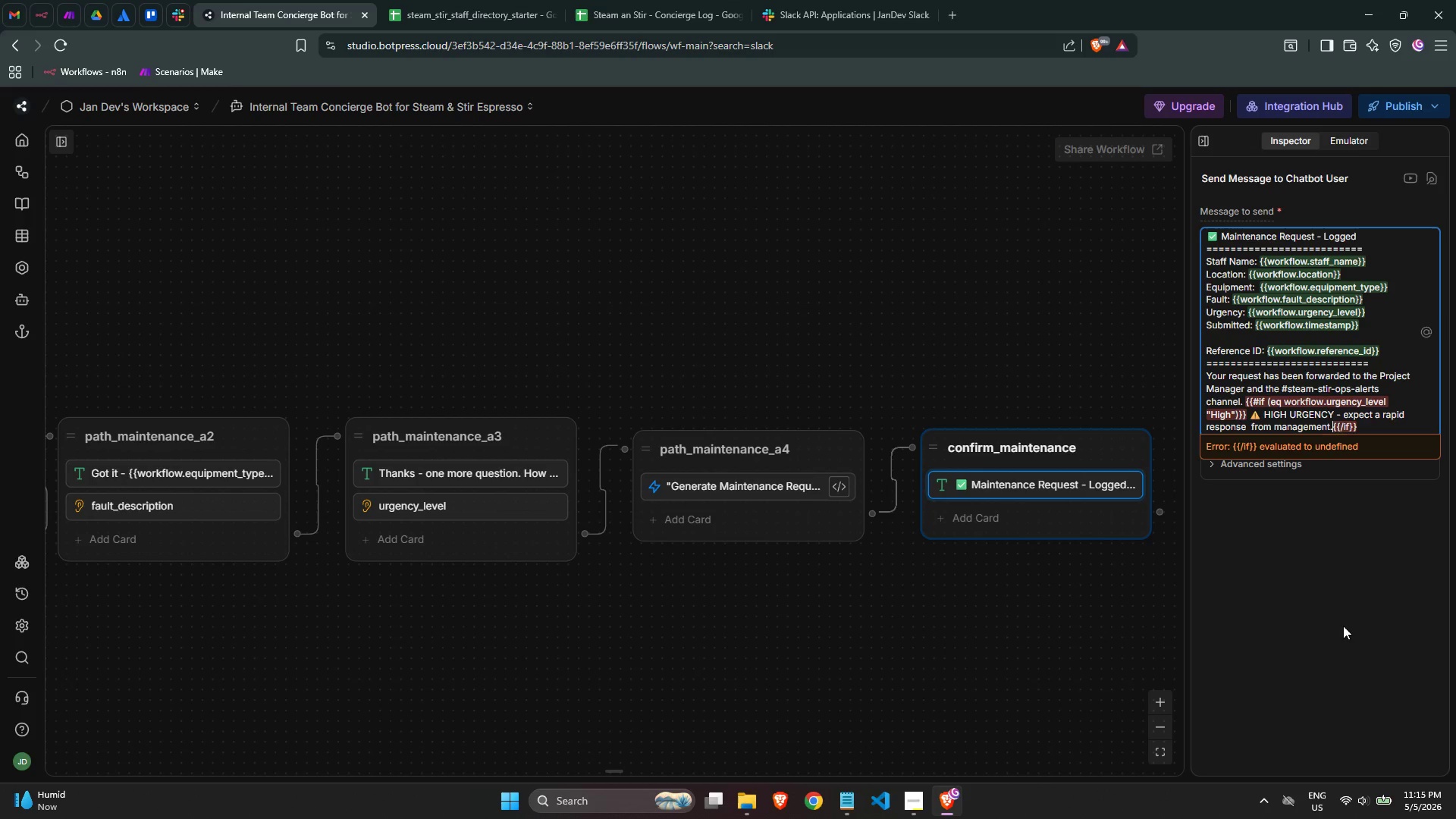 
key(ArrowRight)
 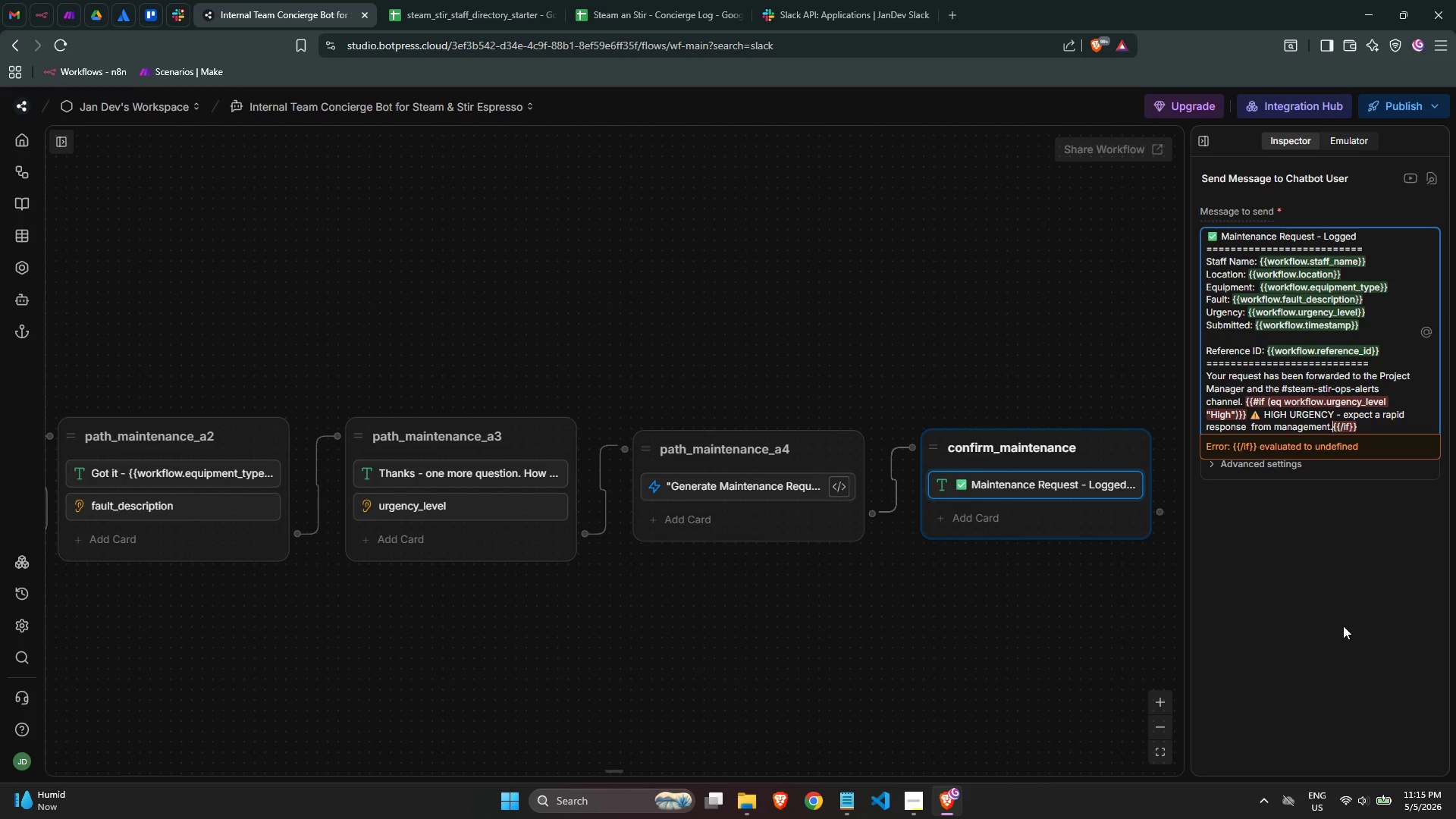 
key(ArrowLeft)
 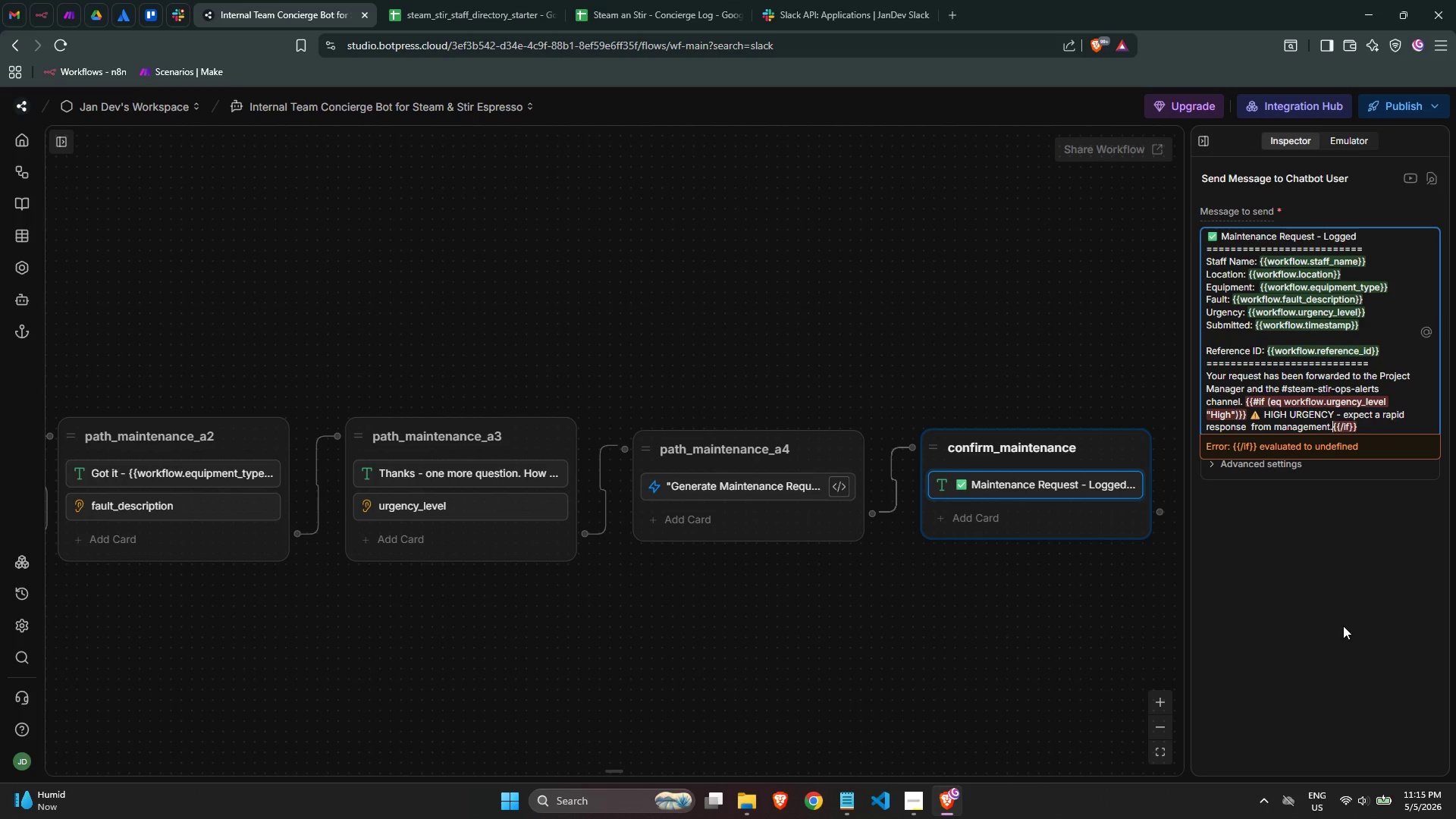 
key(Enter)
 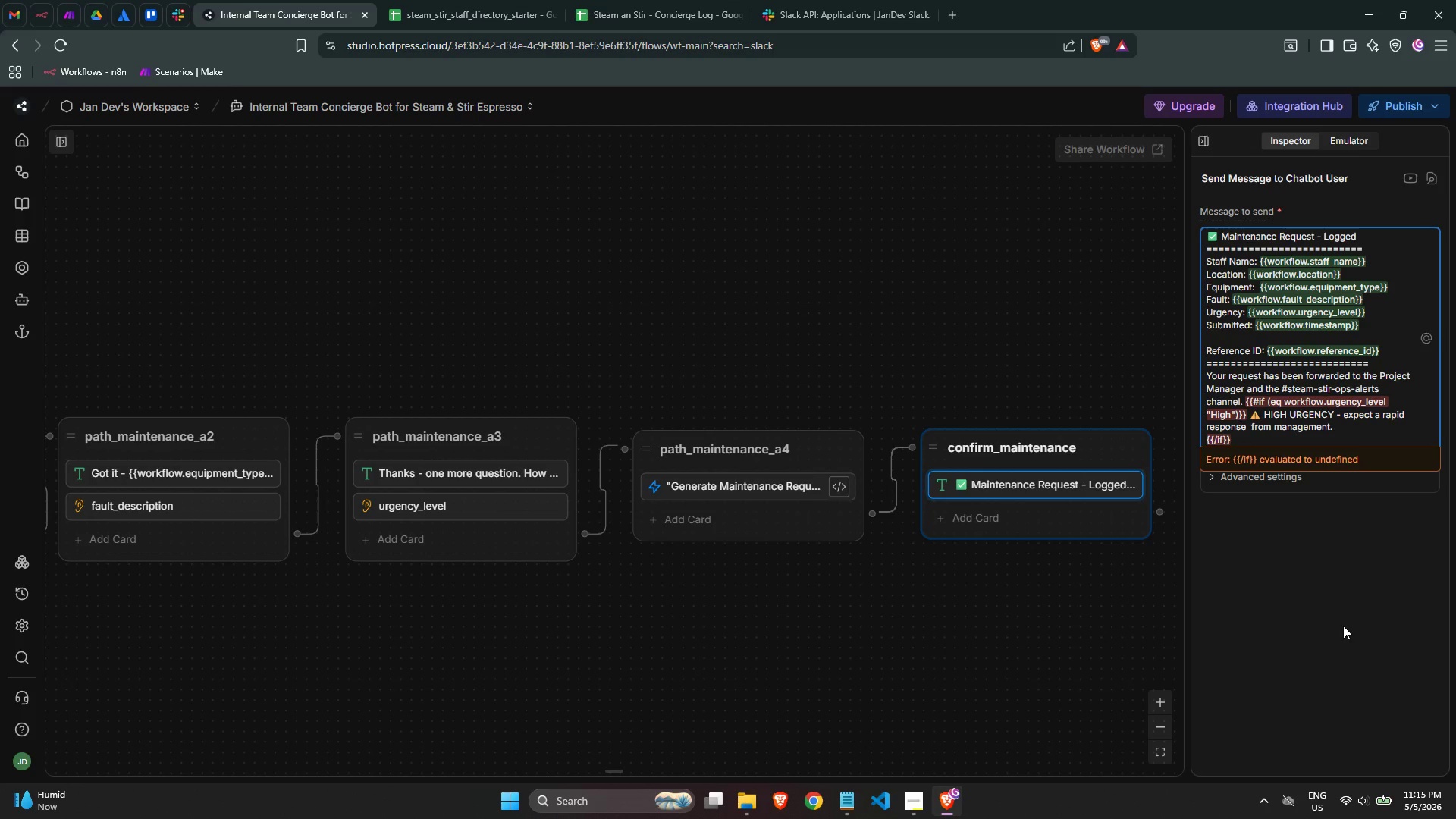 
key(ArrowUp)
 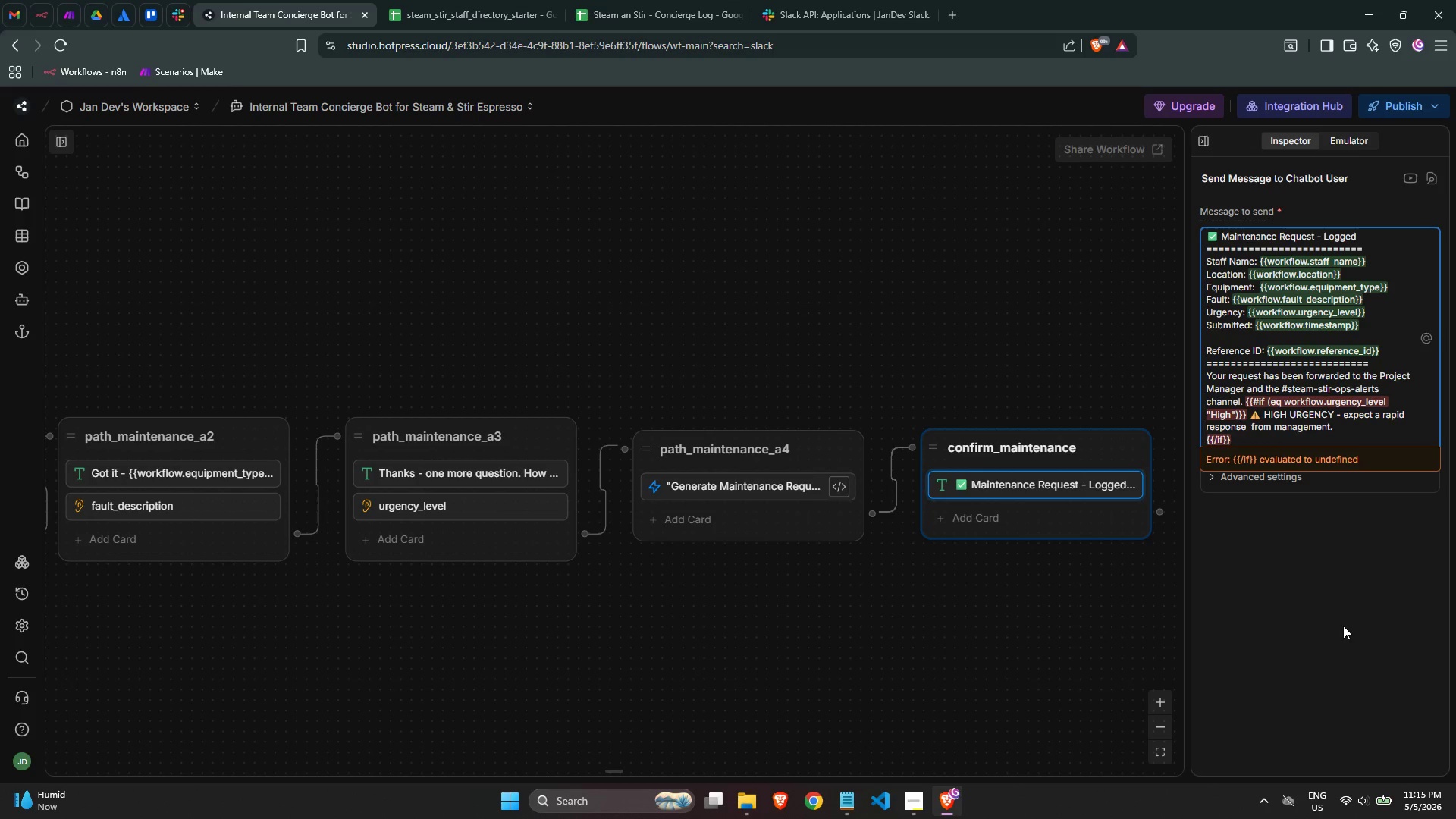 
key(ArrowUp)
 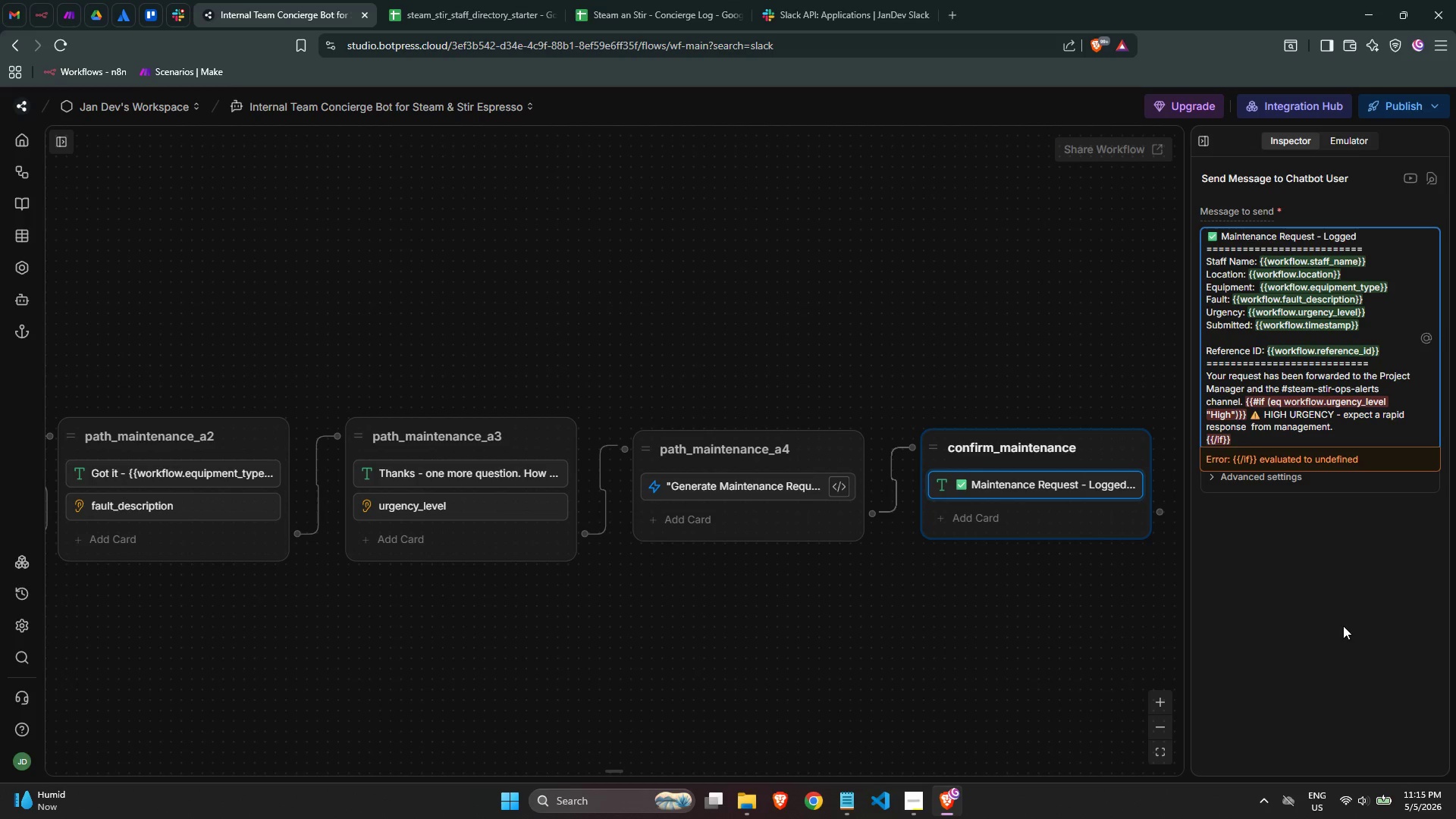 
key(ArrowDown)
 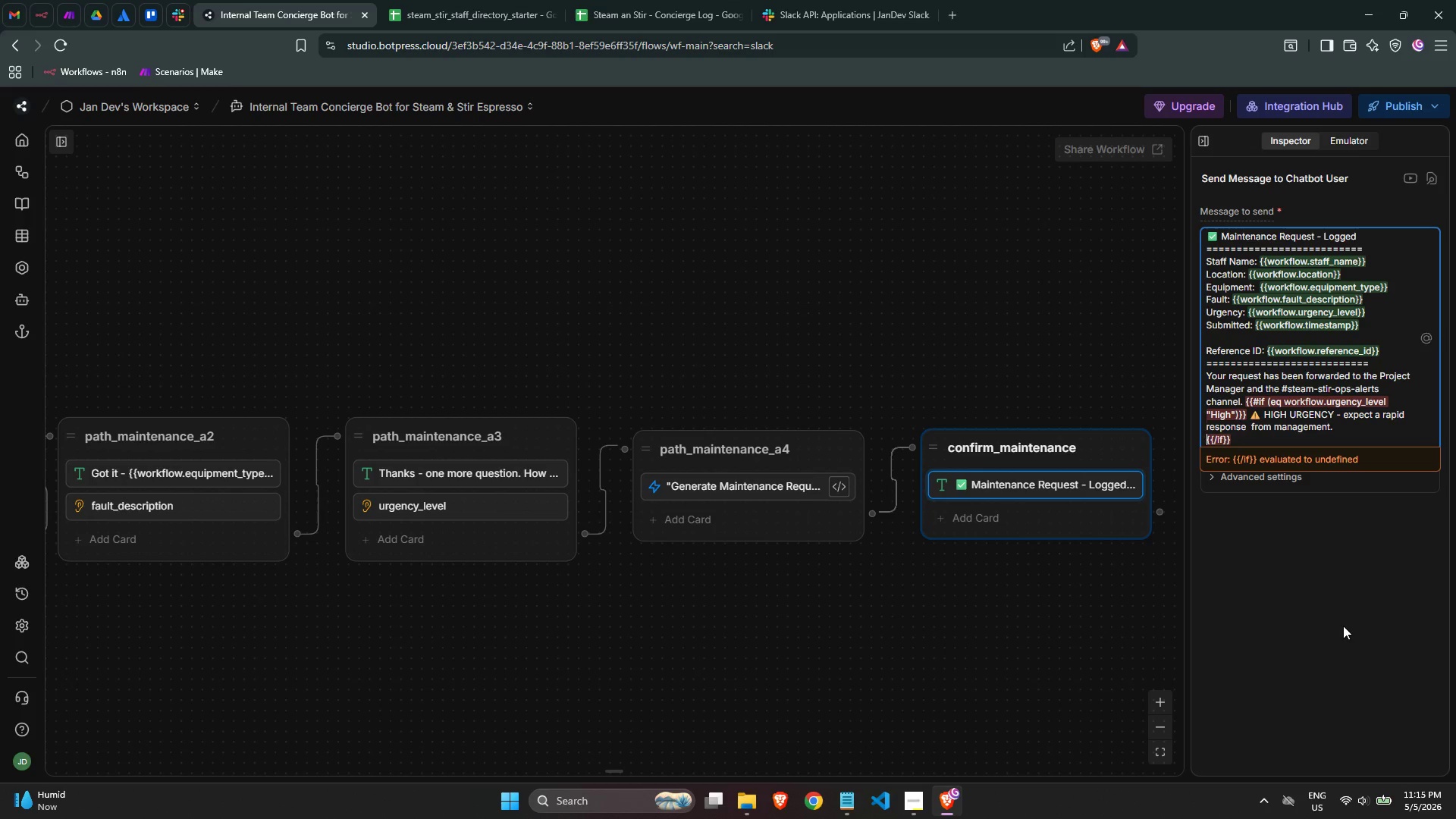 
key(ArrowDown)
 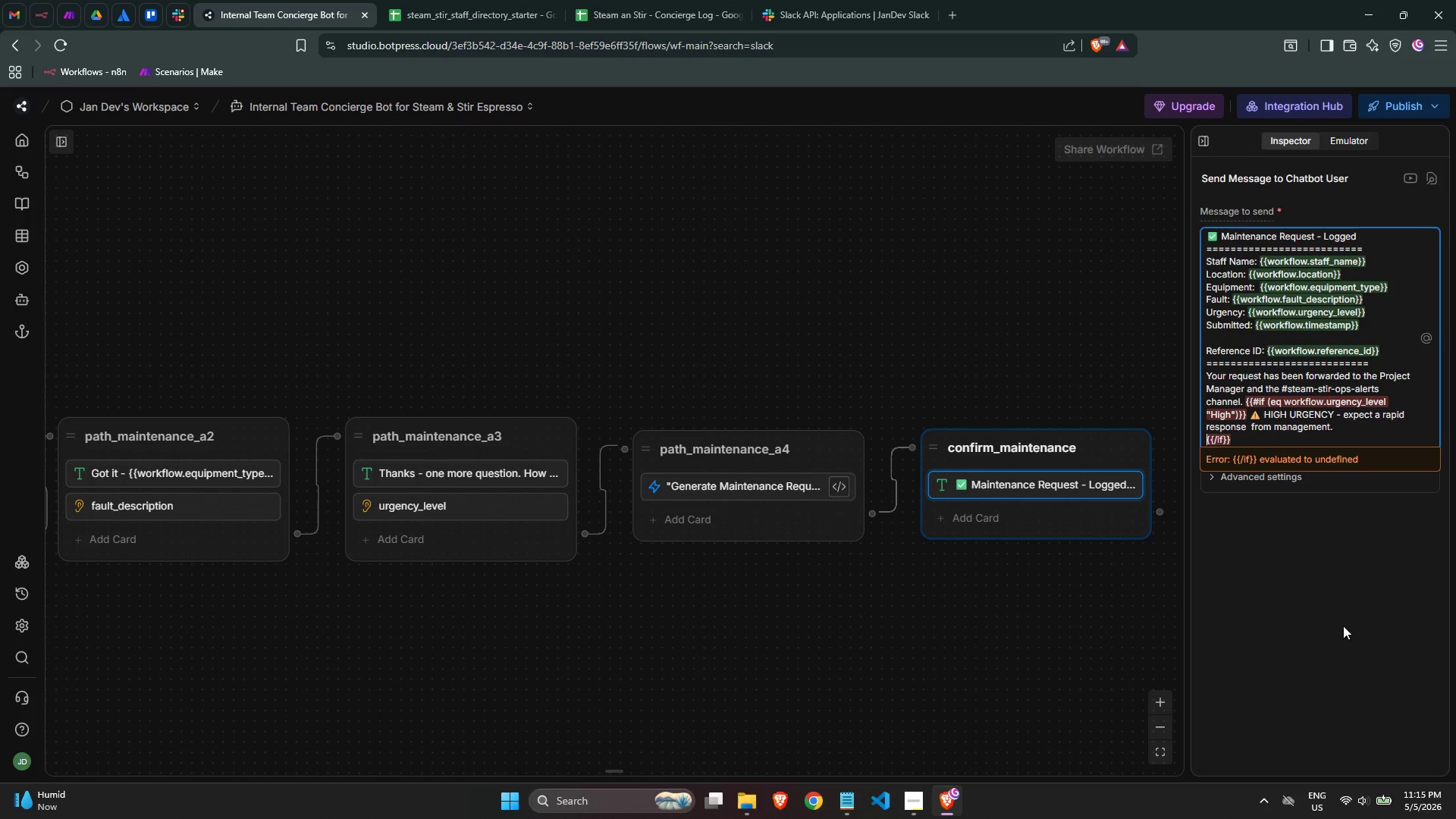 
key(ArrowRight)
 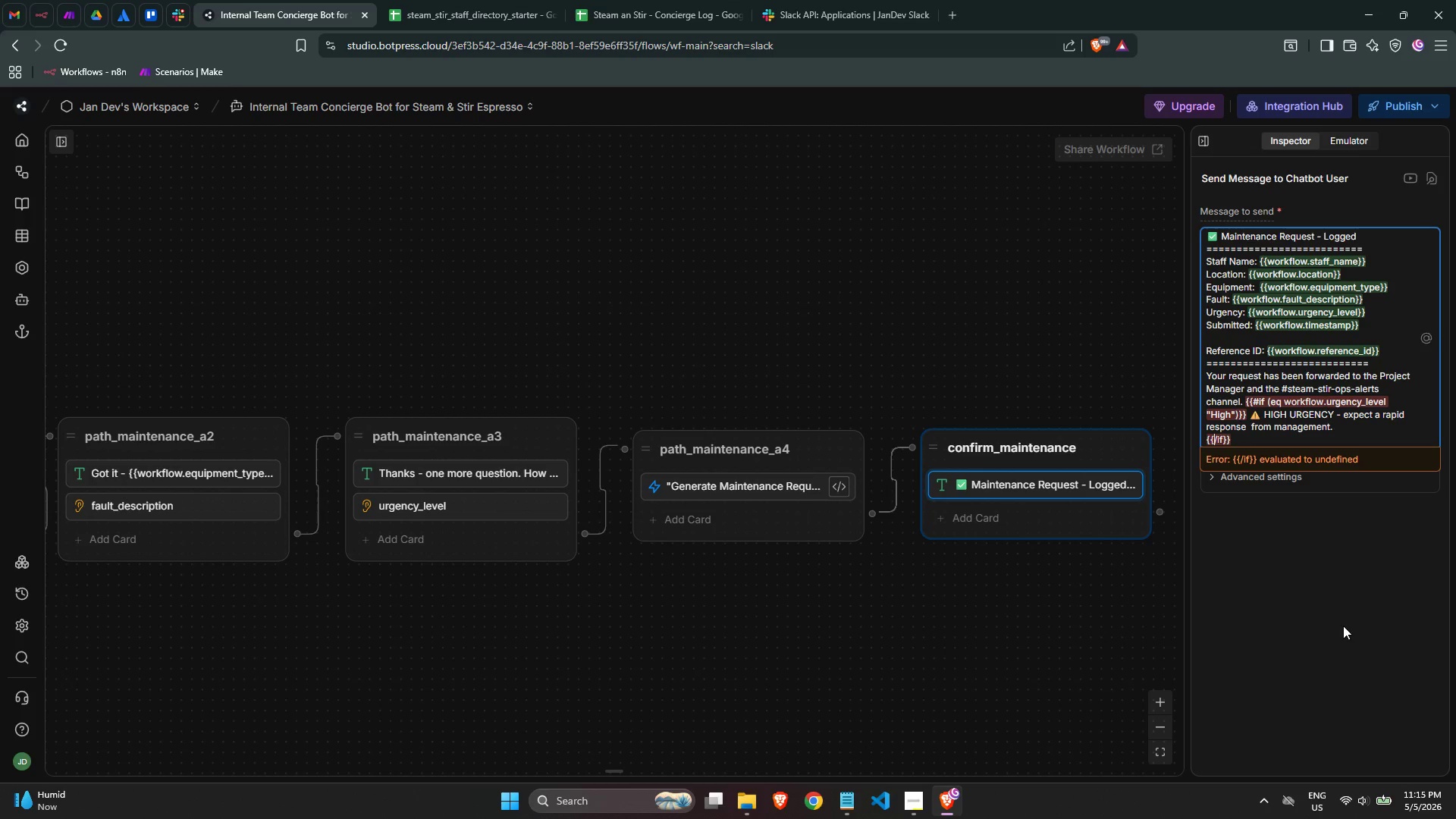 
key(ArrowRight)
 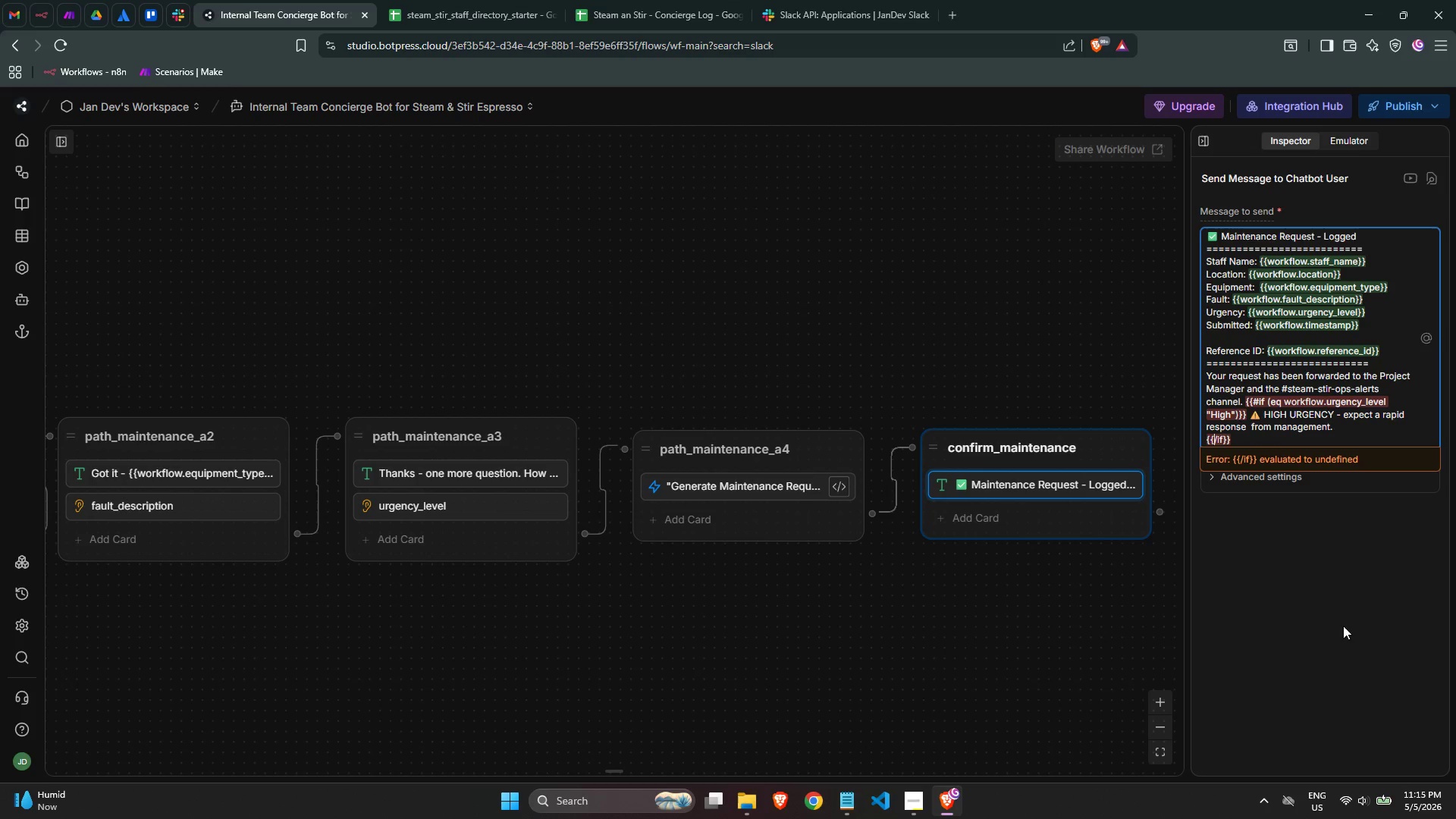 
key(ArrowRight)
 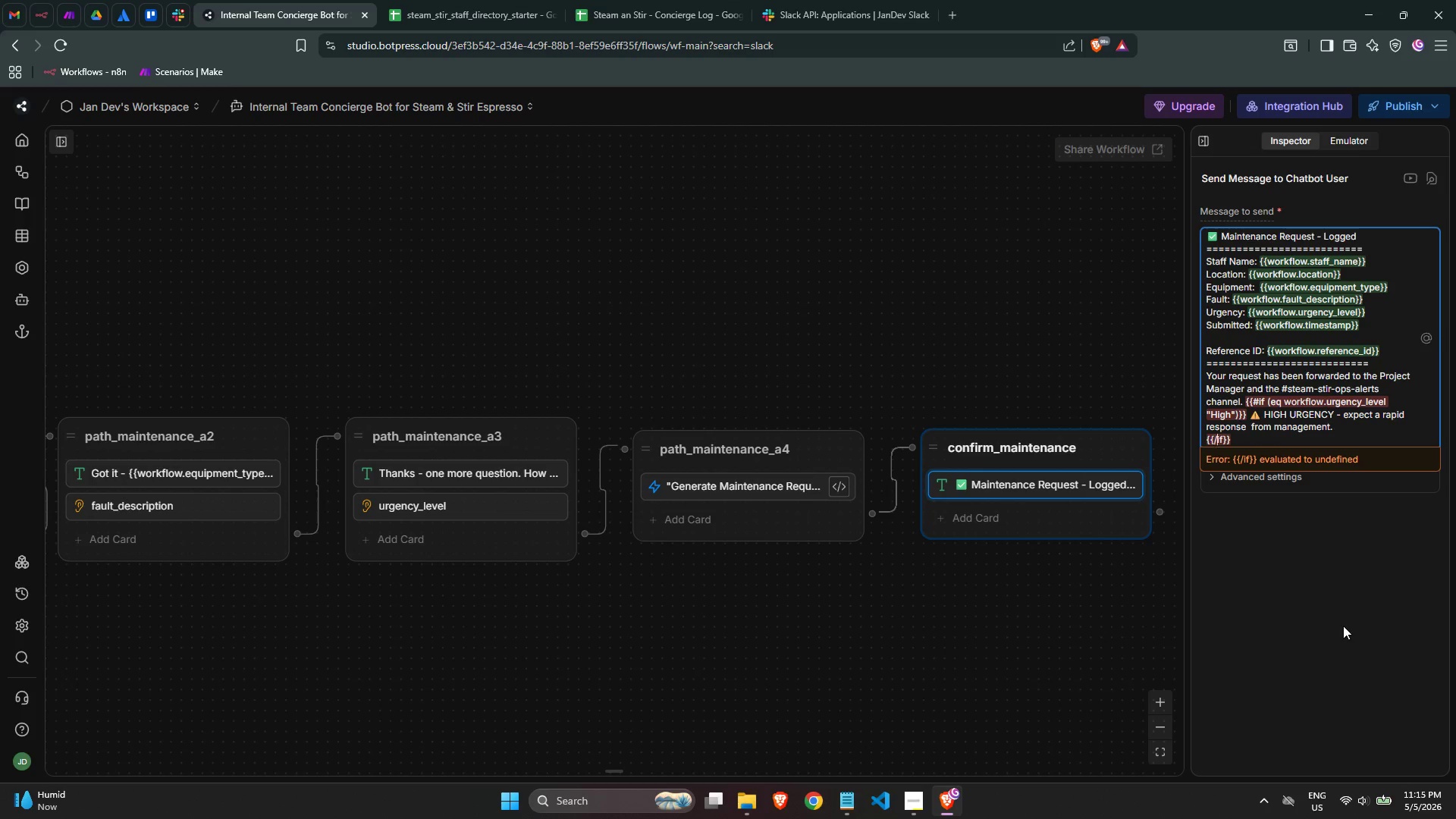 
key(ArrowRight)
 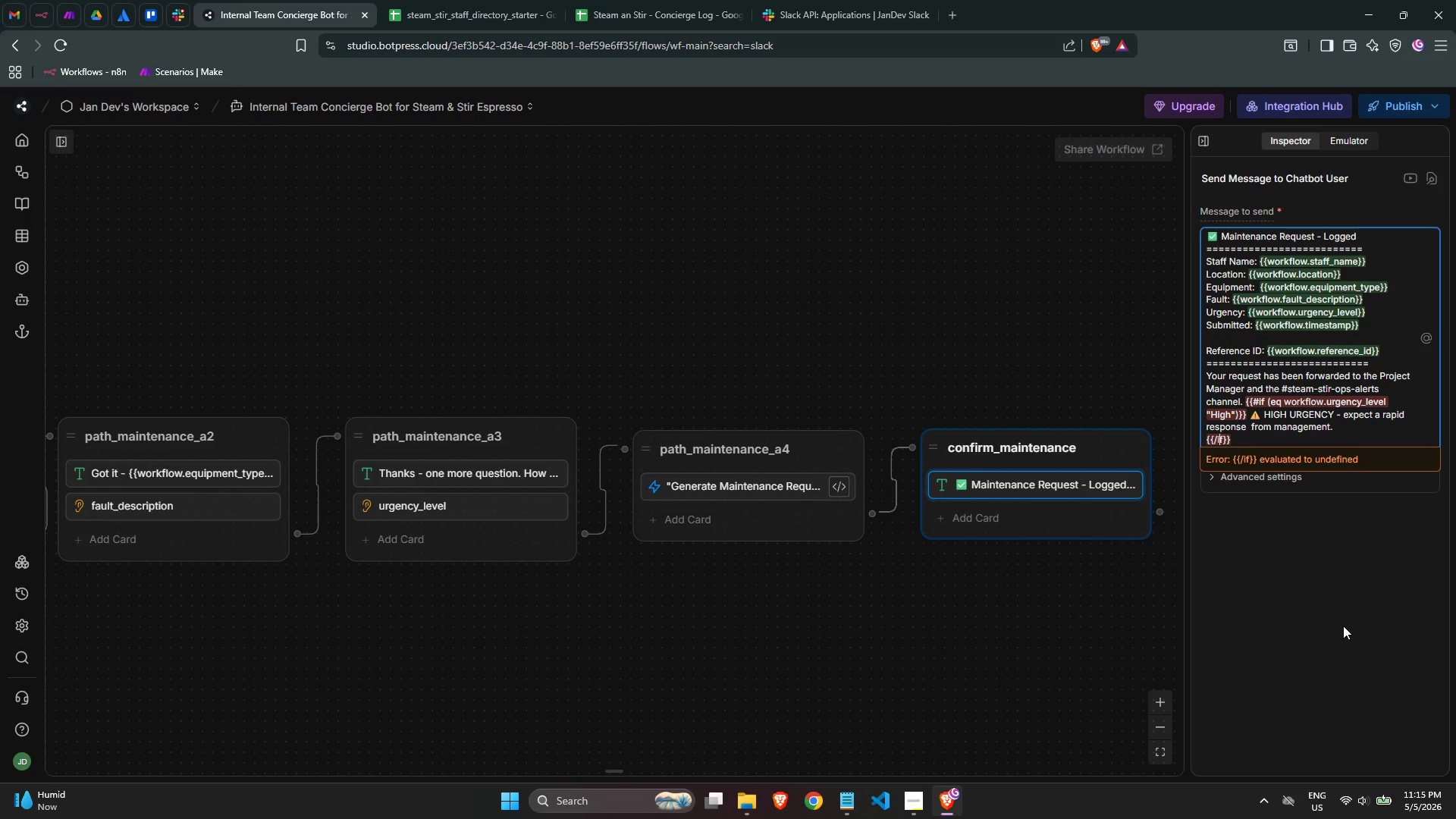 
key(ArrowRight)
 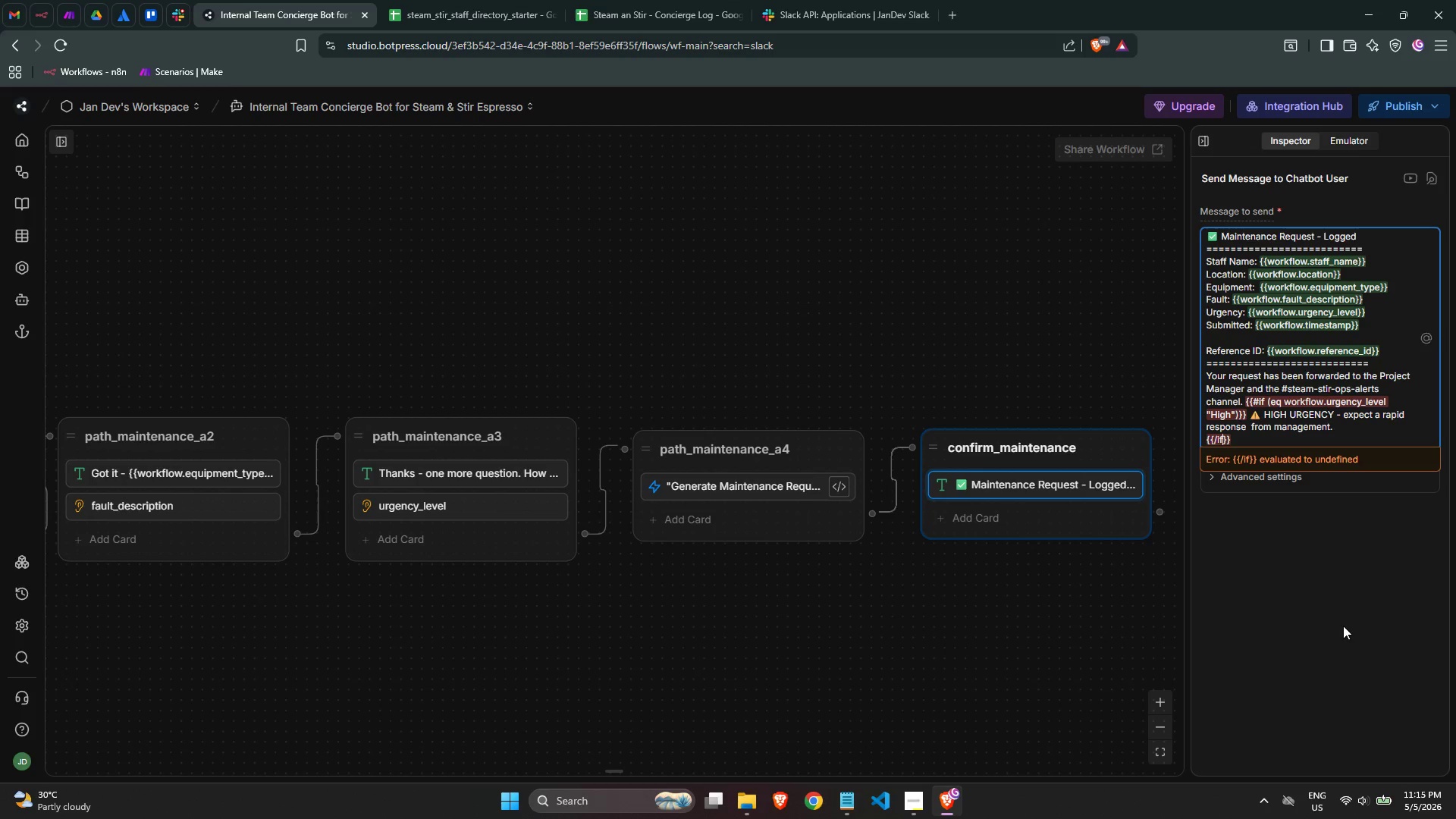 
key(ArrowRight)
 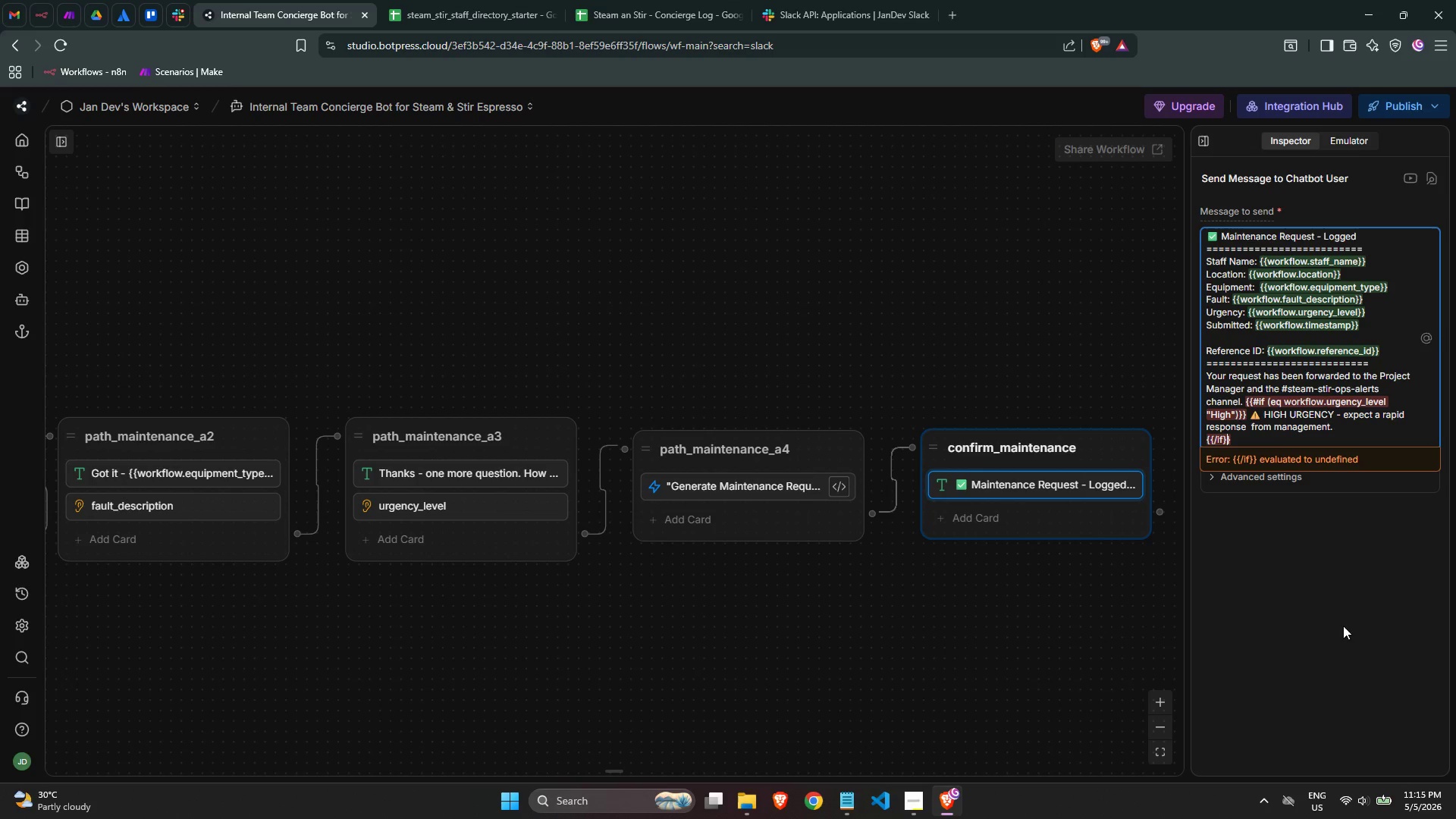 
key(ArrowRight)
 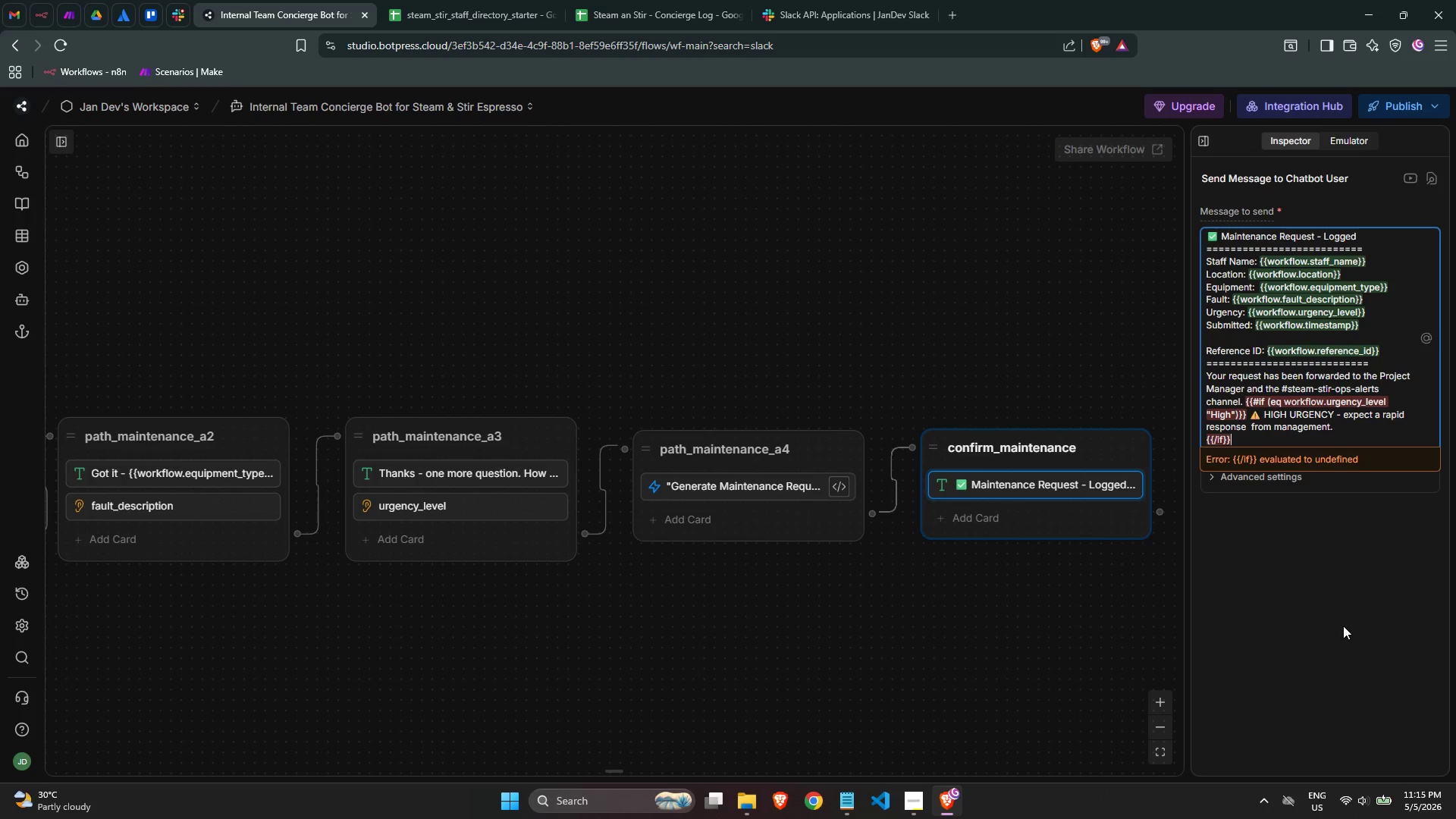 
key(Enter)
 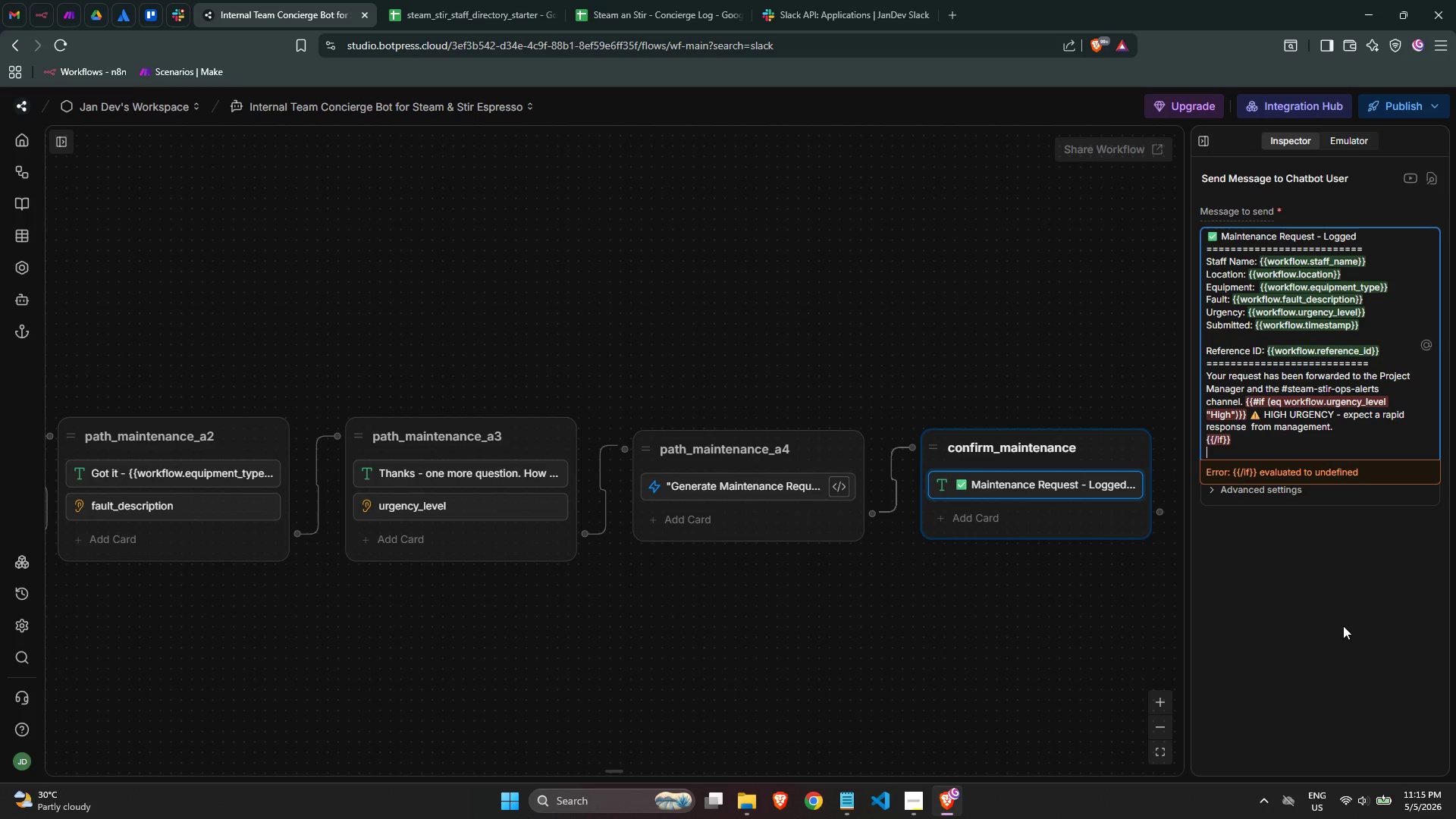 
key(Enter)
 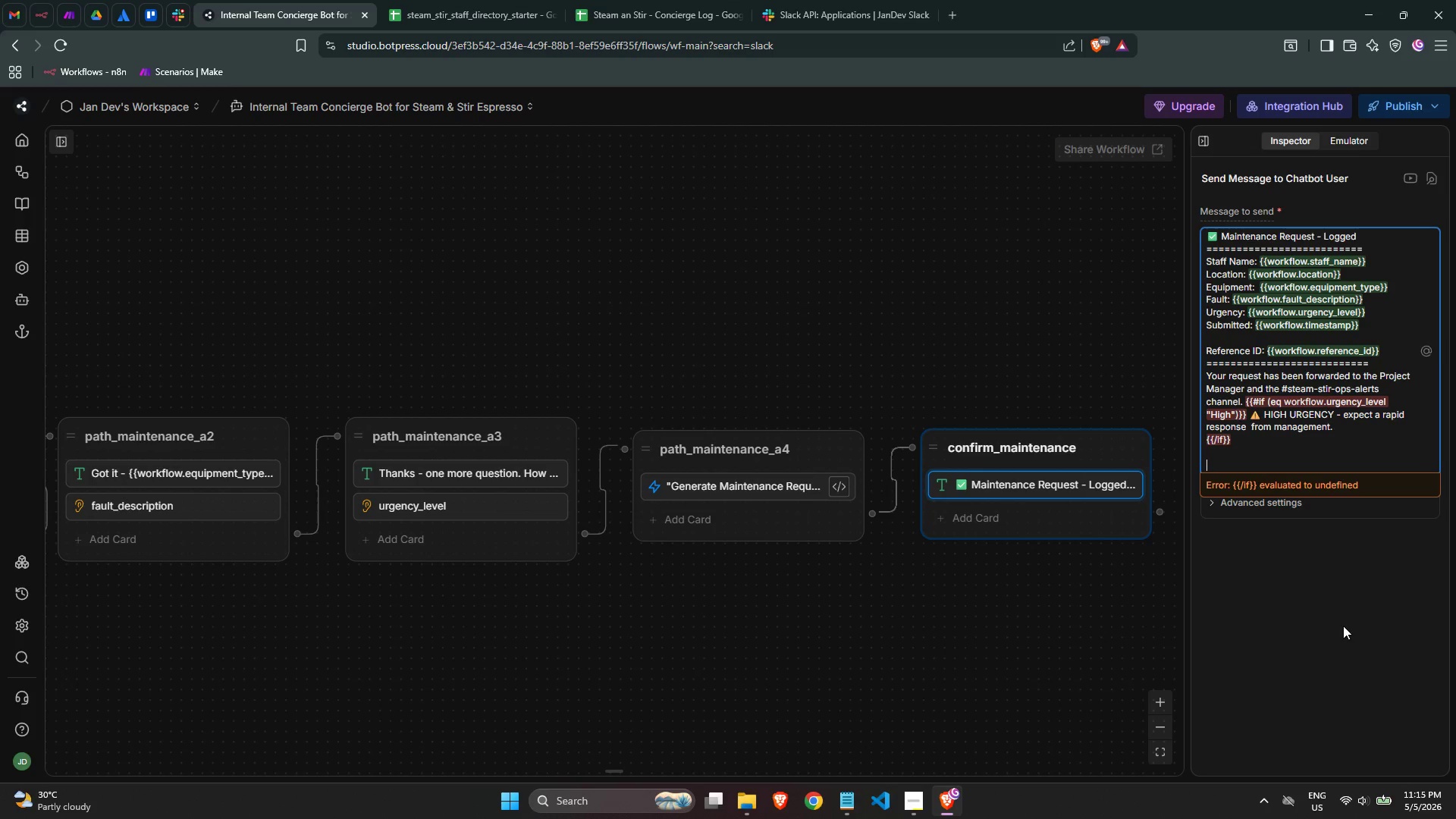 
key(Shift+BracketLeft)
 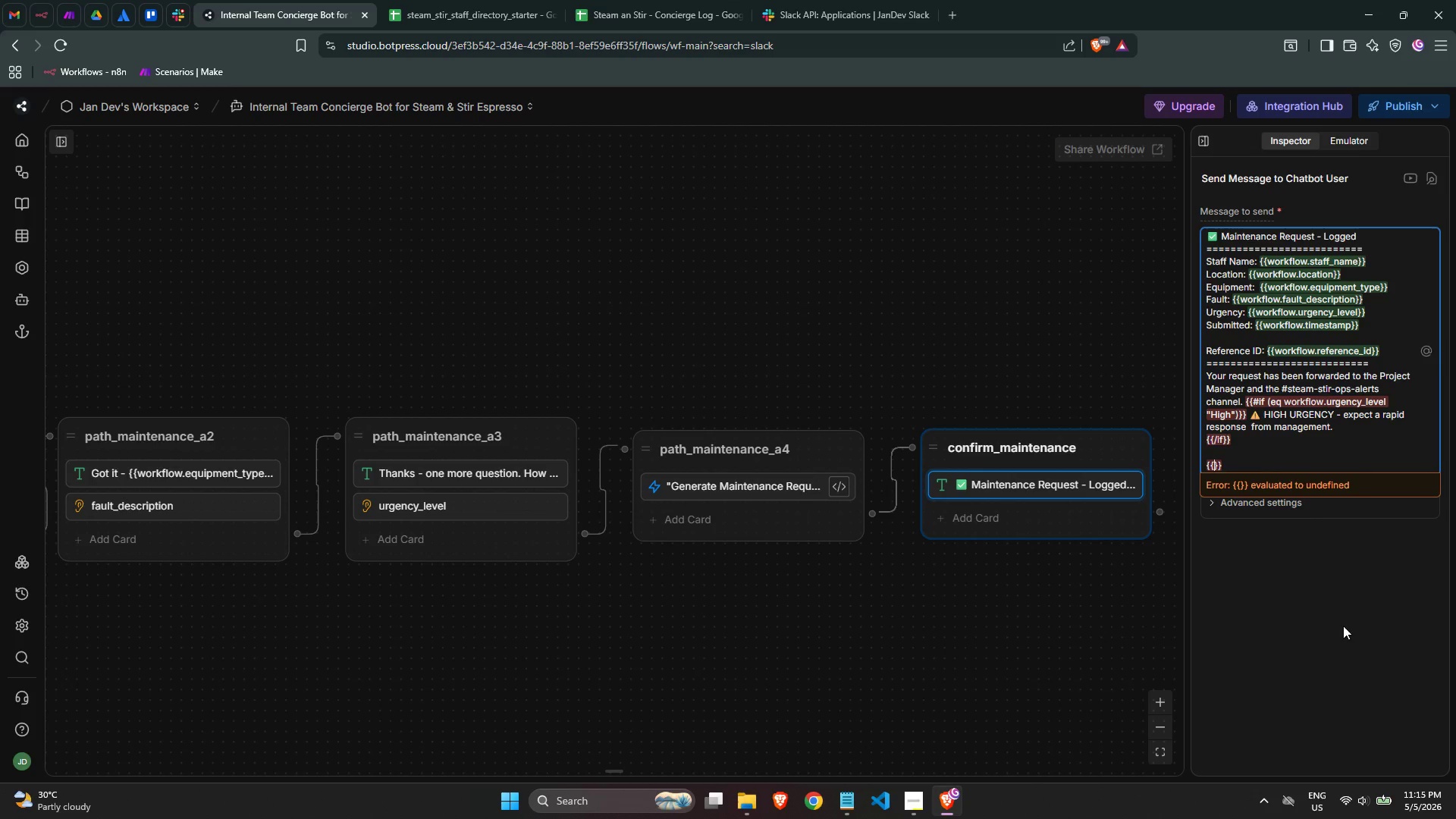 
key(Shift+BracketLeft)
 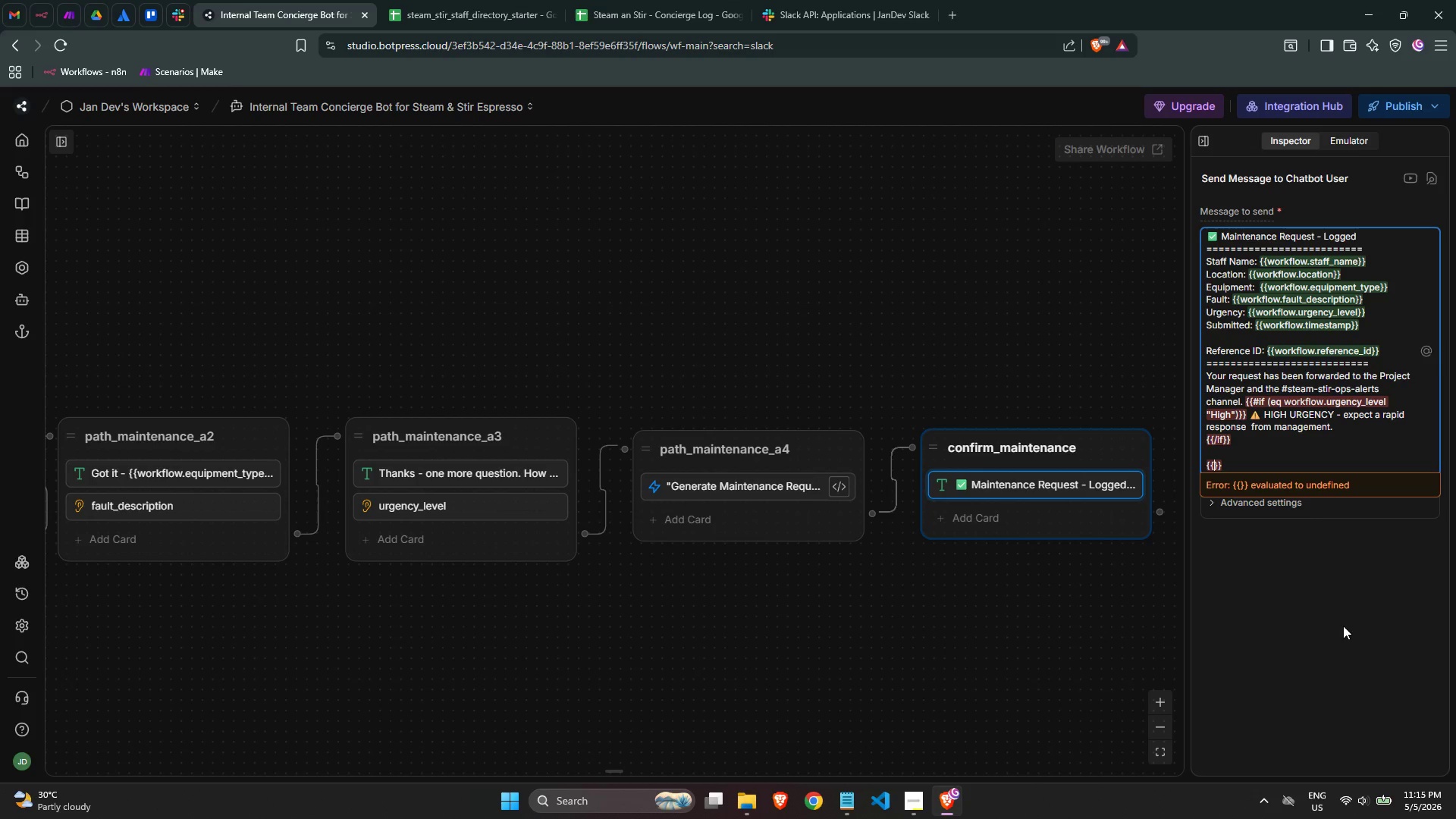 
key(Space)
 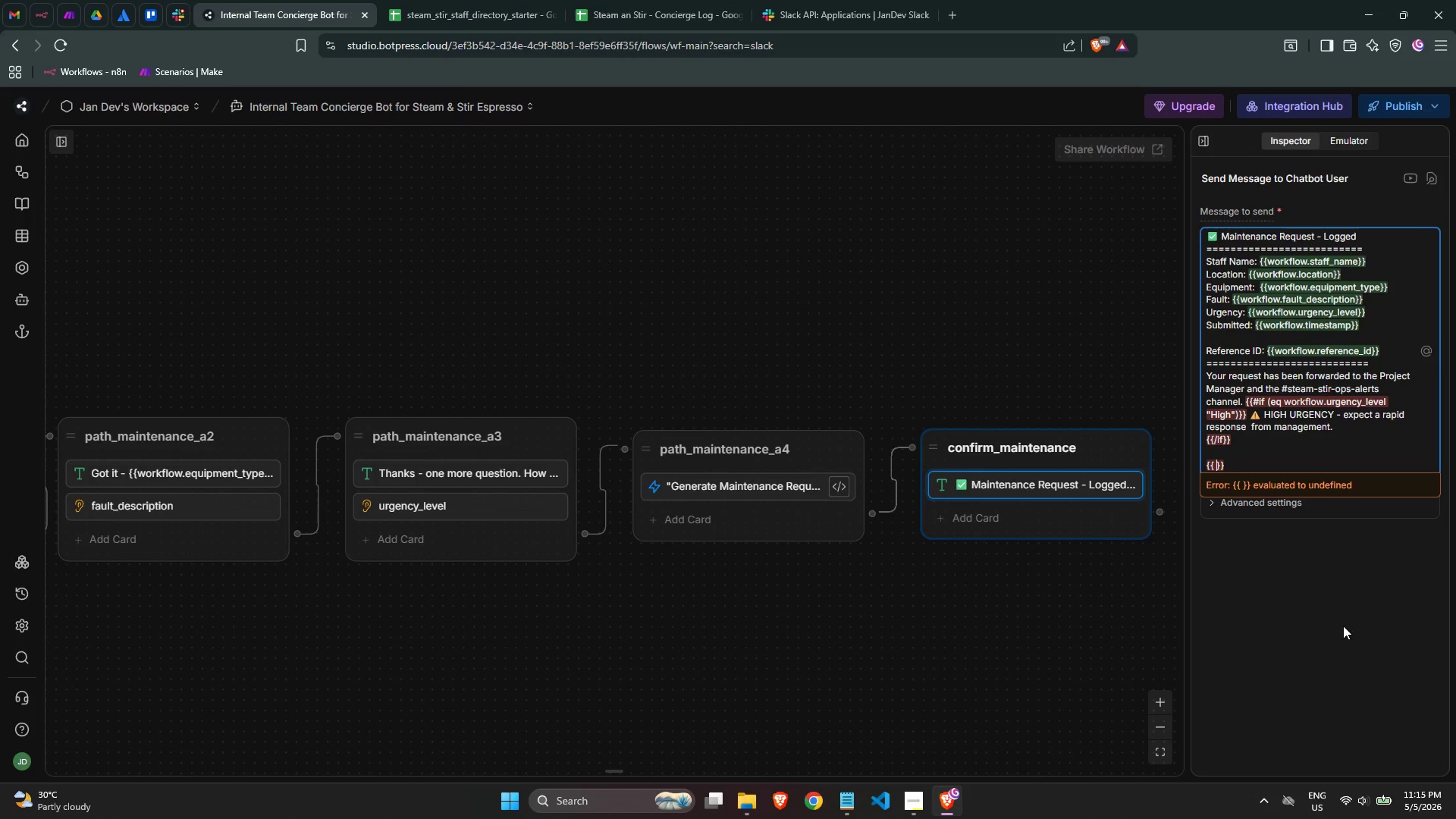 
key(ArrowLeft)
 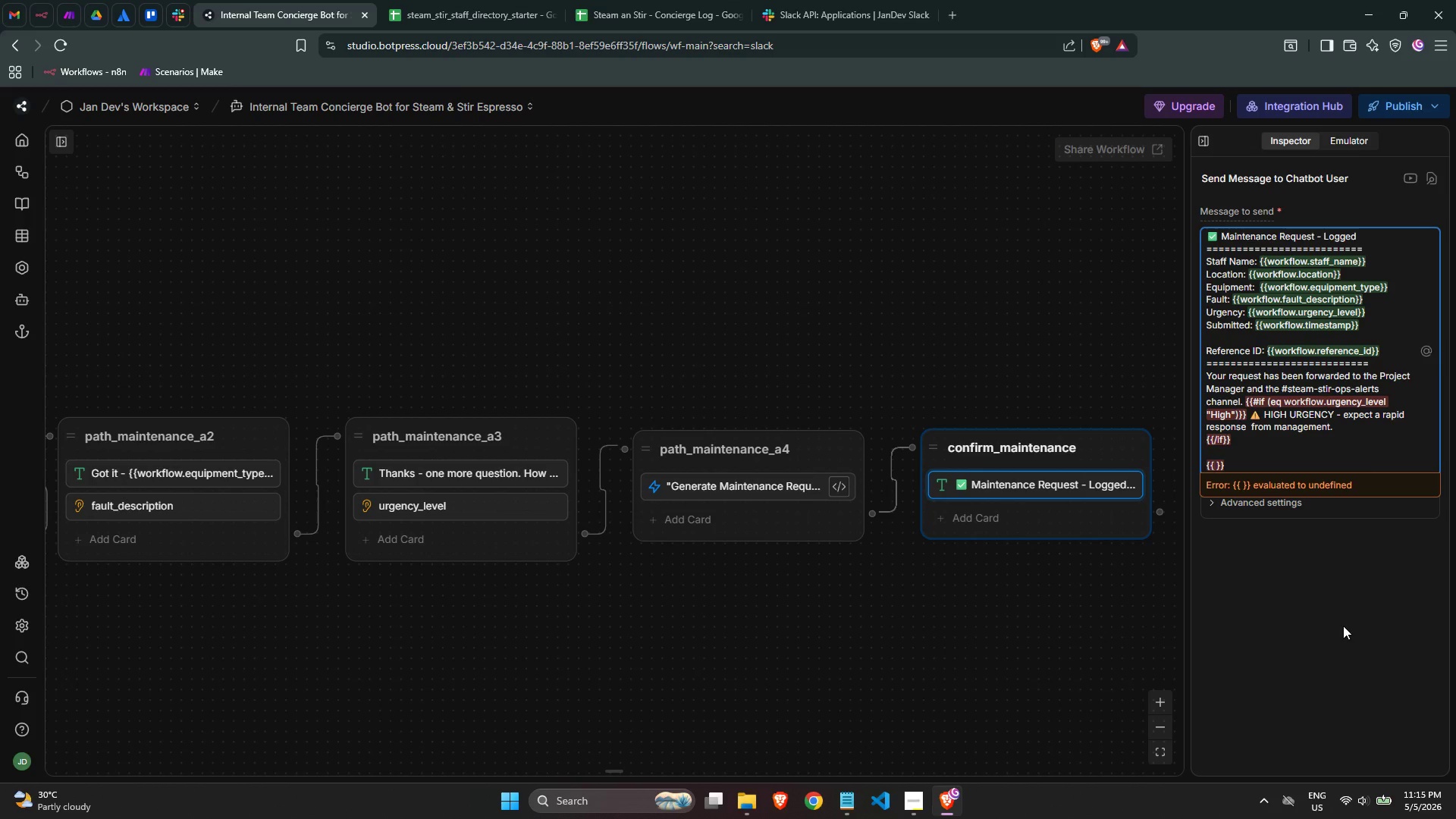 
type( if)
key(Backspace)
key(Backspace)
type(/if)
 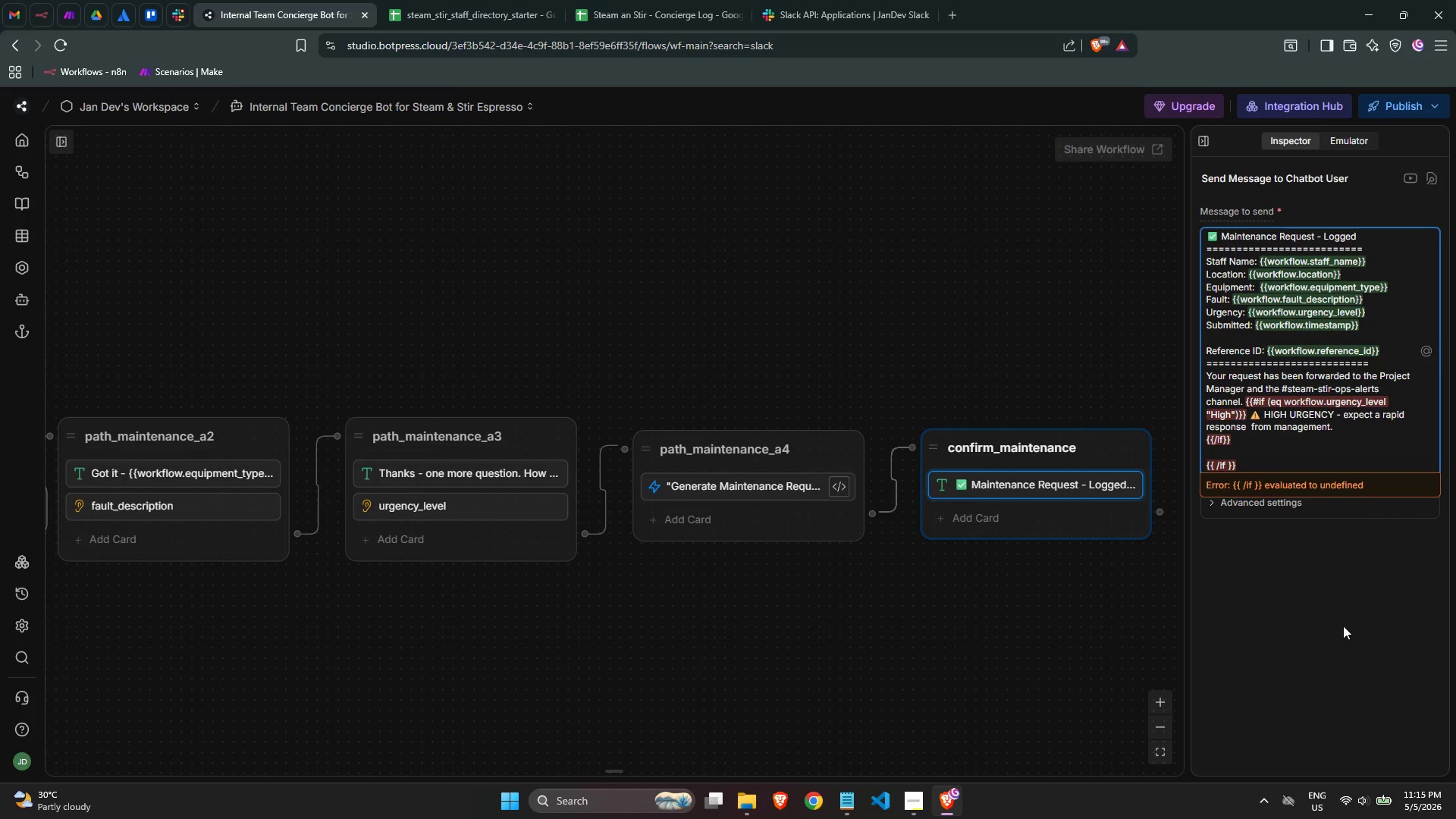 
key(ArrowRight)
 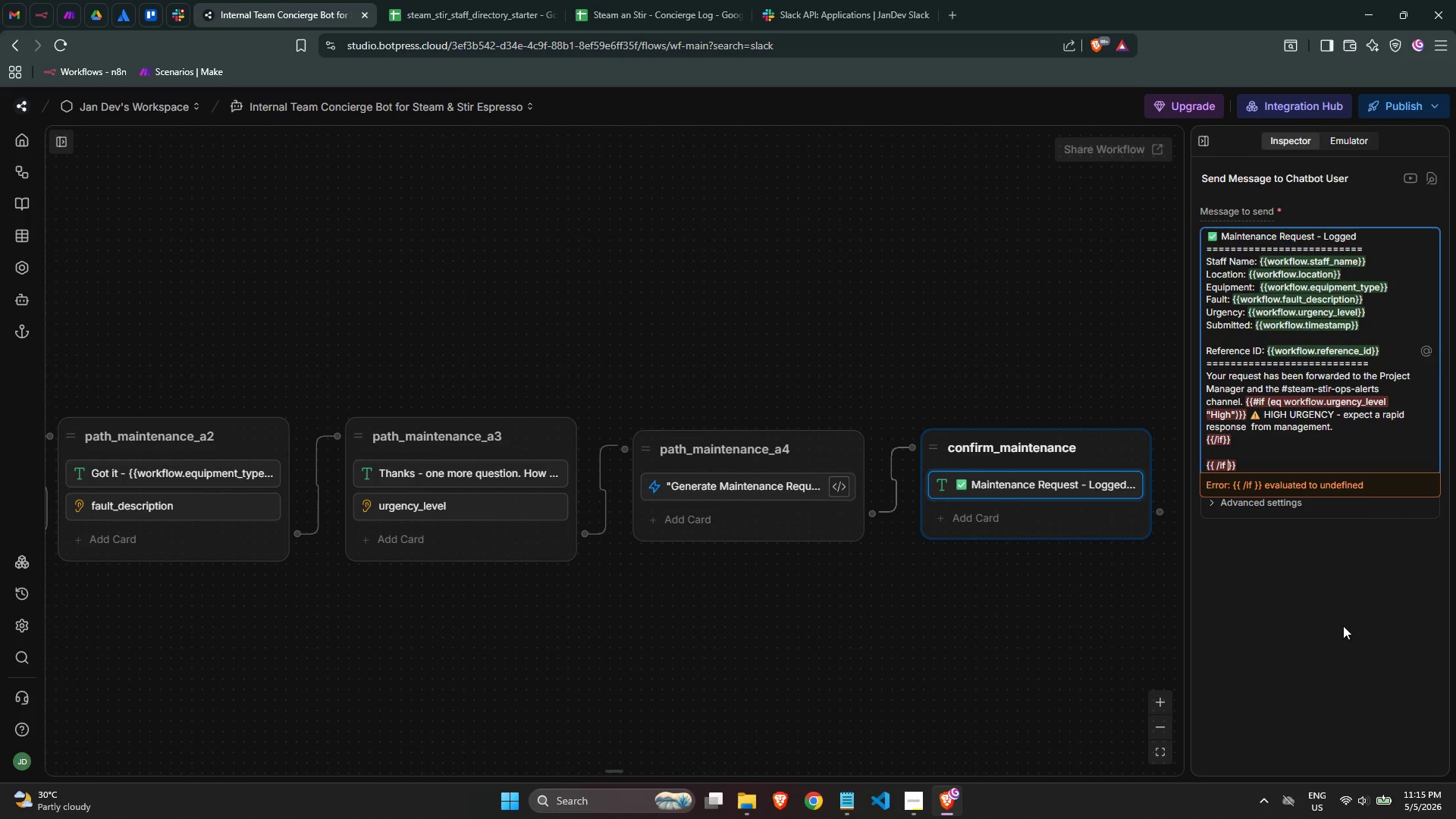 
key(ArrowRight)
 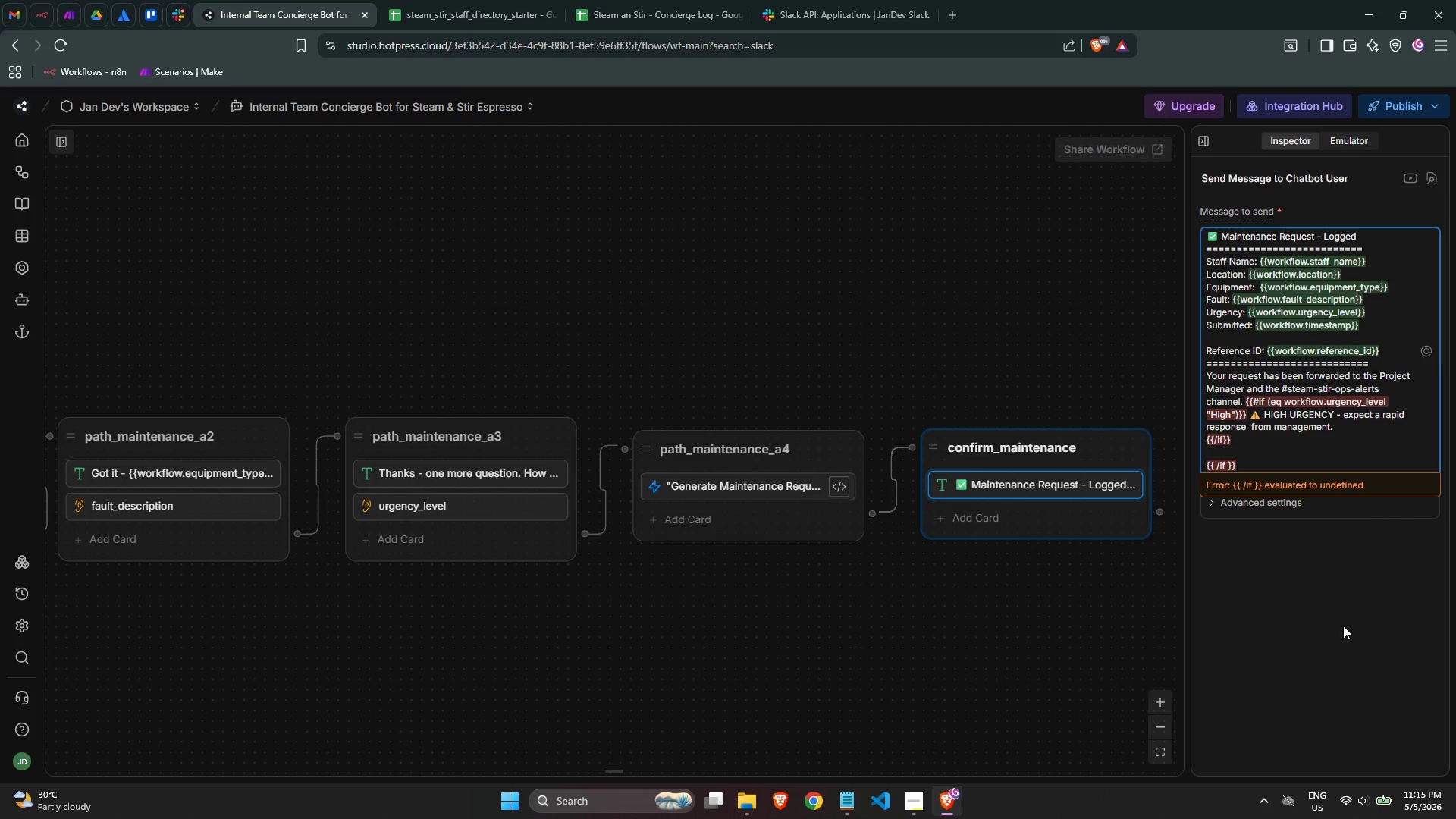 
key(ArrowRight)
 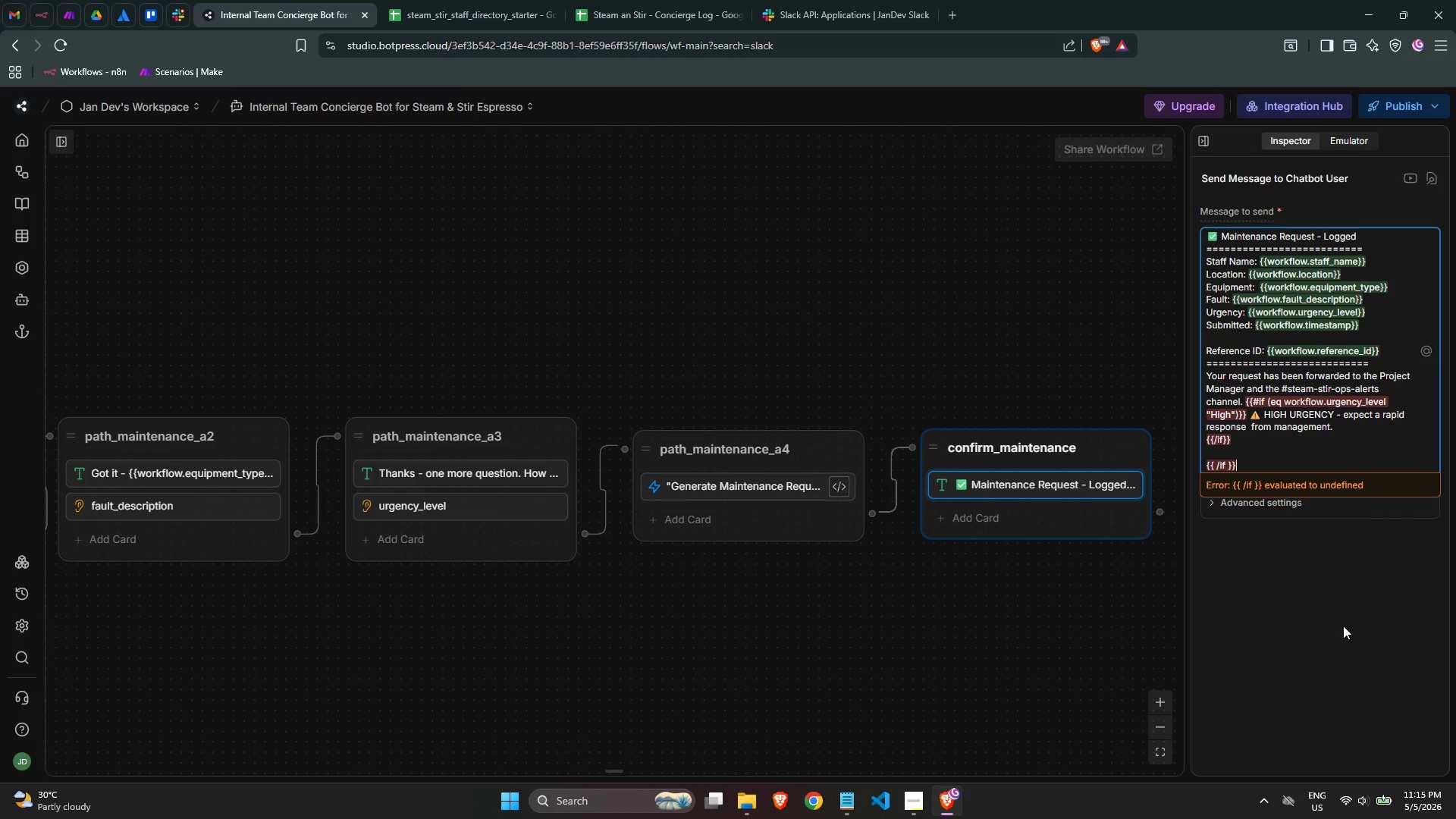 
left_click_drag(start_coordinate=[1343, 626], to_coordinate=[1361, 636])
 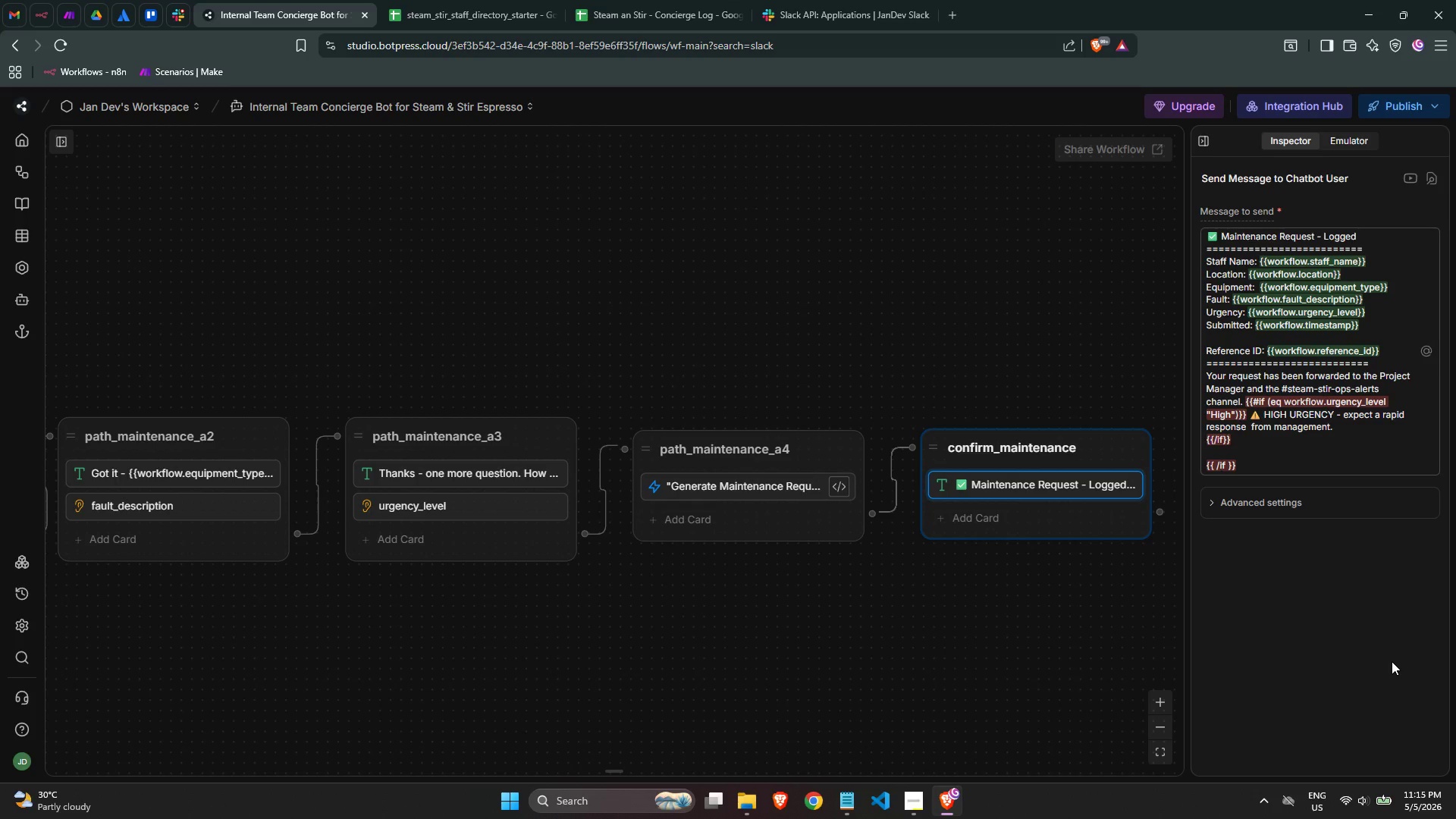 
double_click([1392, 661])
 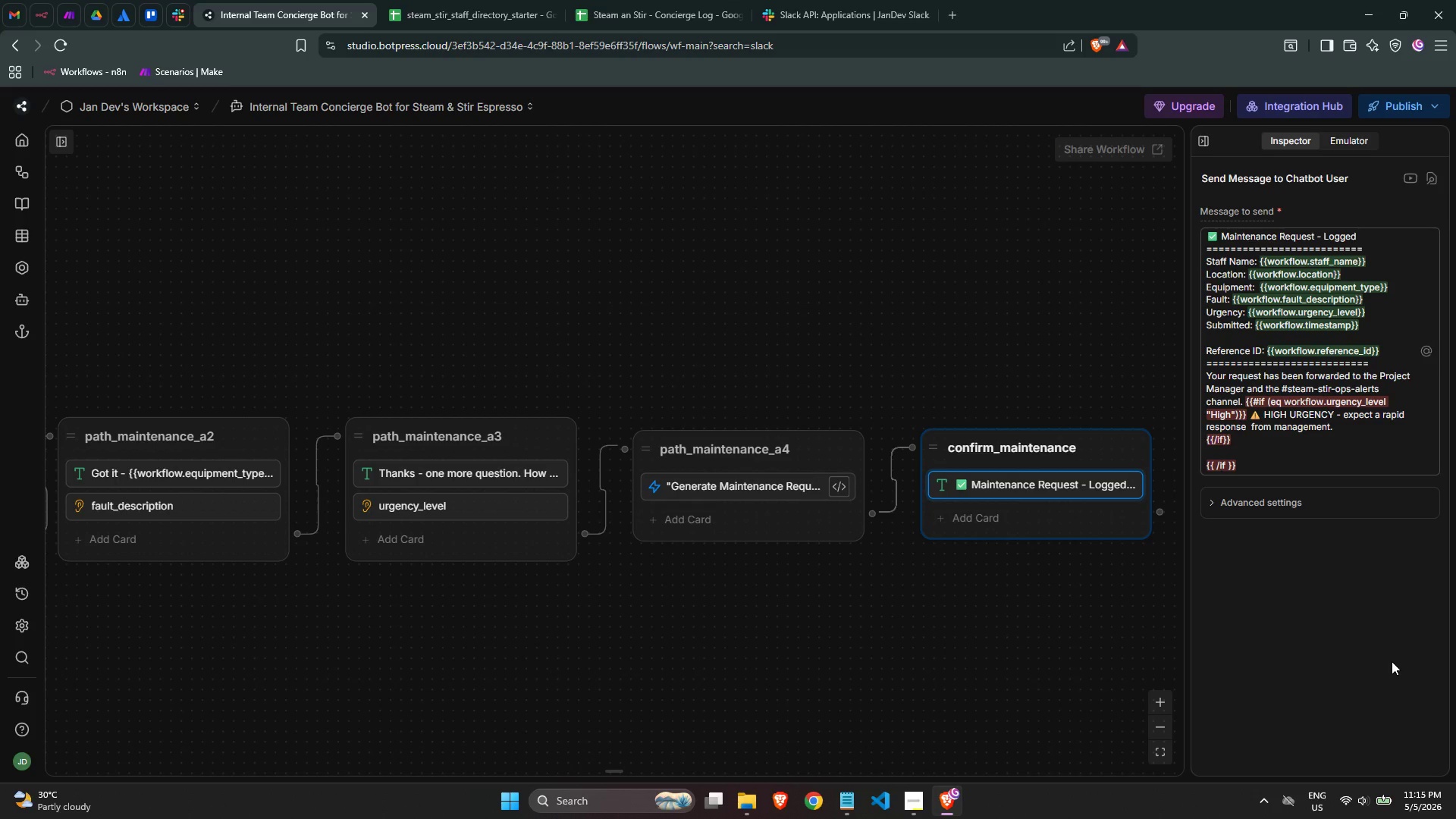 
left_click([1392, 661])
 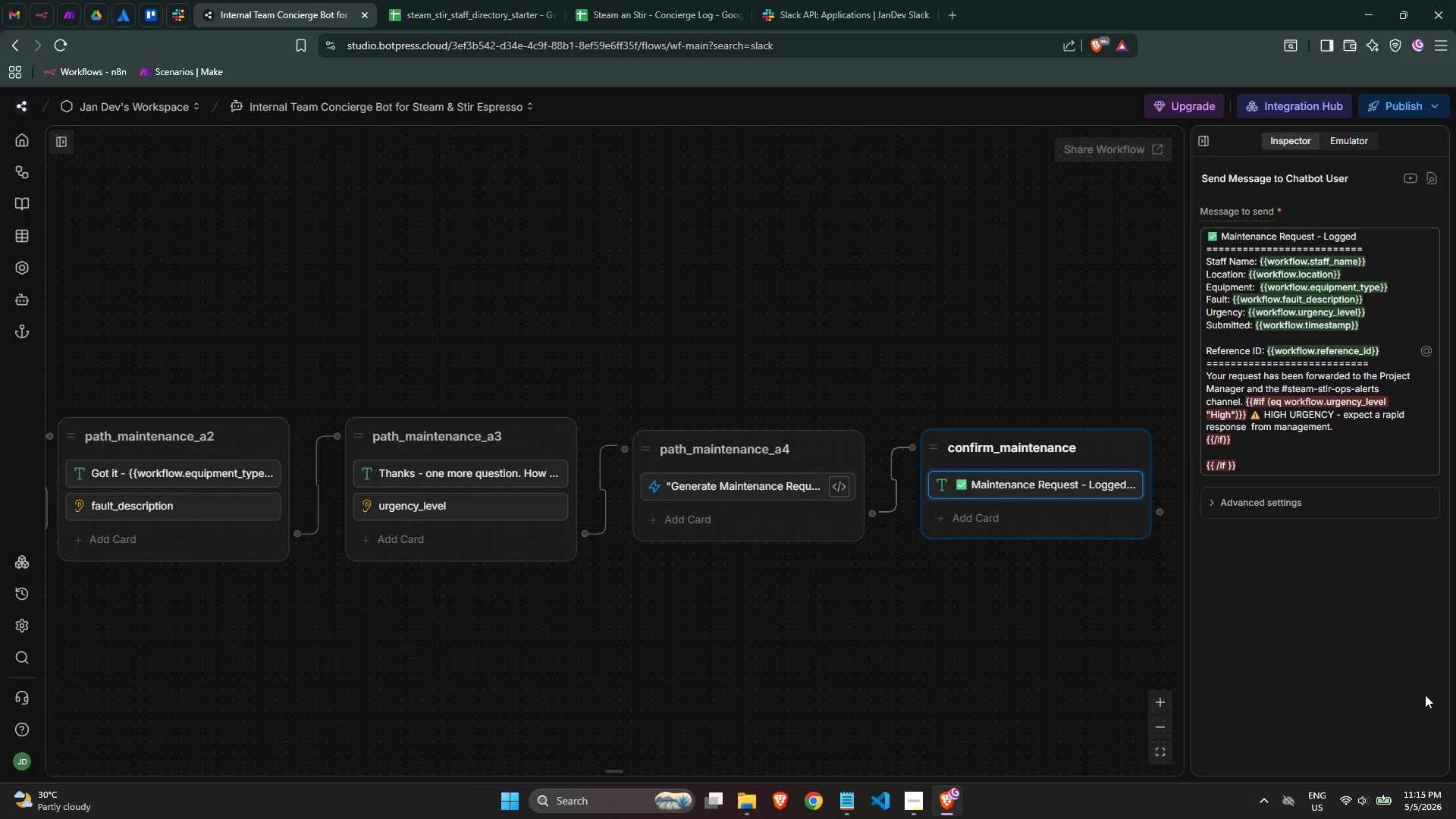 
left_click_drag(start_coordinate=[1425, 695], to_coordinate=[1429, 696])
 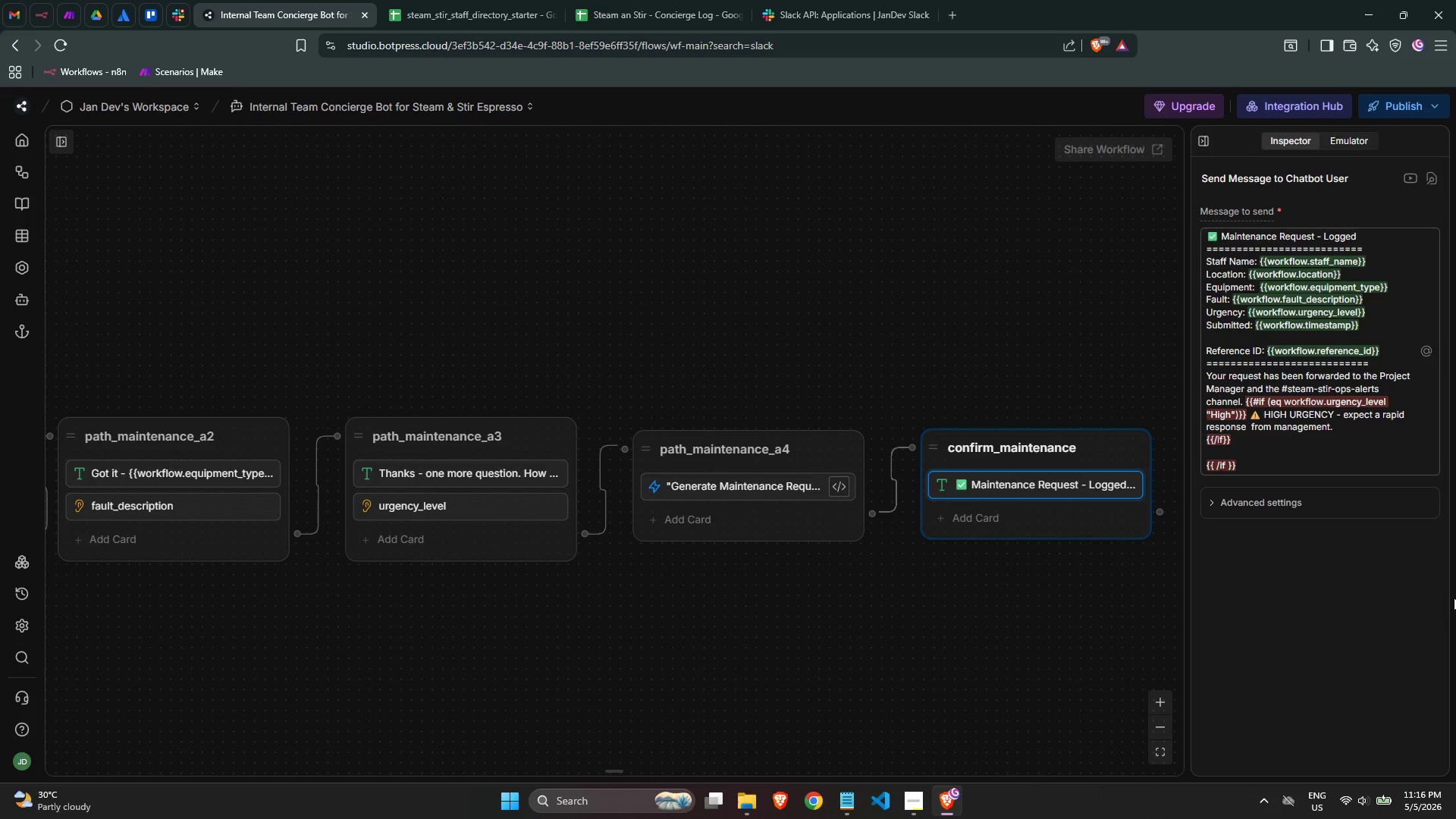 
wait(39.48)
 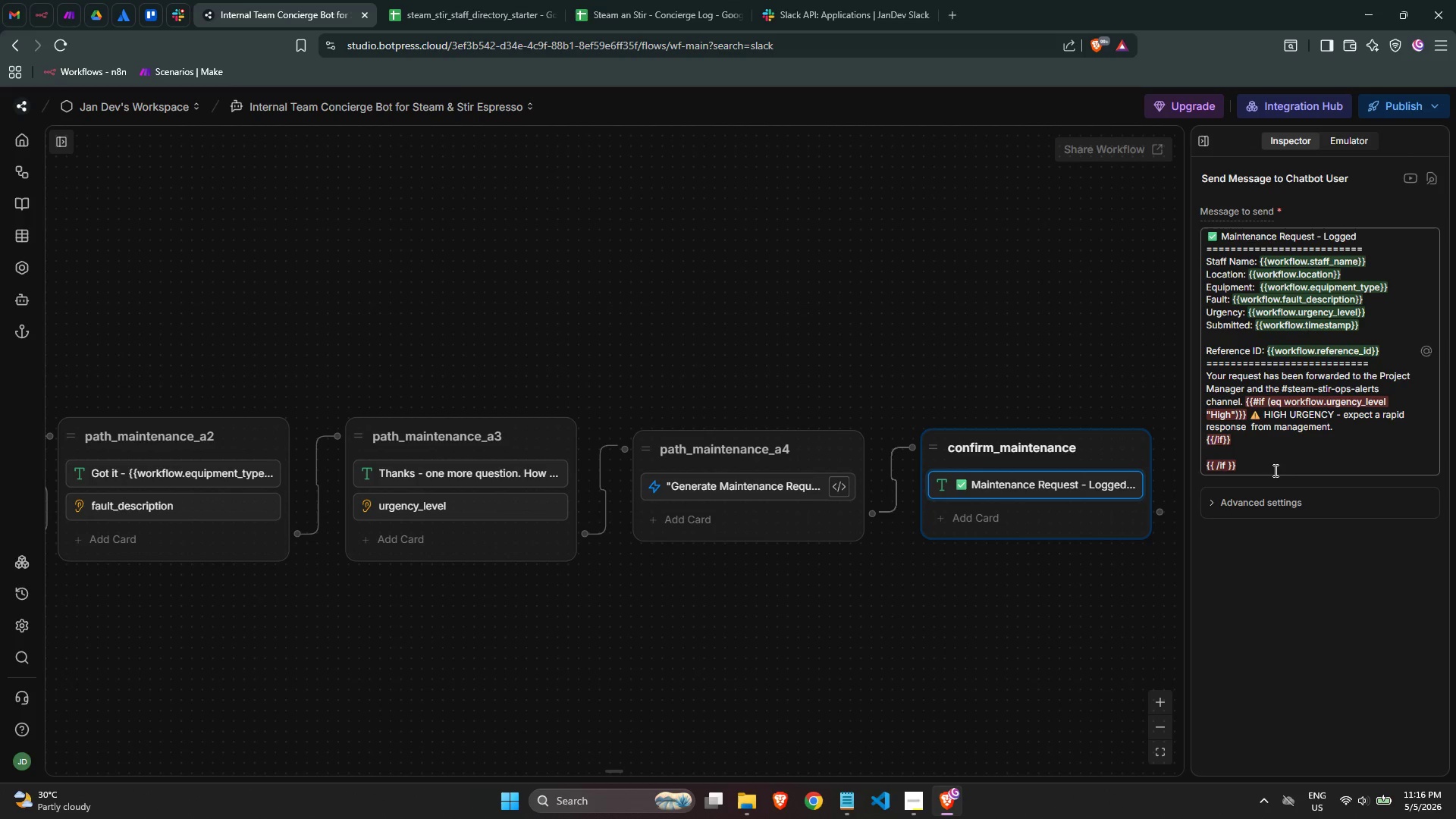 
left_click_drag(start_coordinate=[1272, 470], to_coordinate=[1202, 460])
 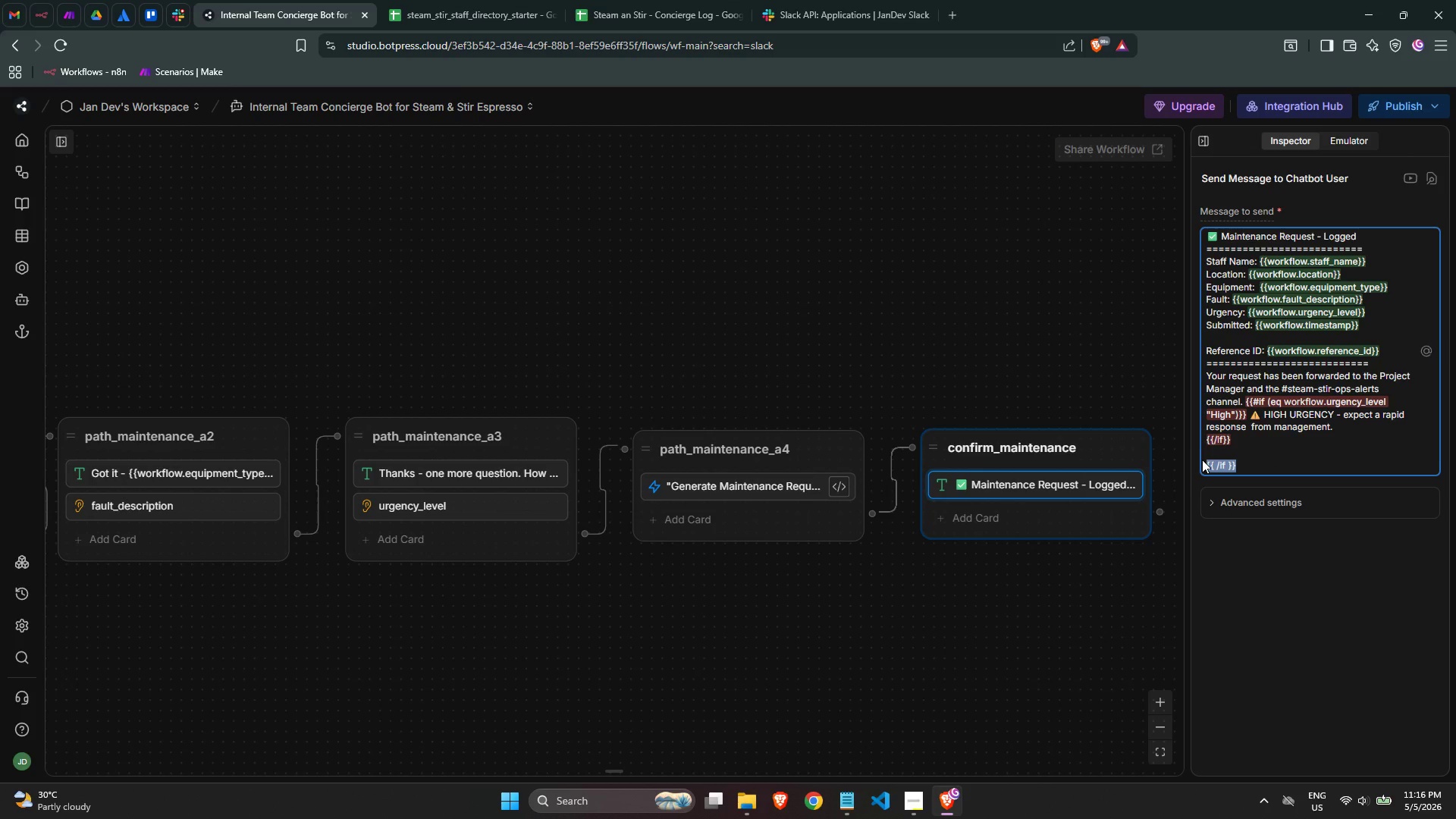 
scroll: coordinate [1276, 471], scroll_direction: up, amount: 4.0
 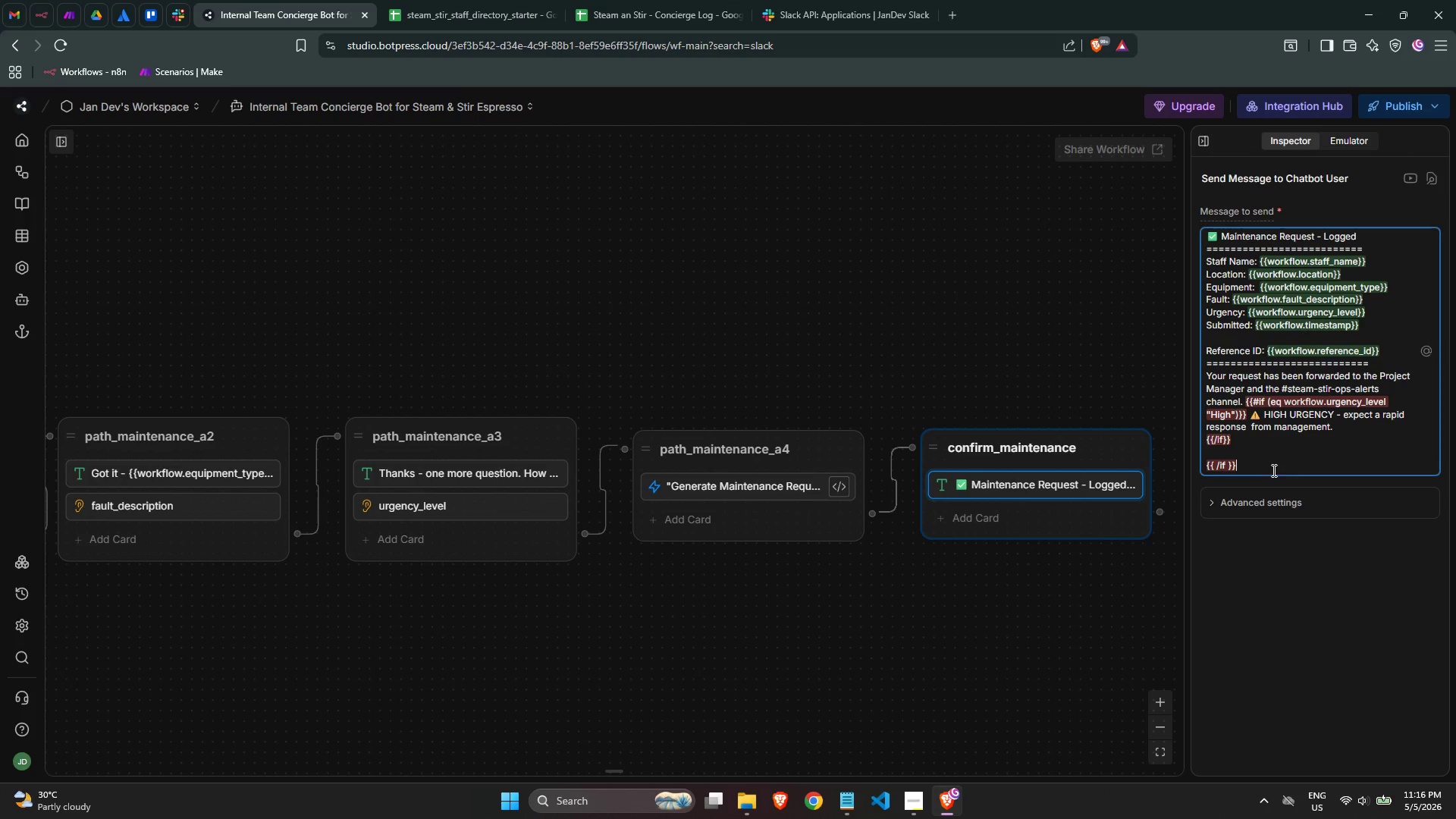 
key(Backspace)
 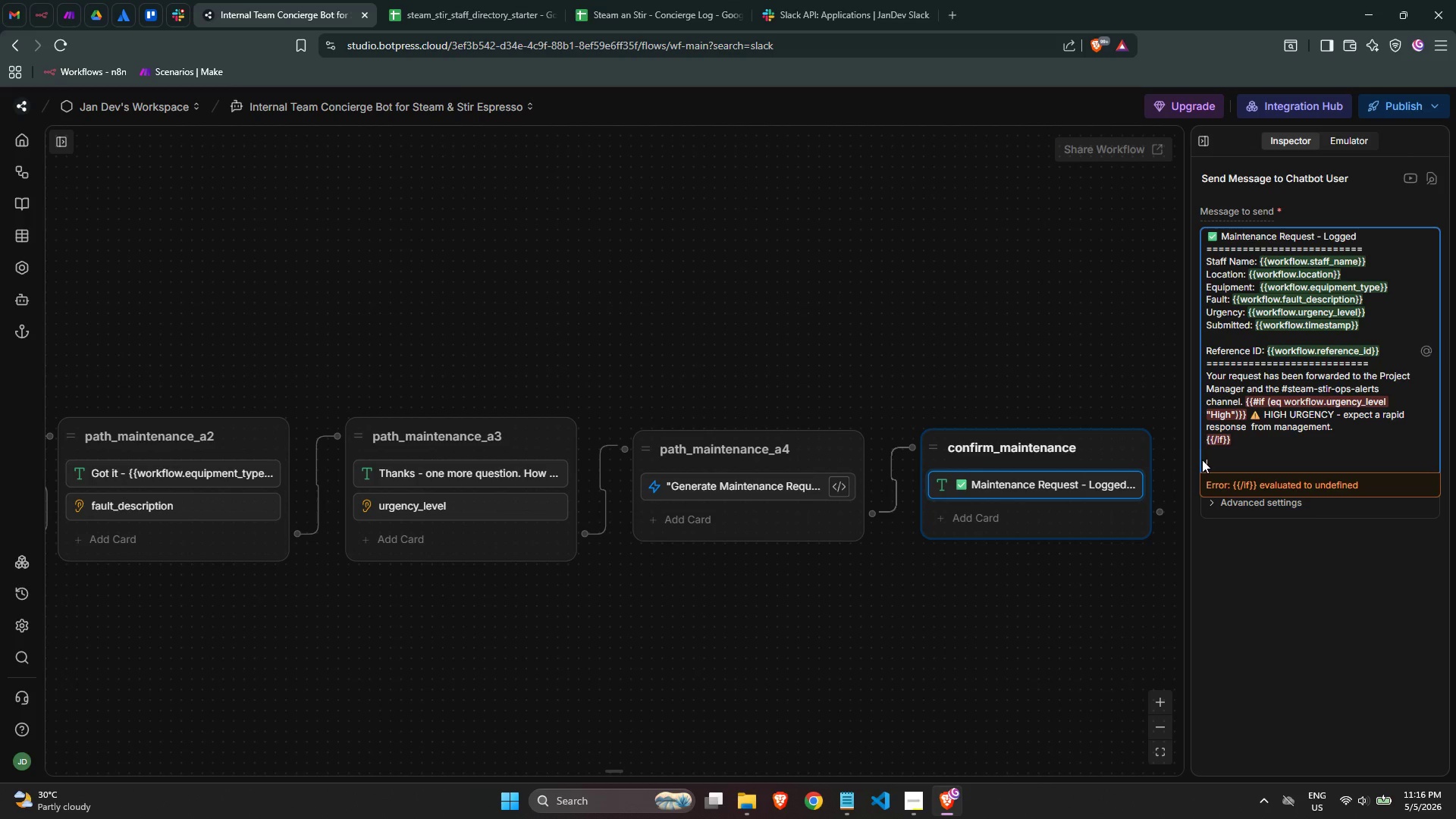 
key(Backspace)
 